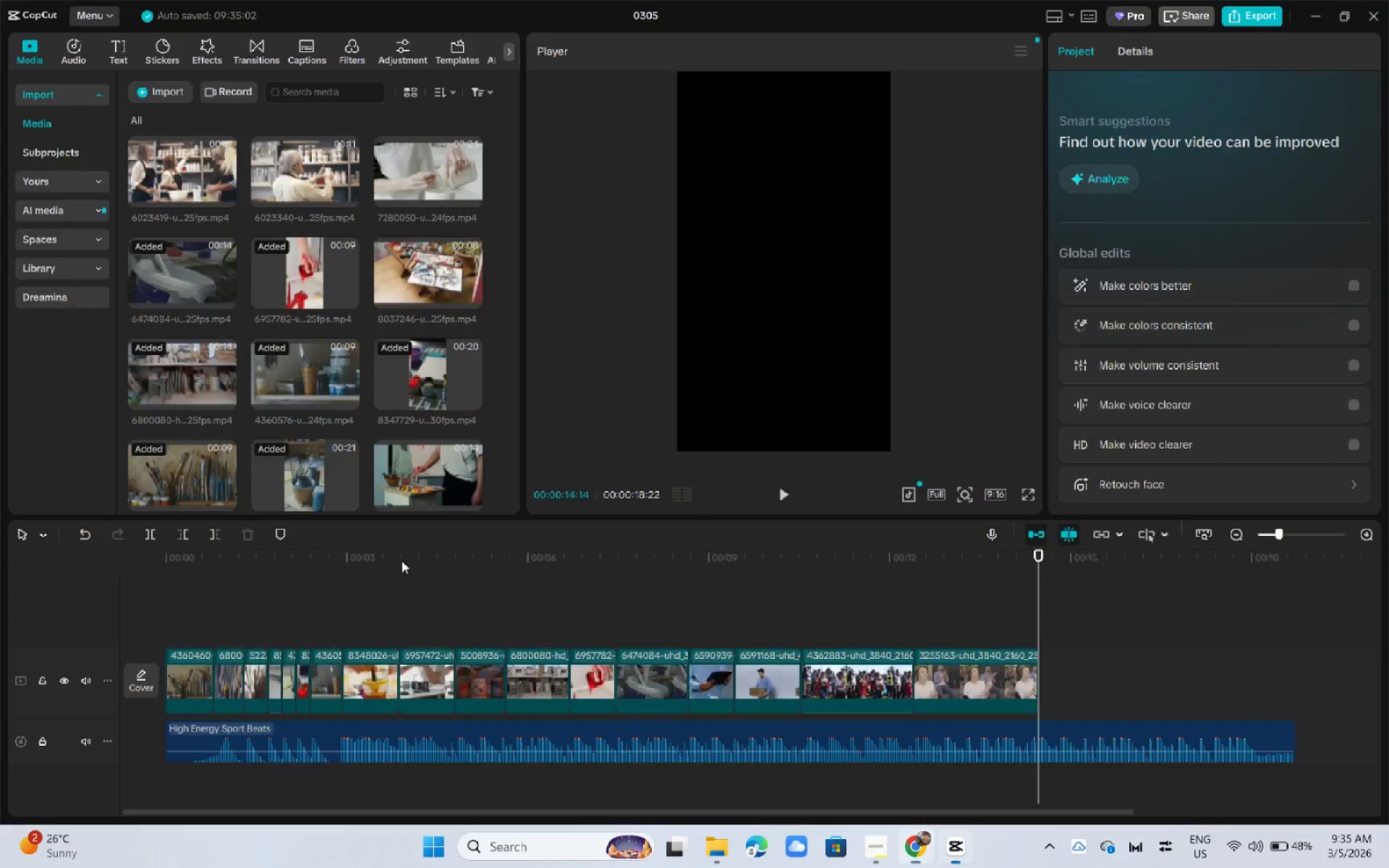 
key(Alt+Tab)
 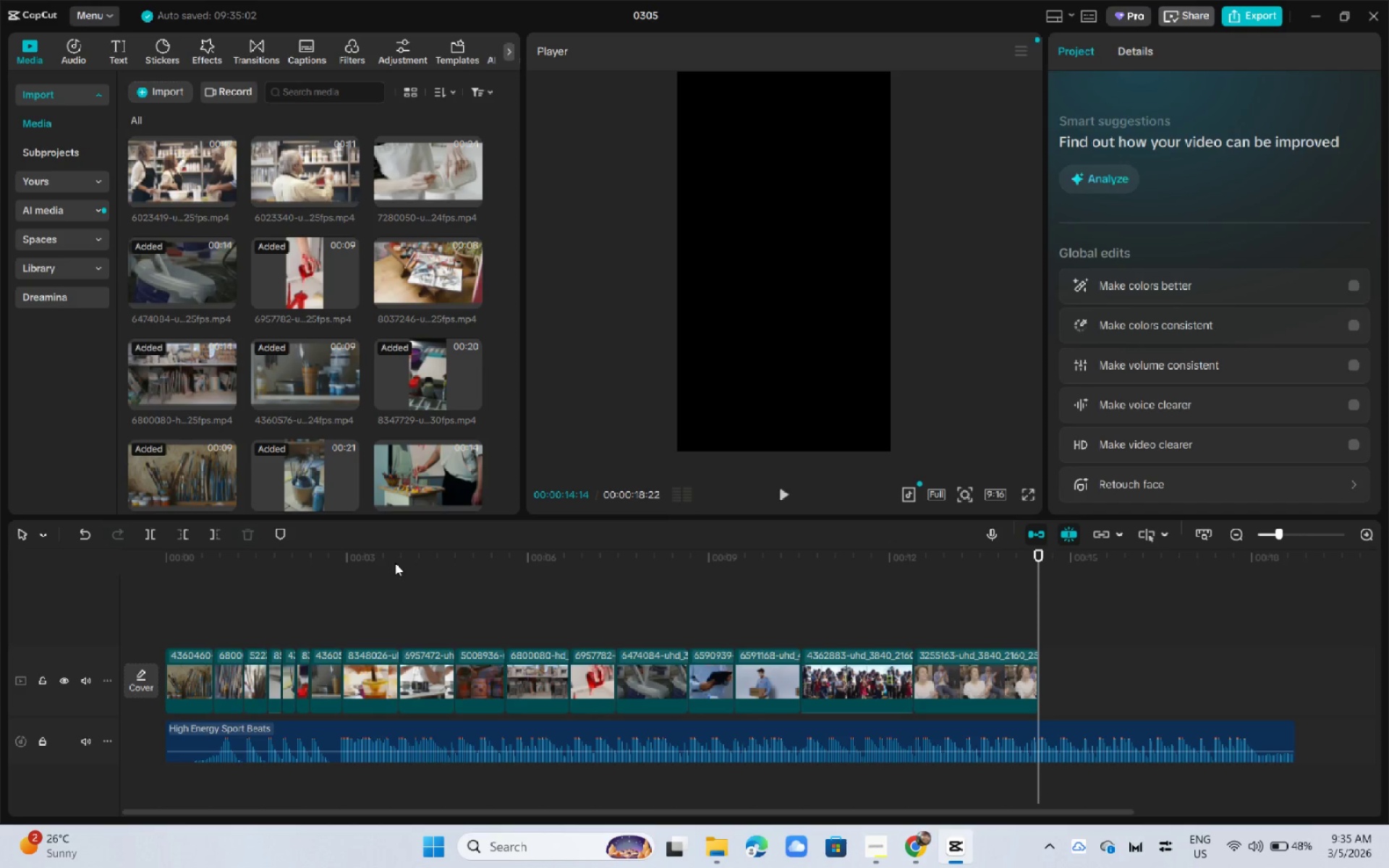 
wait(9.84)
 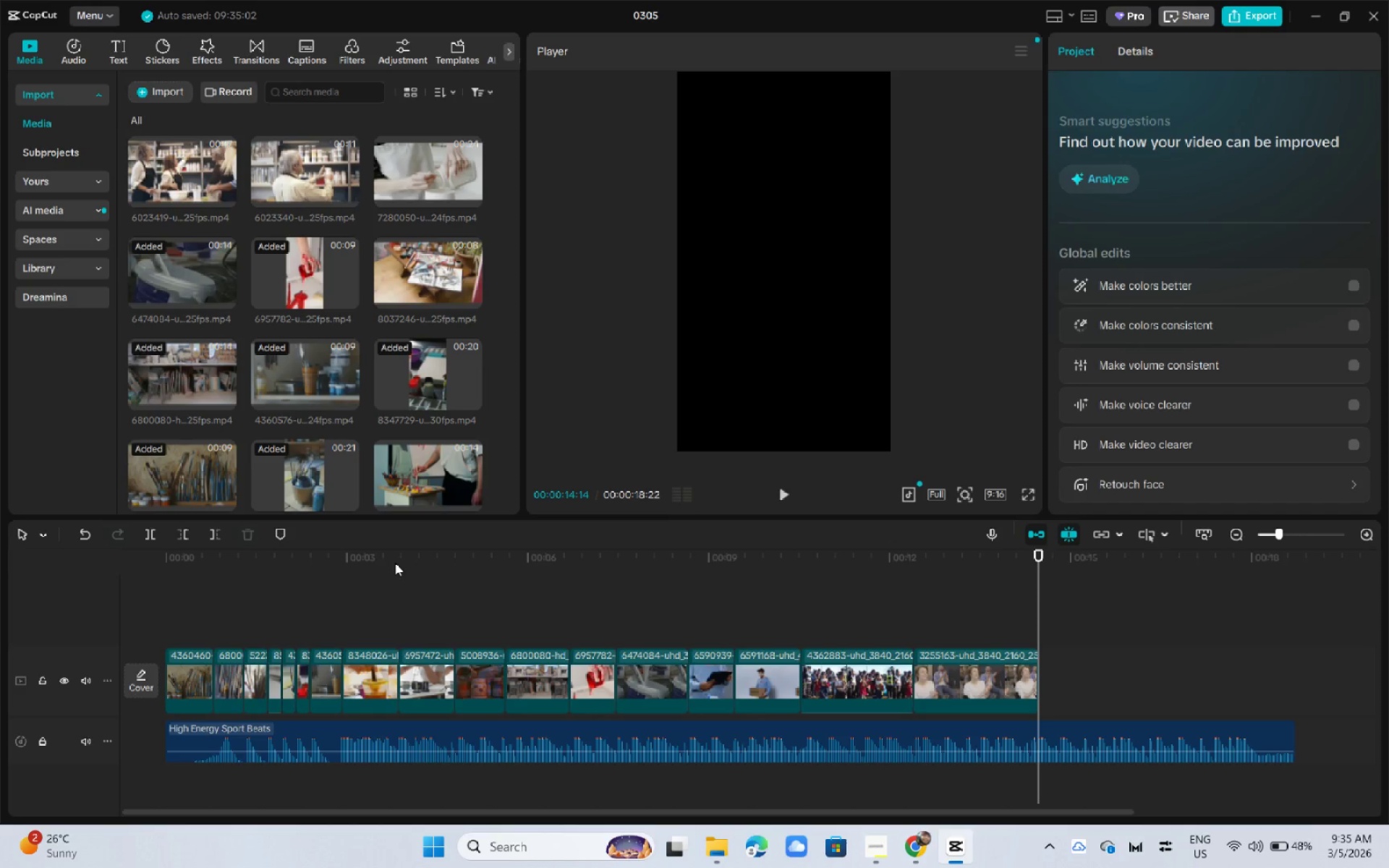 
left_click([855, 569])
 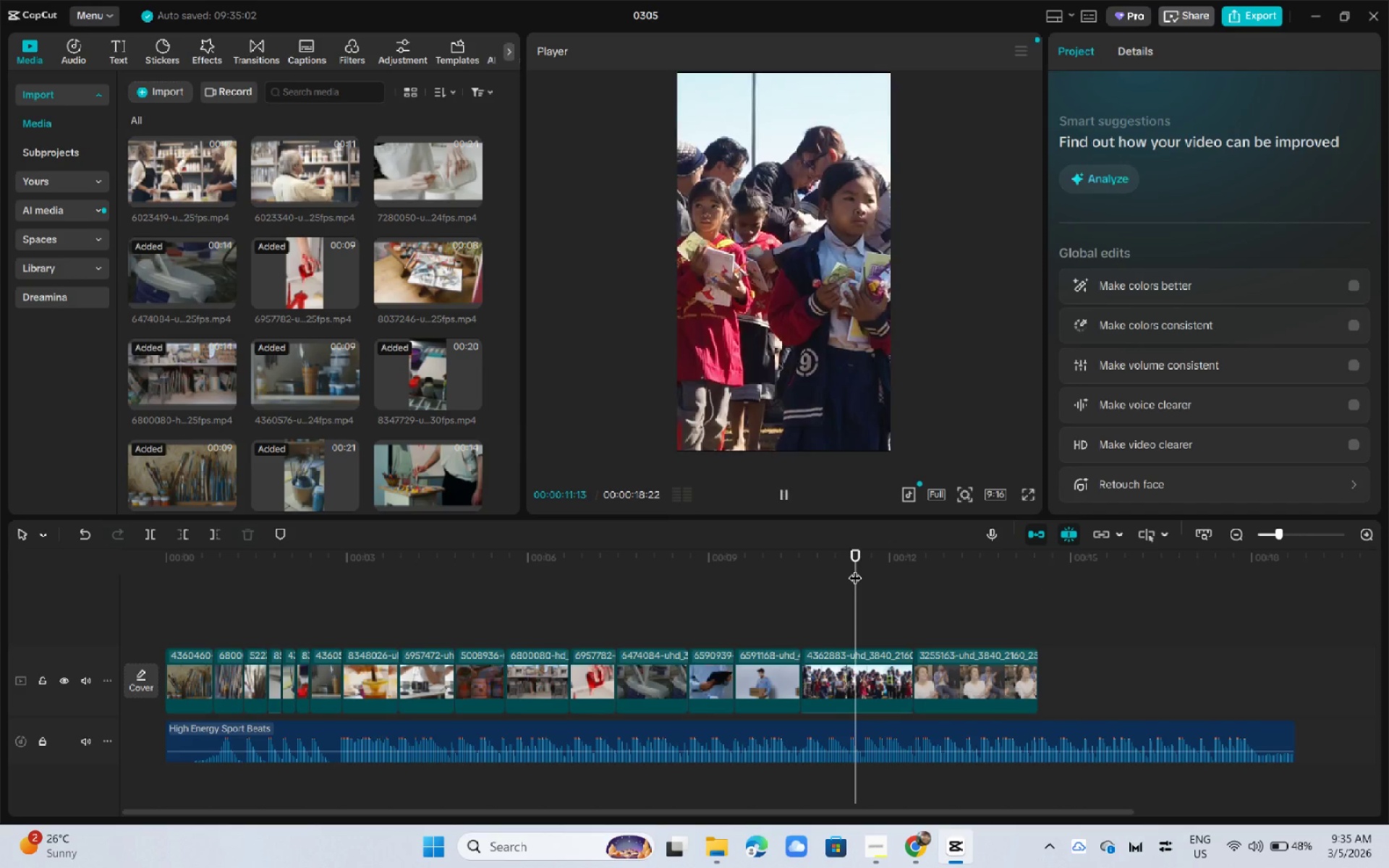 
key(Space)
 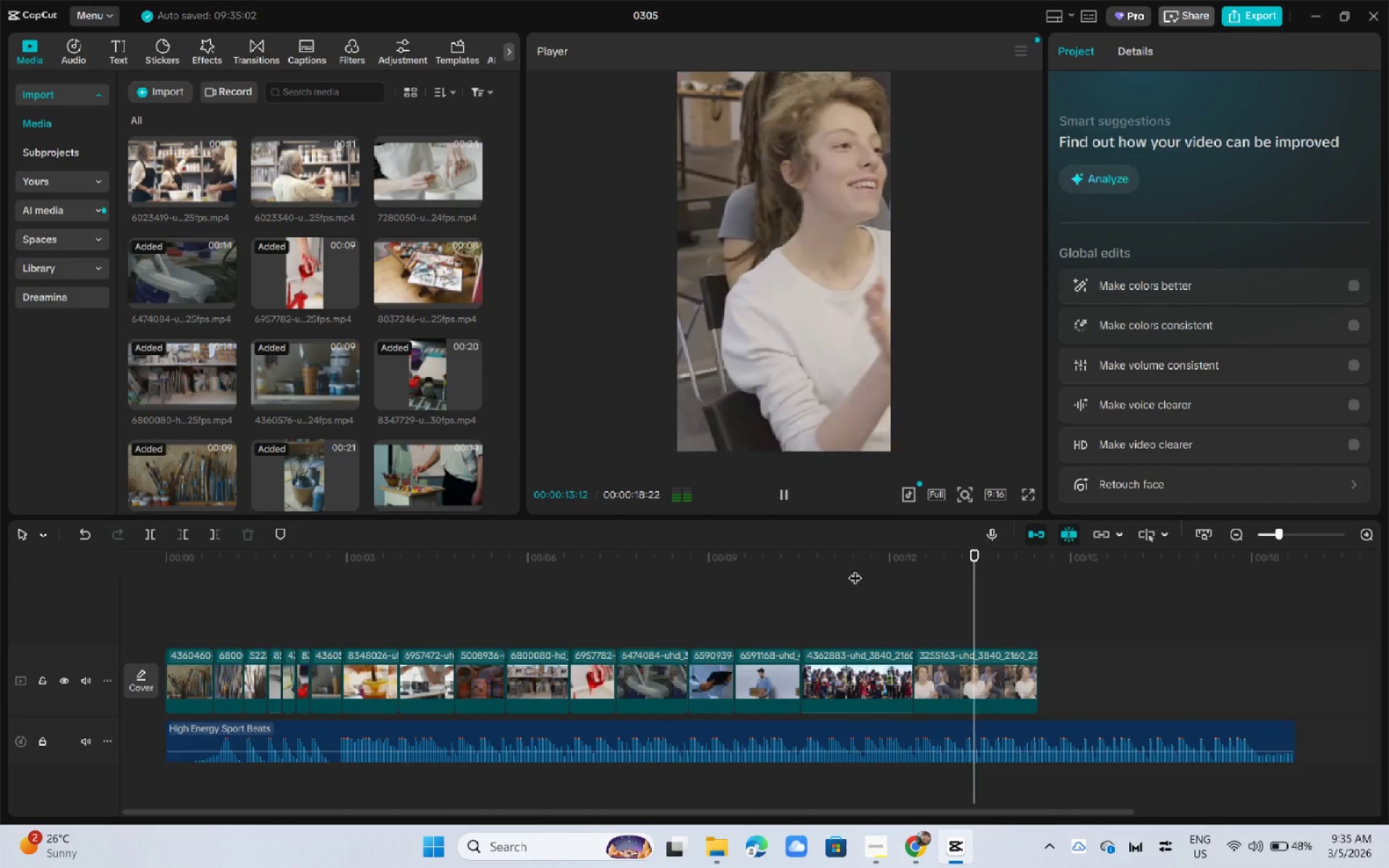 
key(Space)
 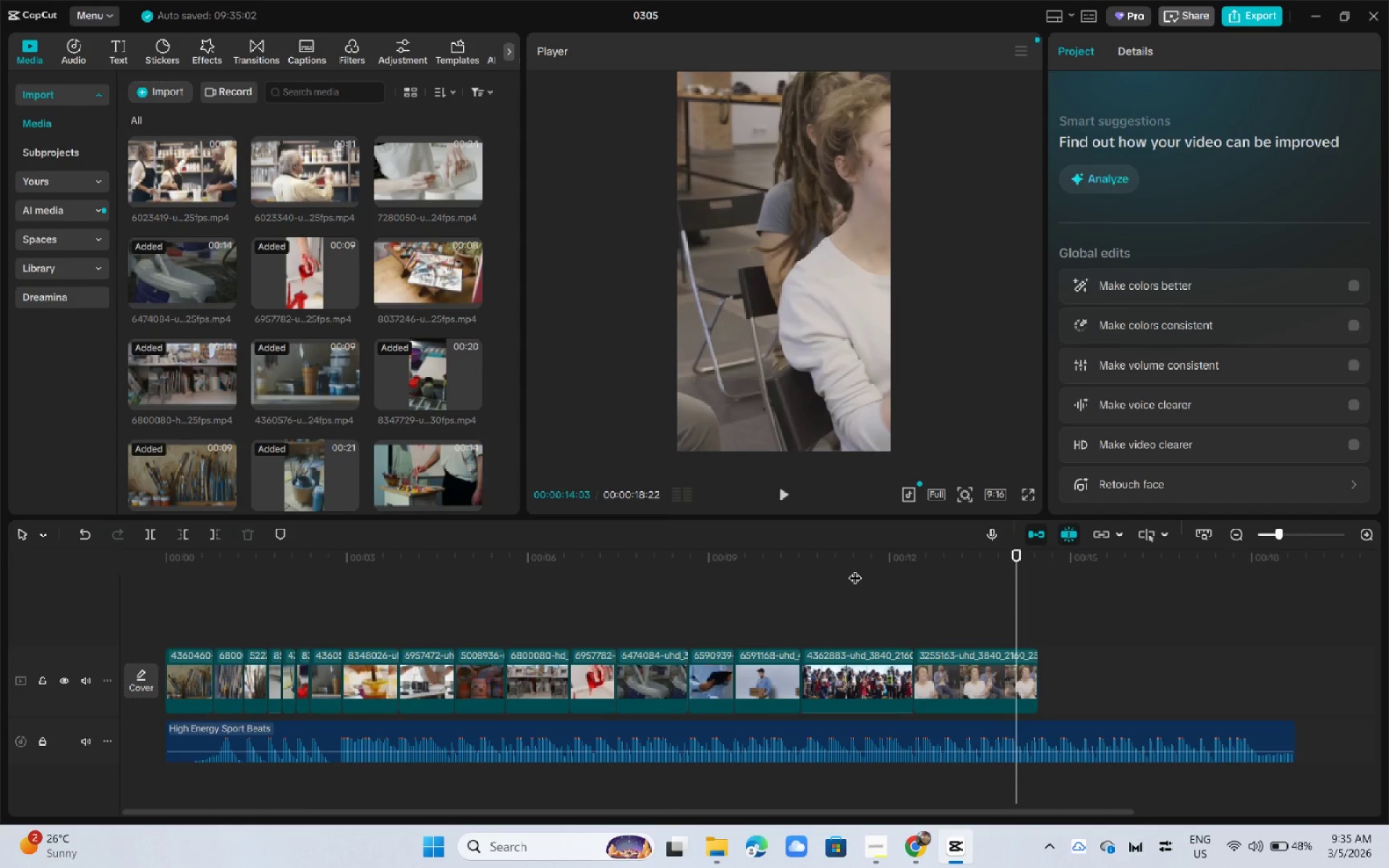 
wait(20.09)
 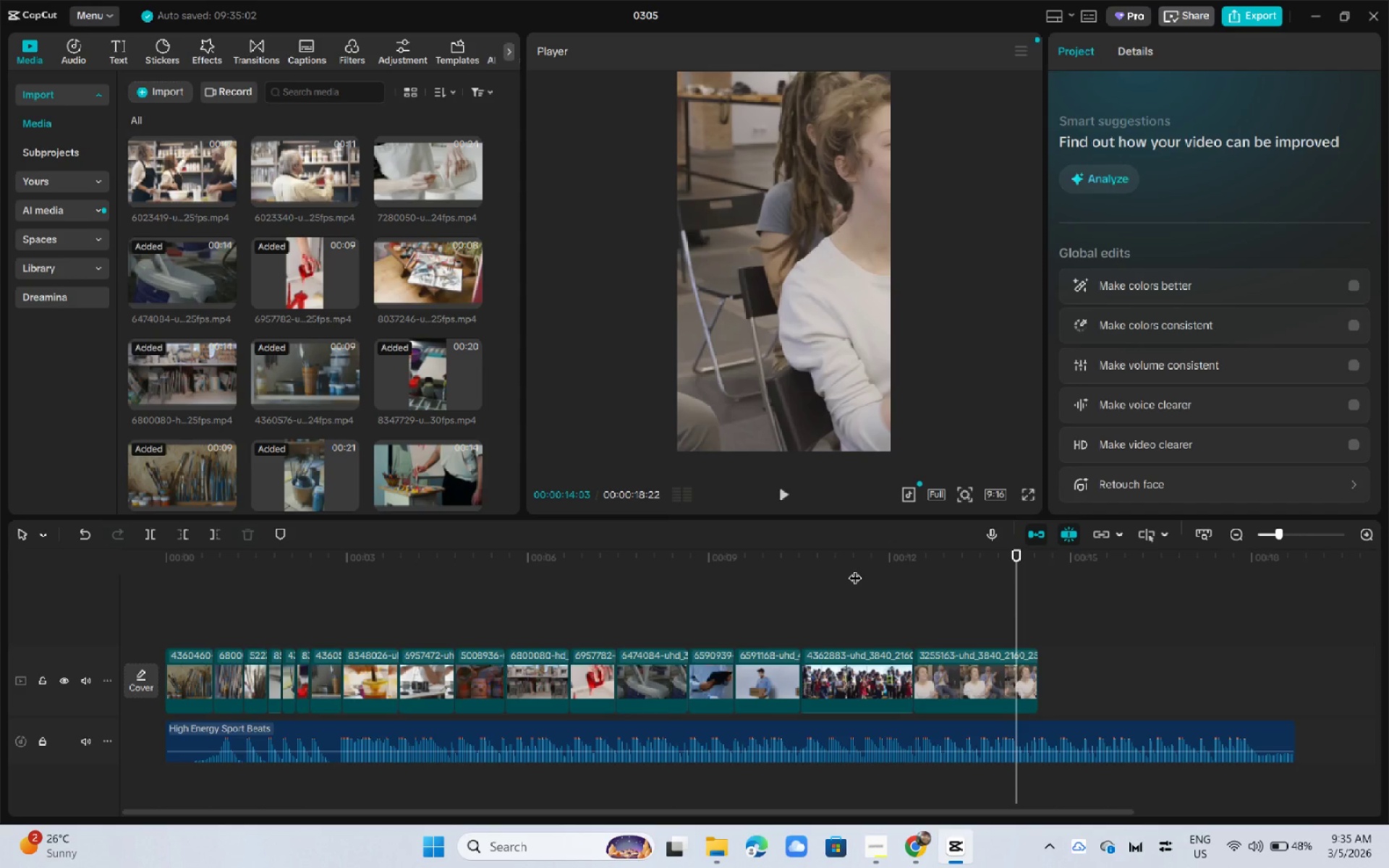 
scroll: coordinate [406, 450], scroll_direction: down, amount: 7.0
 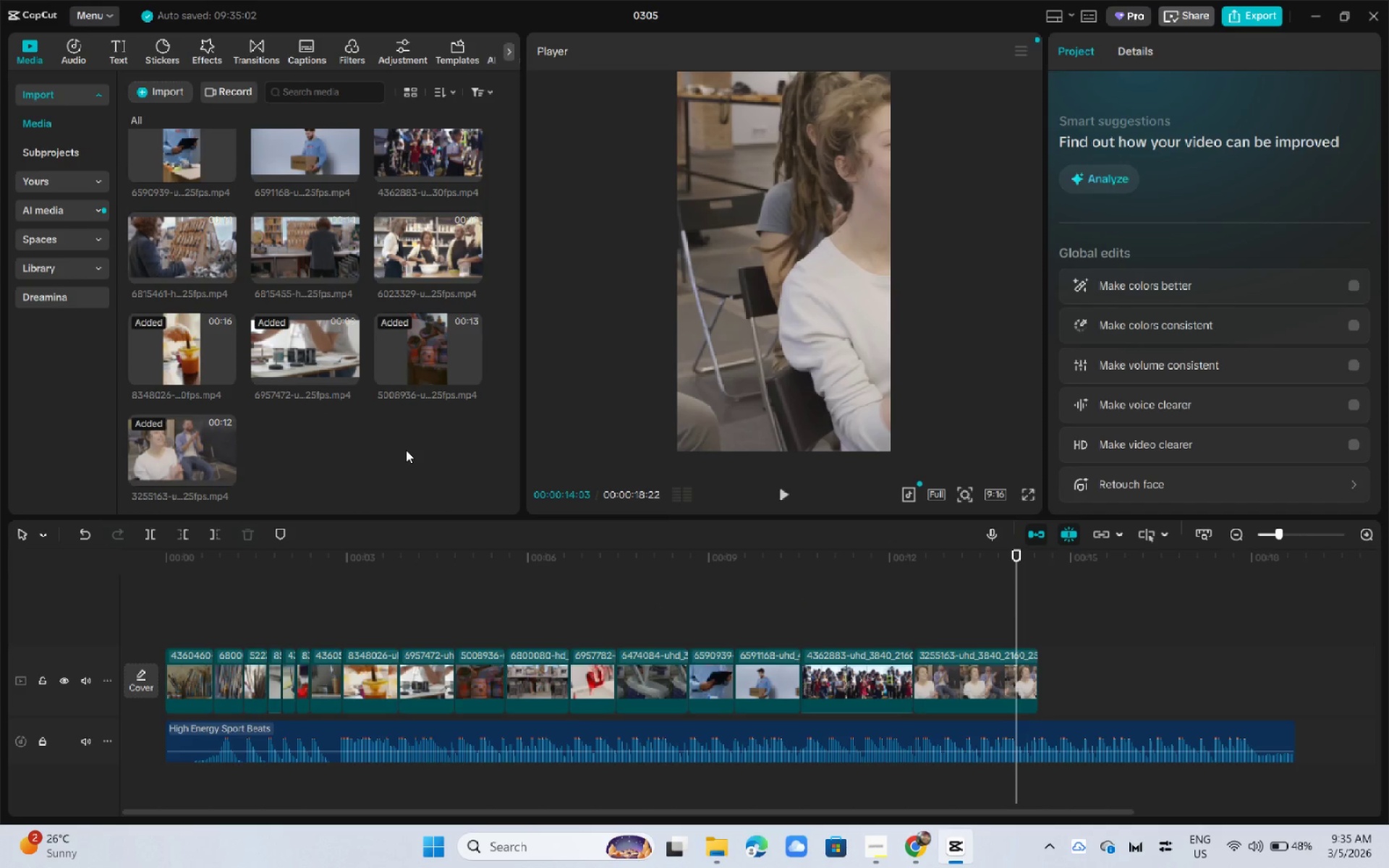 
left_click_drag(start_coordinate=[153, 249], to_coordinate=[689, 684])
 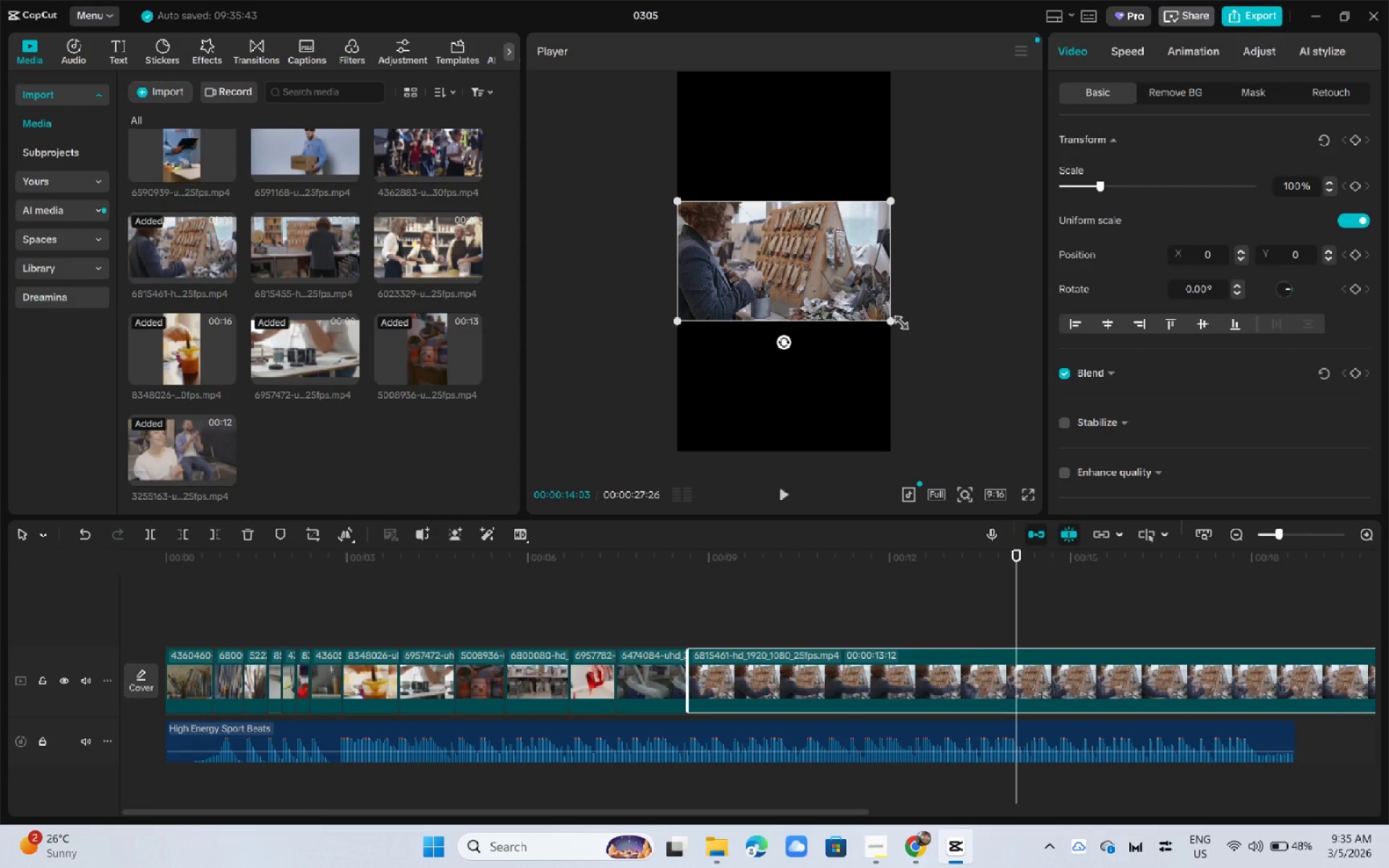 
left_click_drag(start_coordinate=[887, 321], to_coordinate=[1122, 658])
 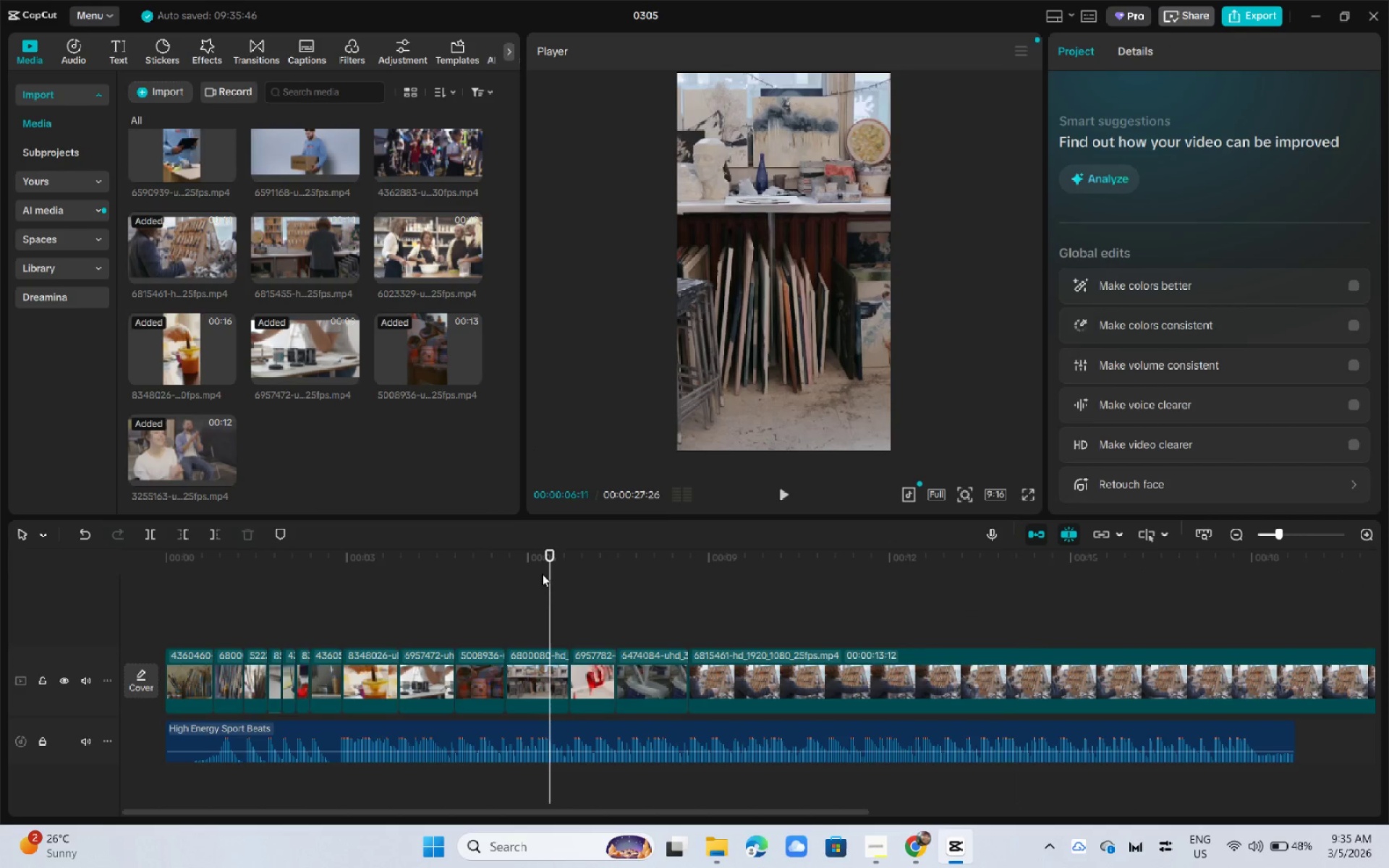 
key(Space)
 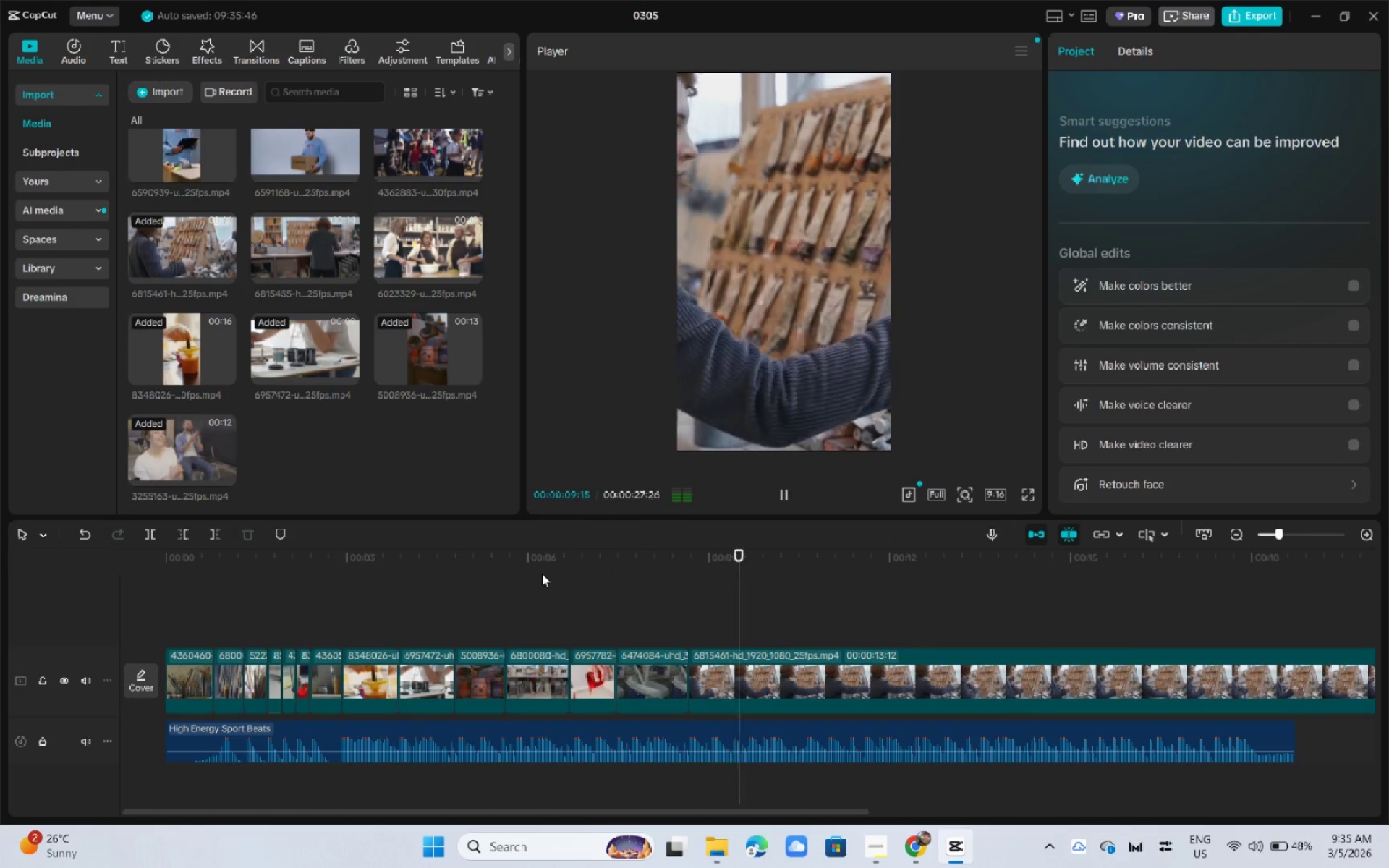 
key(Space)
 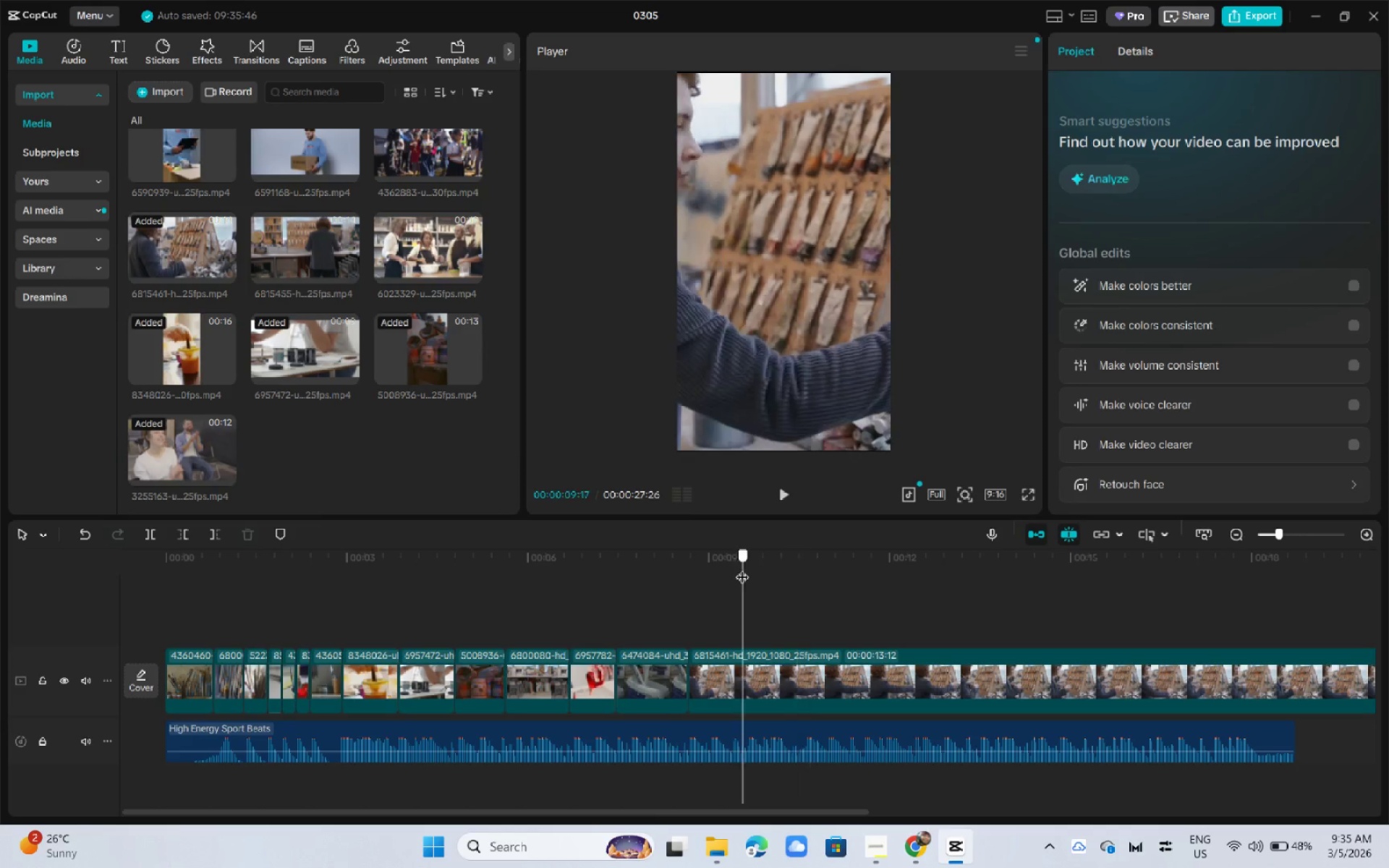 
key(Space)
 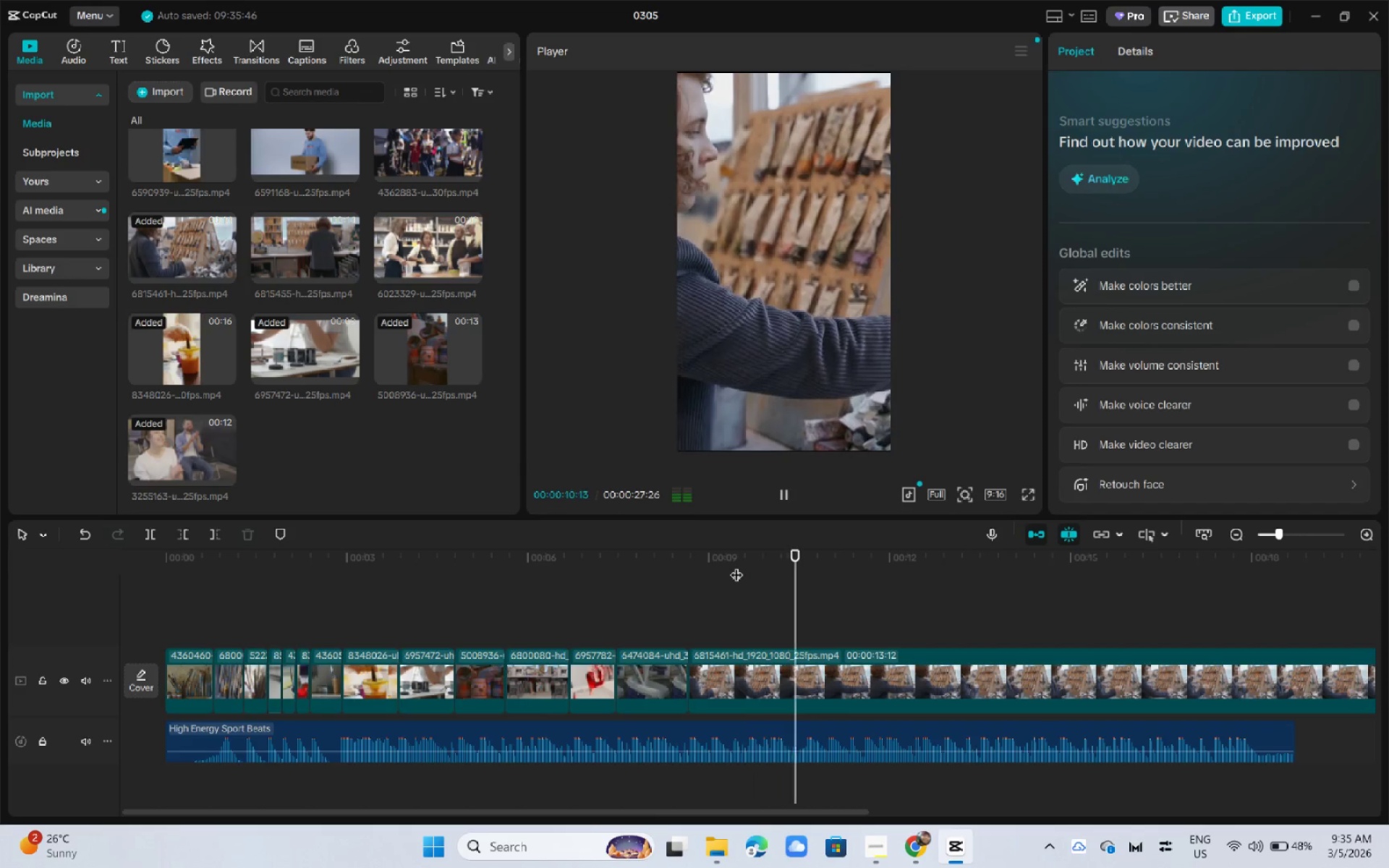 
key(Space)
 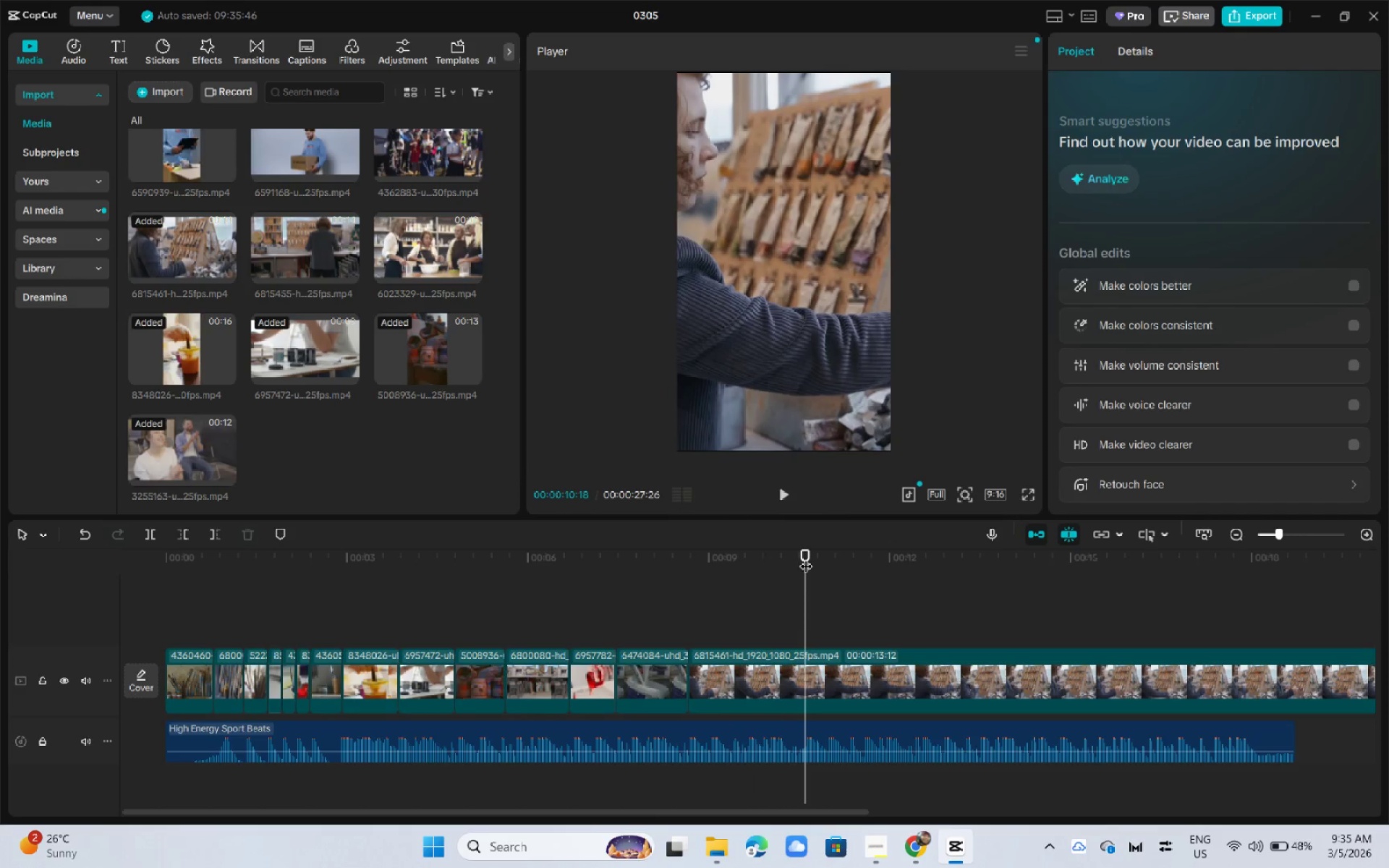 
left_click([841, 665])
 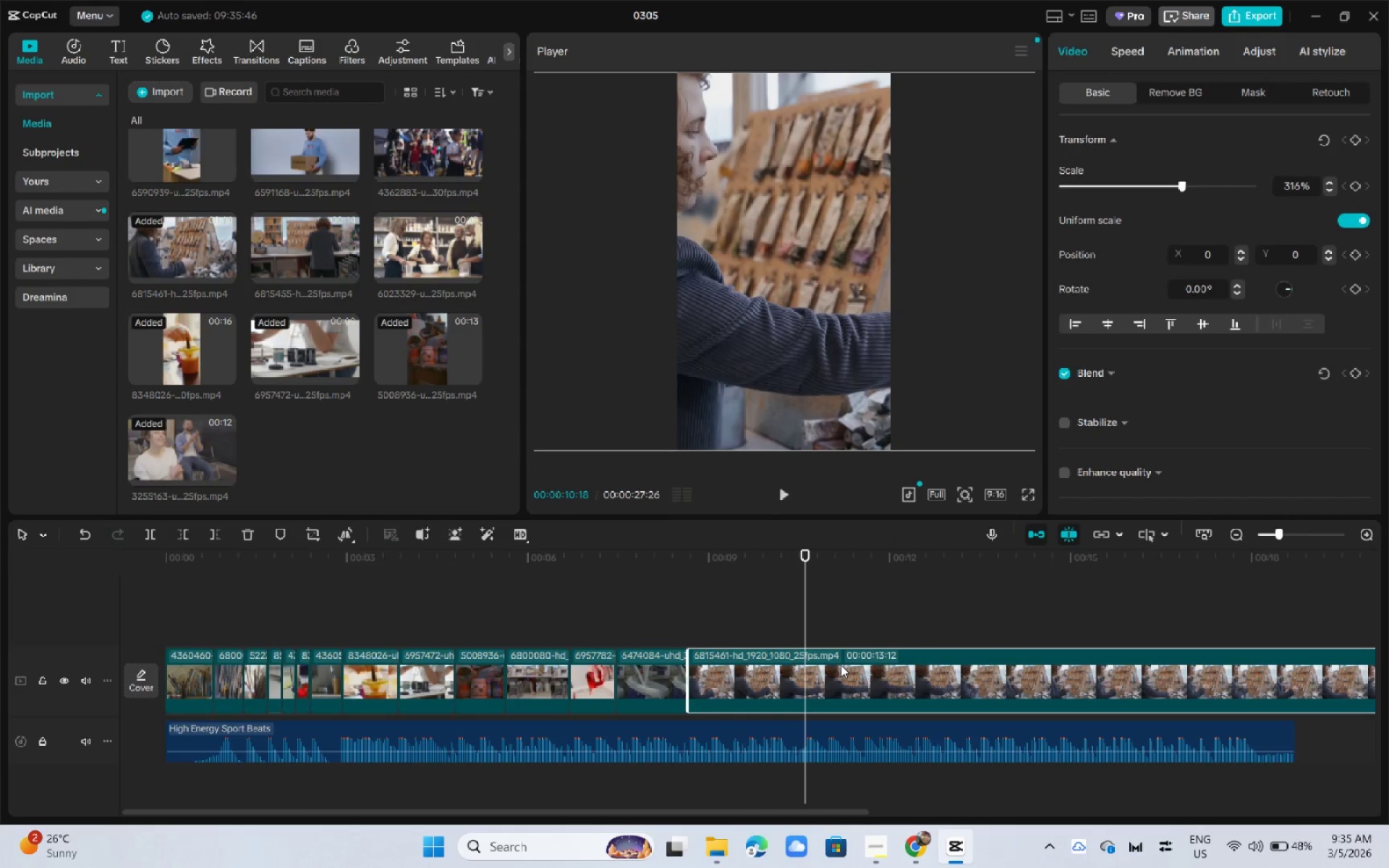 
key(Control+B)
 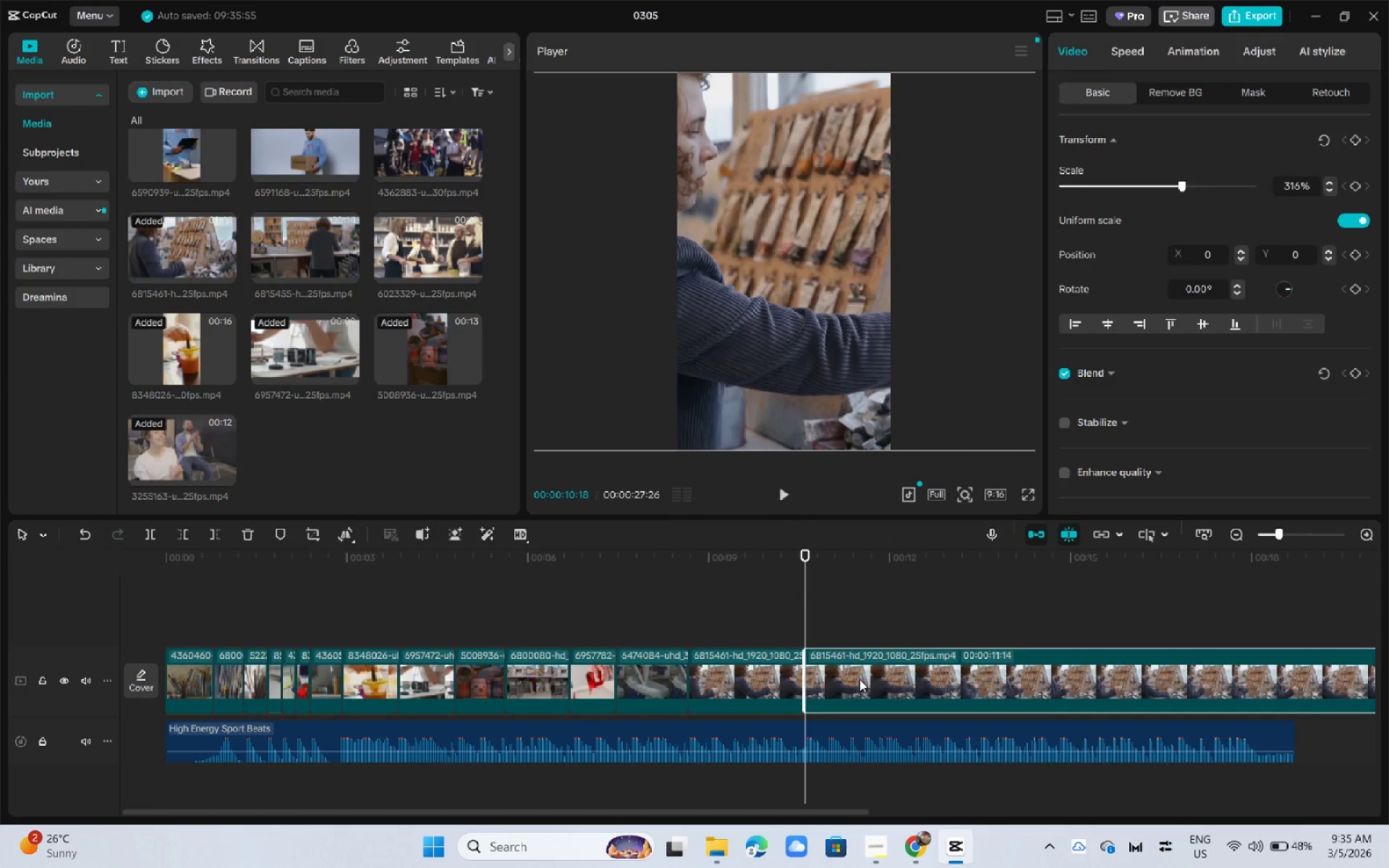 
left_click([859, 679])
 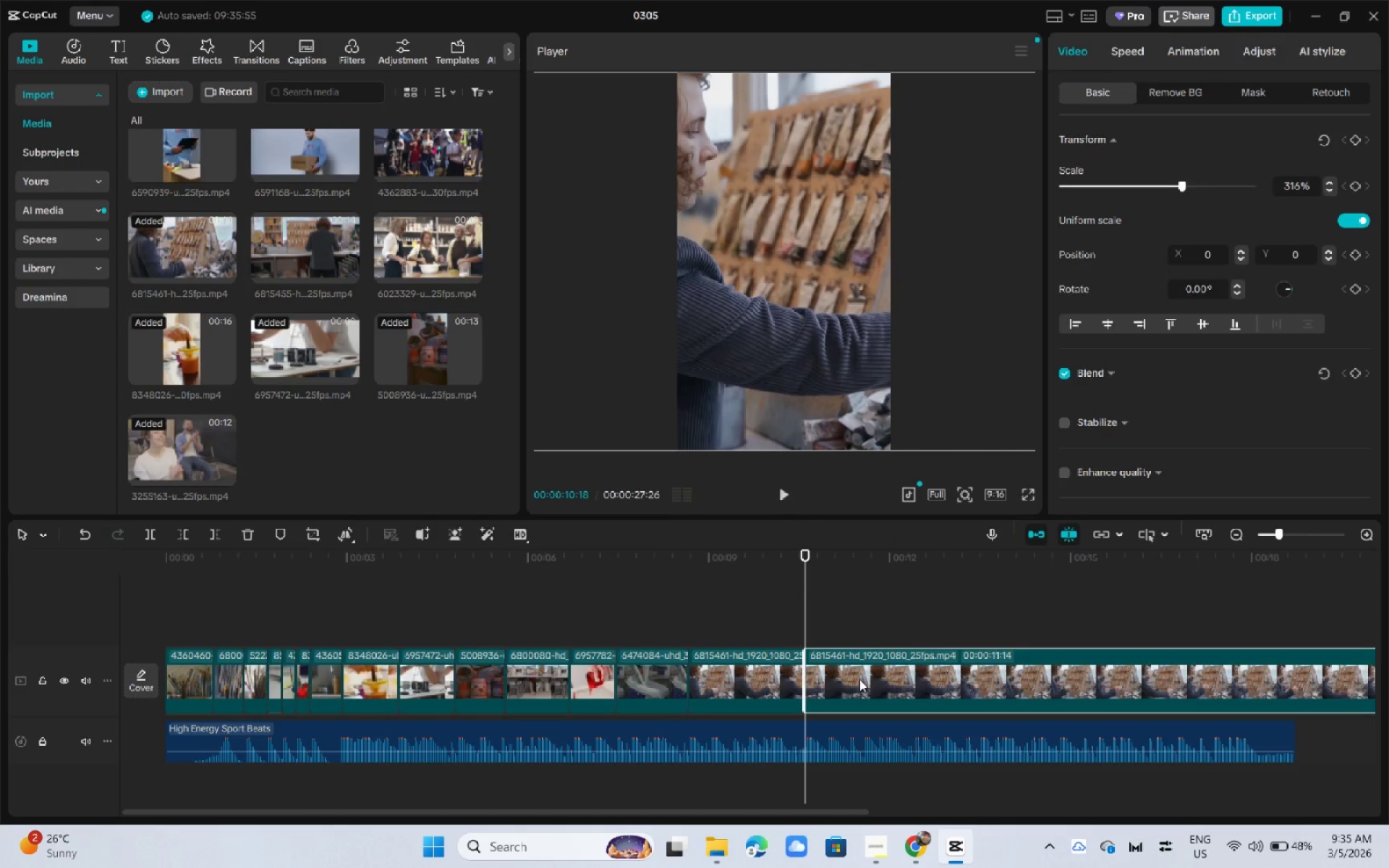 
key(Delete)
 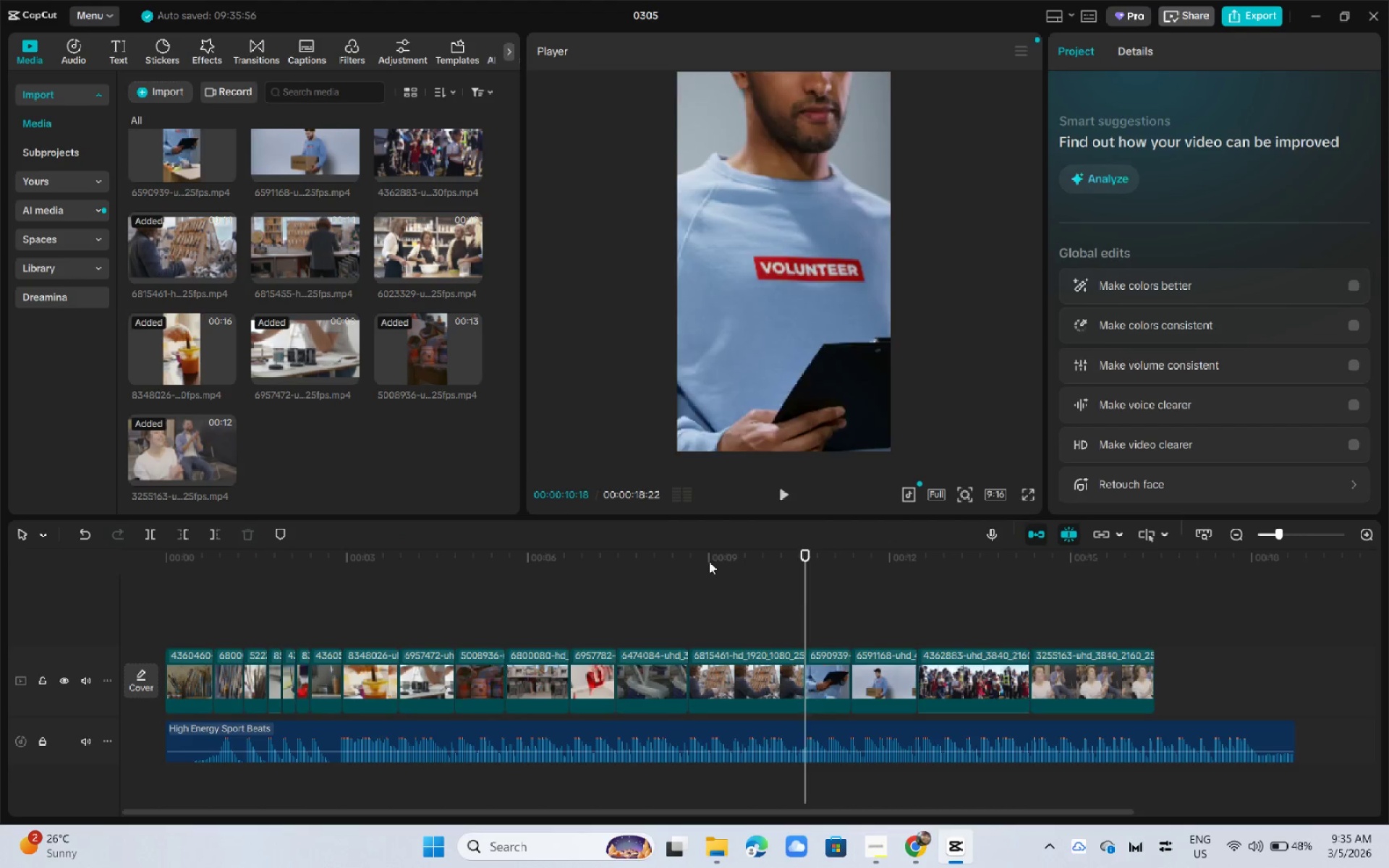 
left_click_drag(start_coordinate=[705, 561], to_coordinate=[668, 567])
 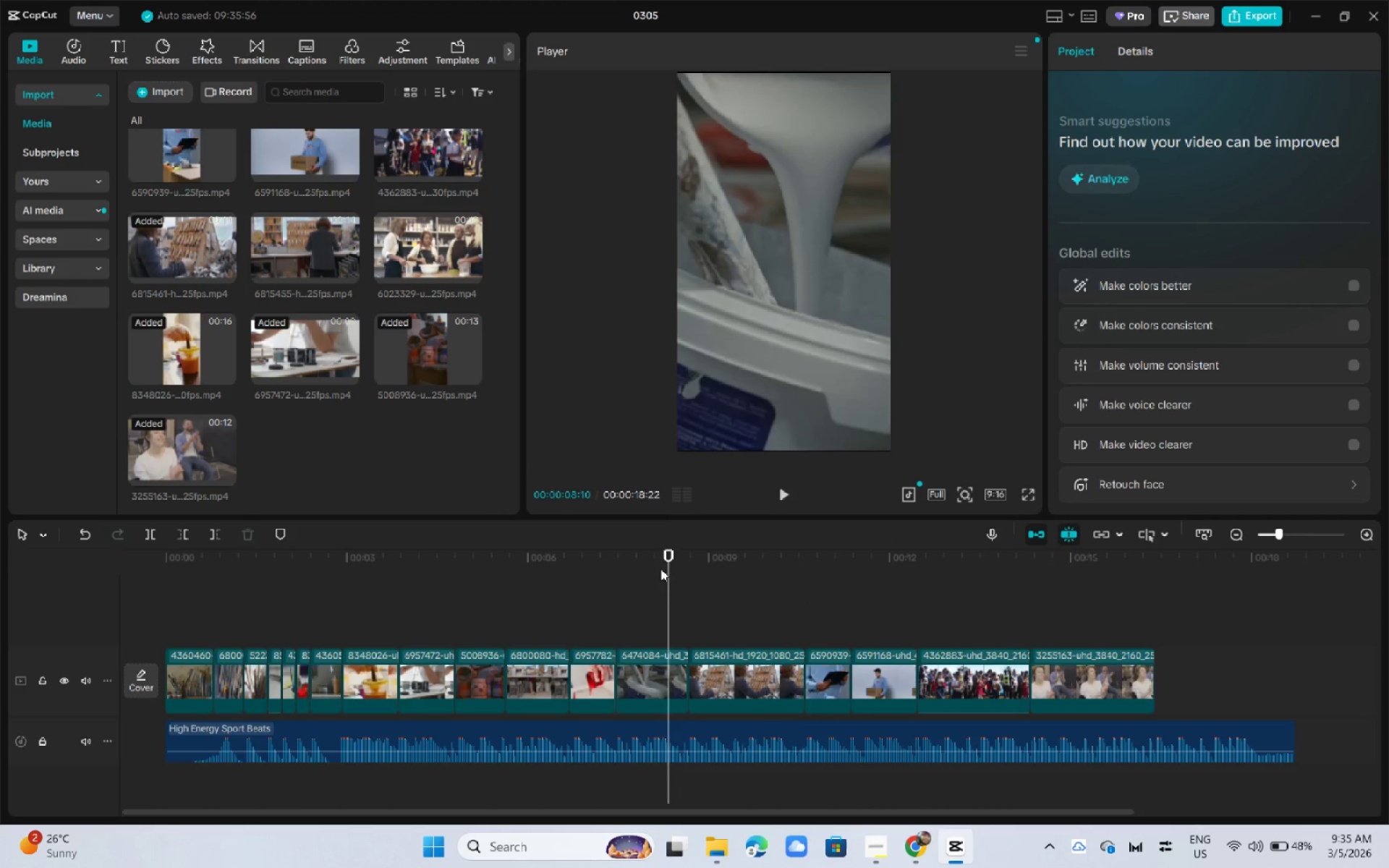 
key(Space)
 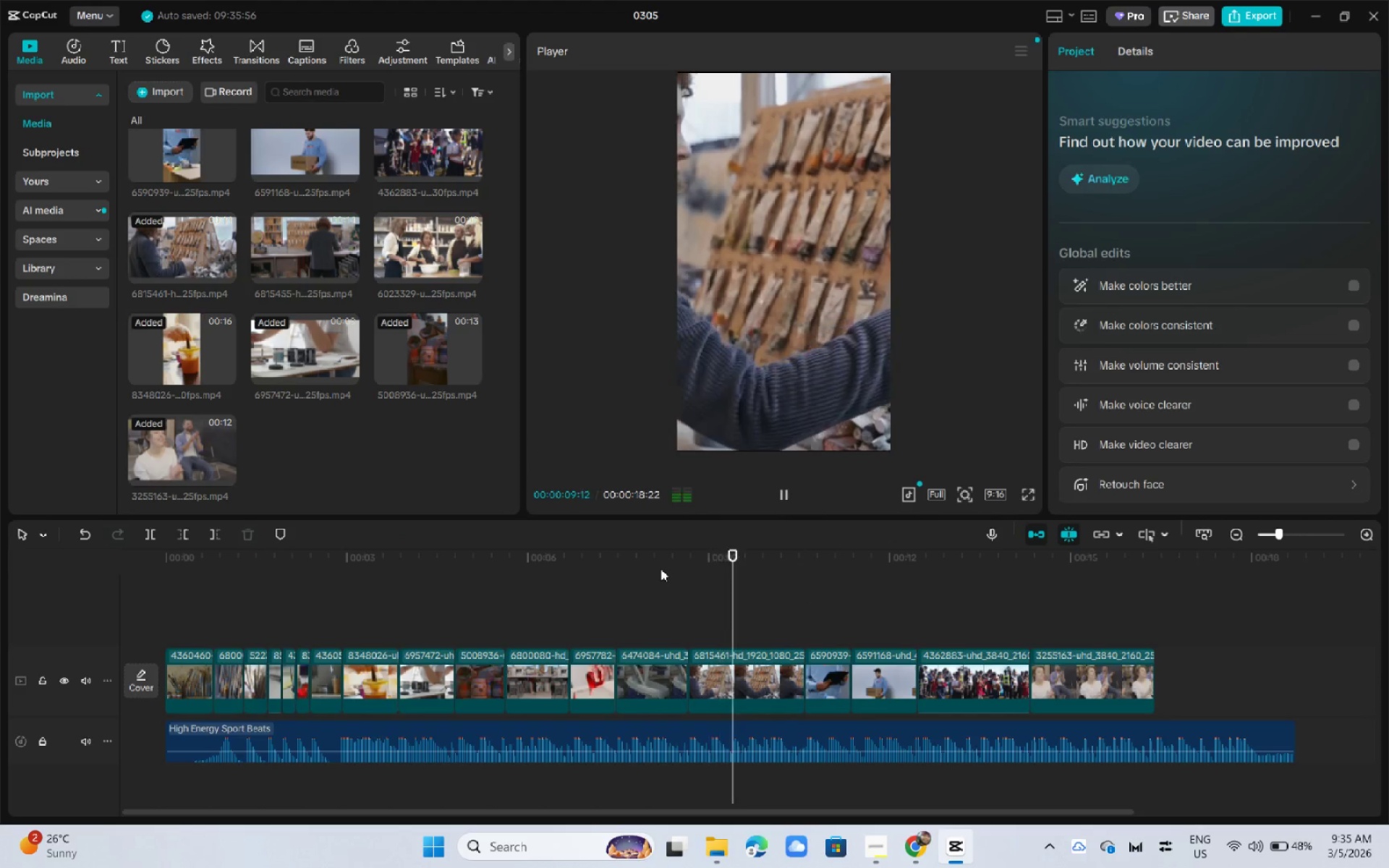 
key(Space)
 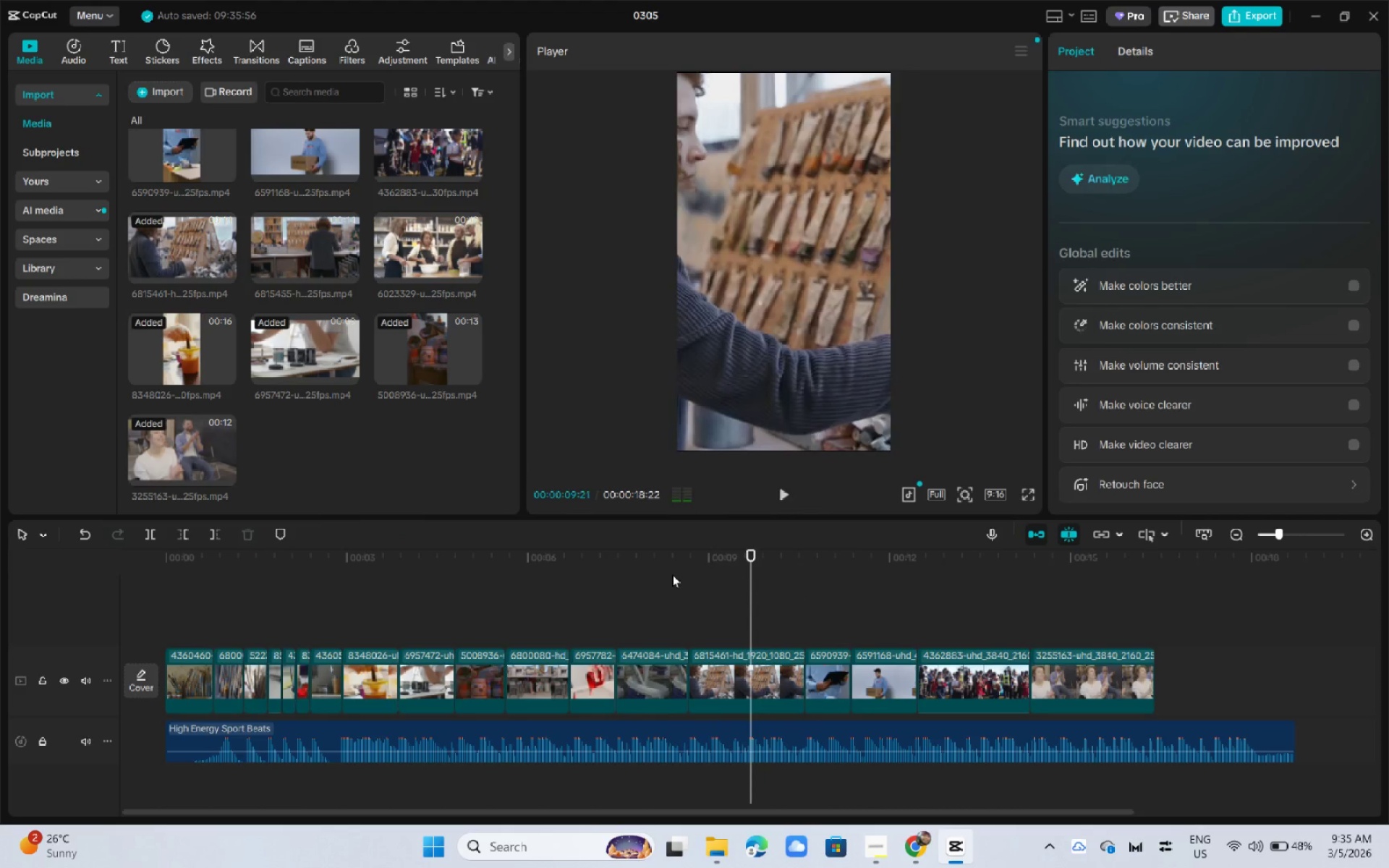 
left_click_drag(start_coordinate=[672, 574], to_coordinate=[666, 575])
 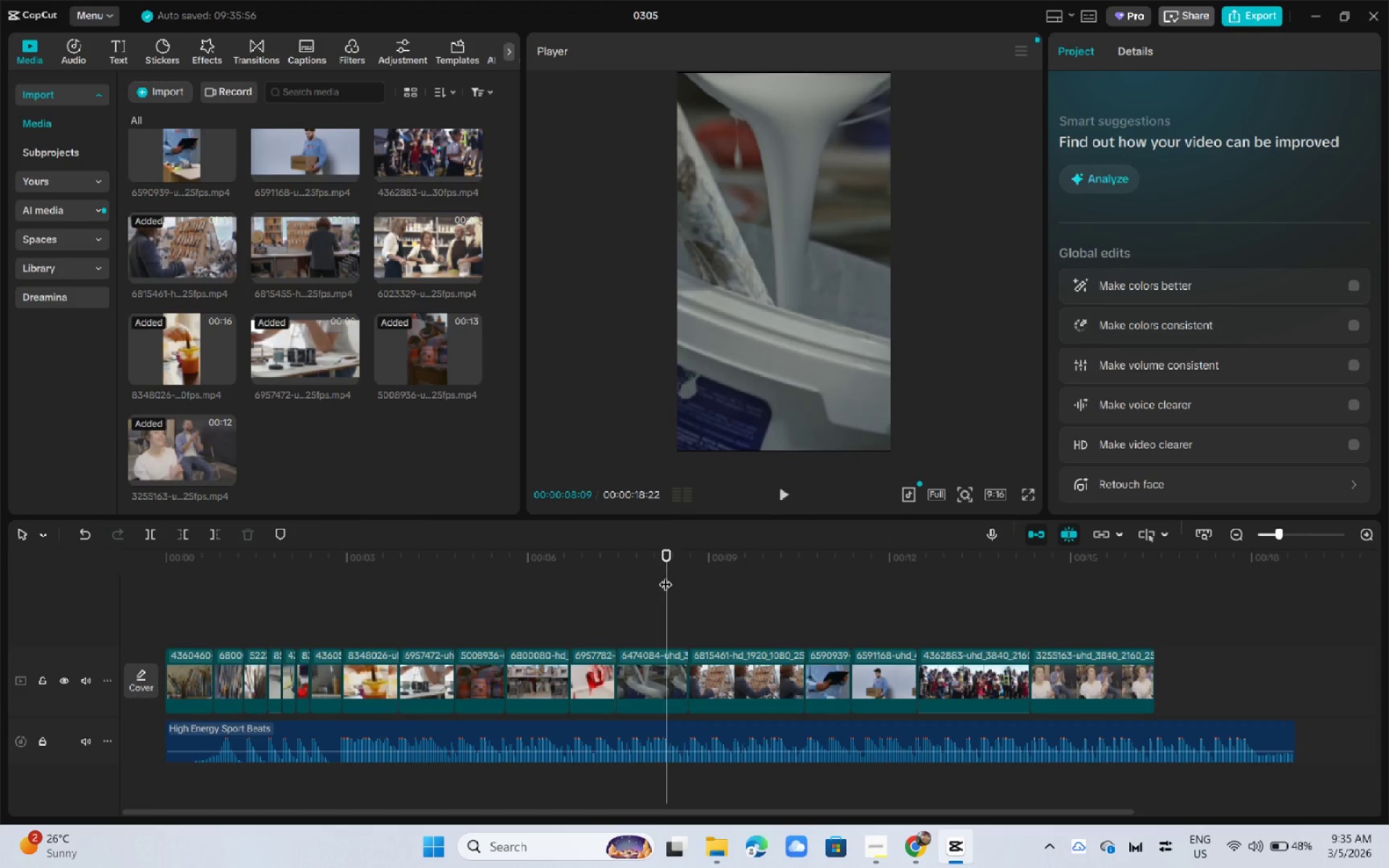 
key(Space)
 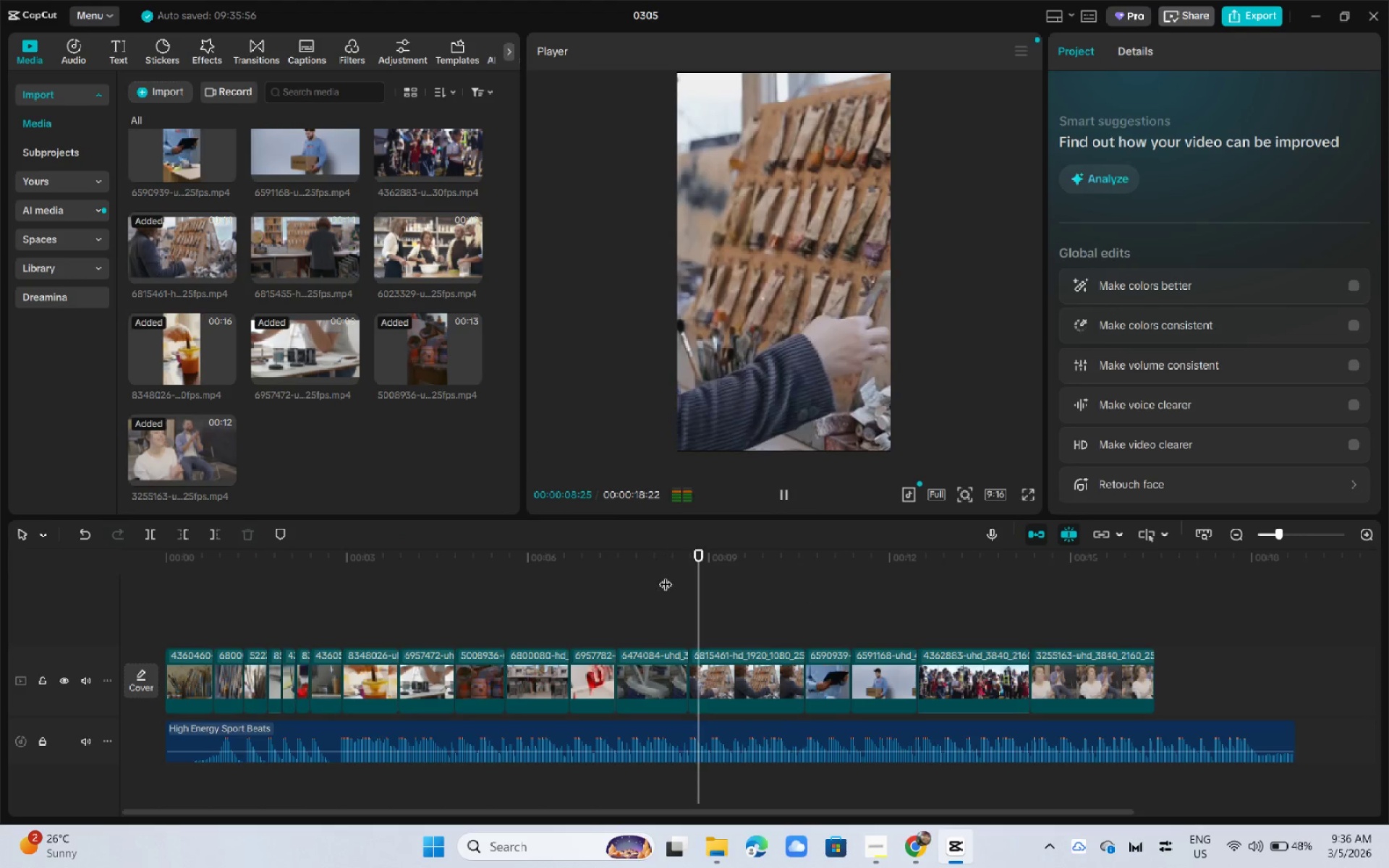 
key(Space)
 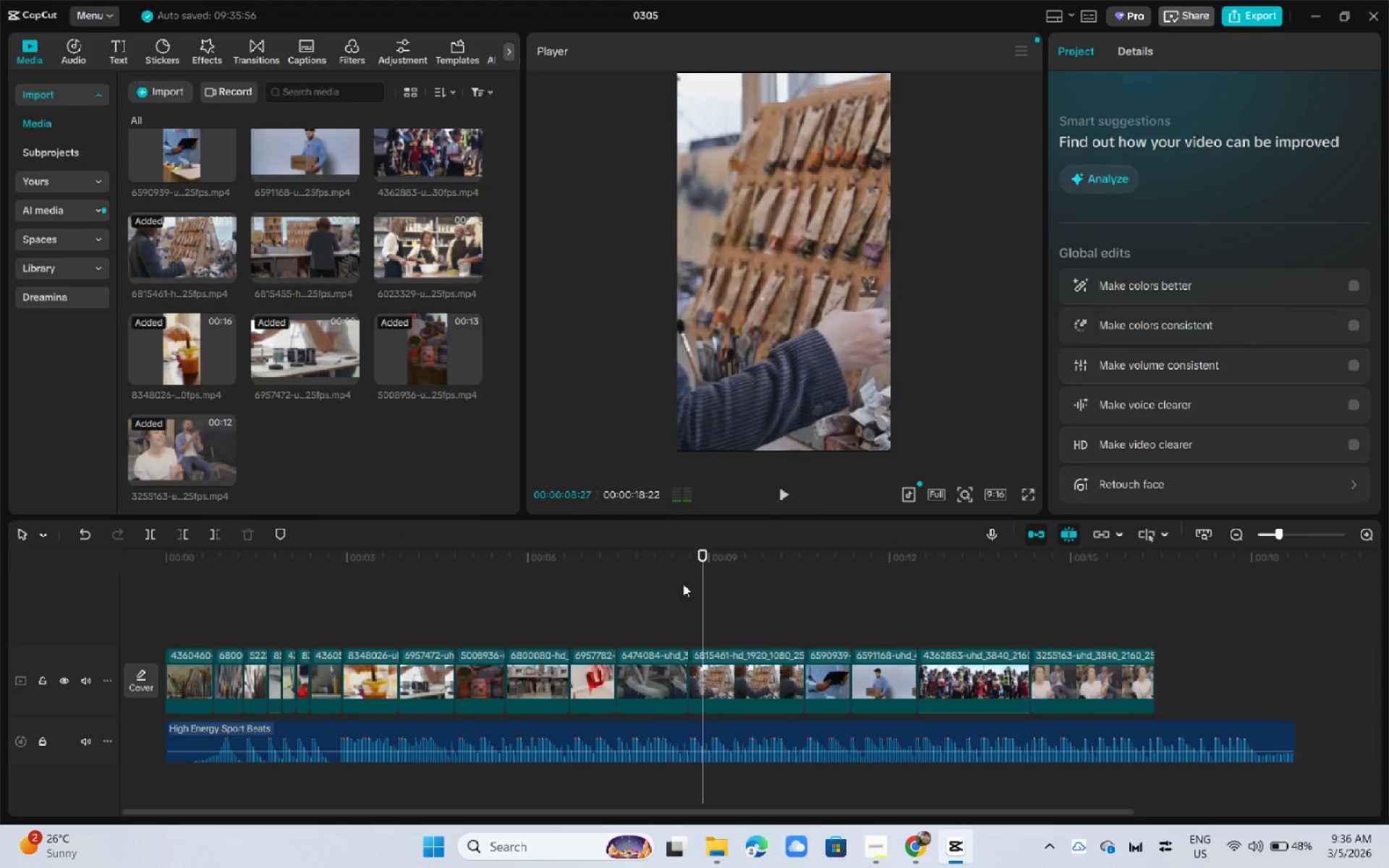 
key(Space)
 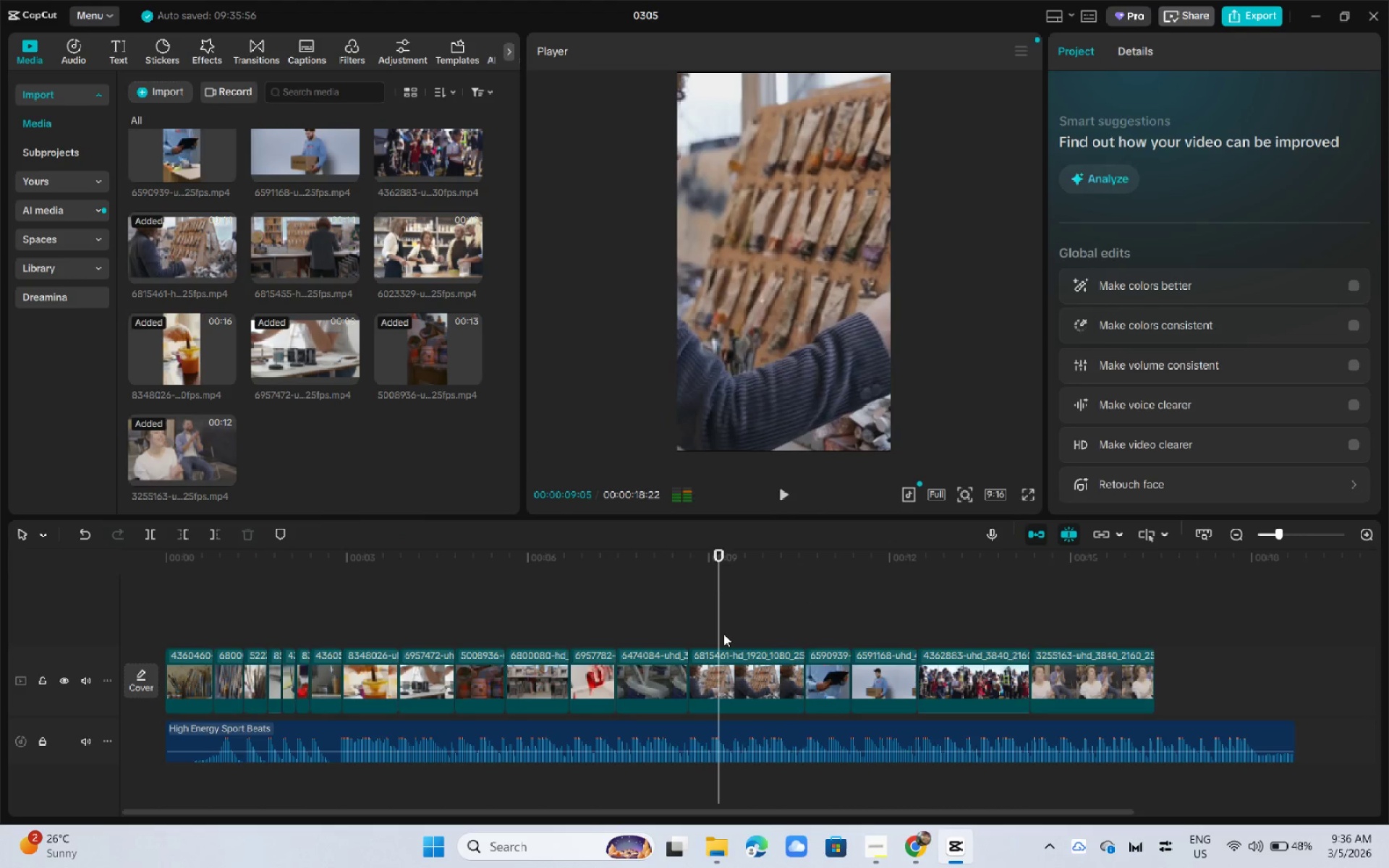 
key(Space)
 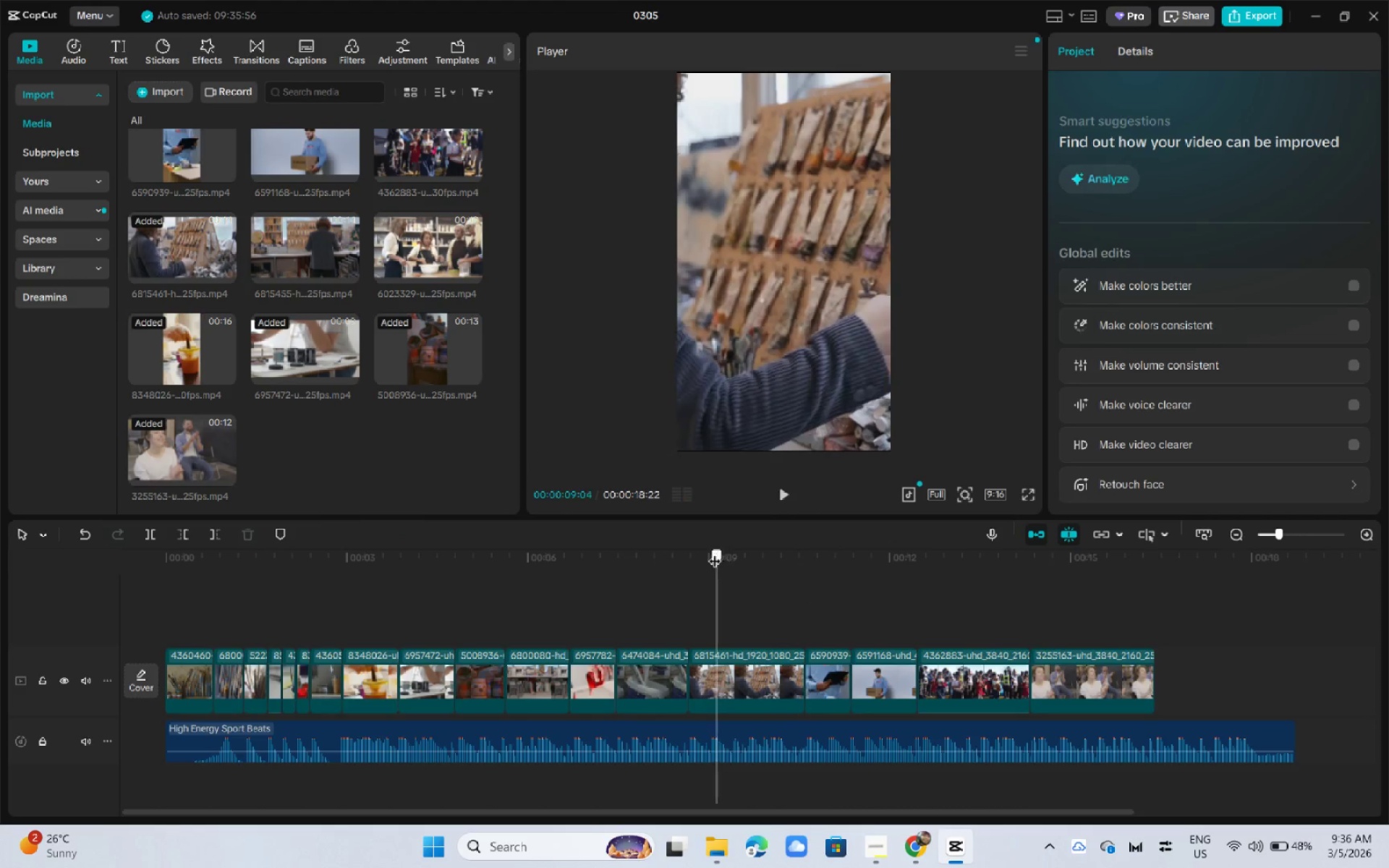 
left_click_drag(start_coordinate=[716, 552], to_coordinate=[711, 553])
 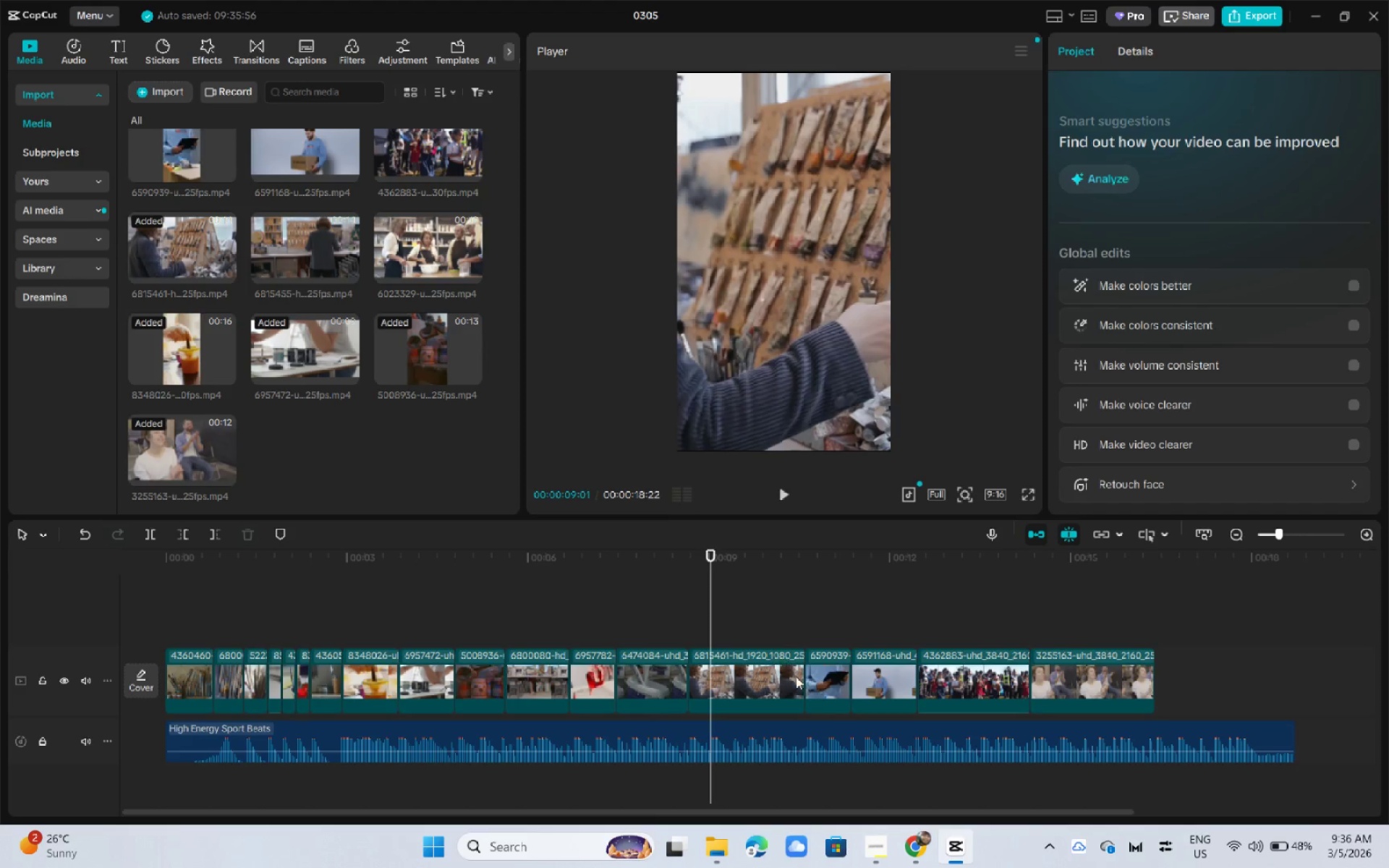 
double_click([796, 676])
 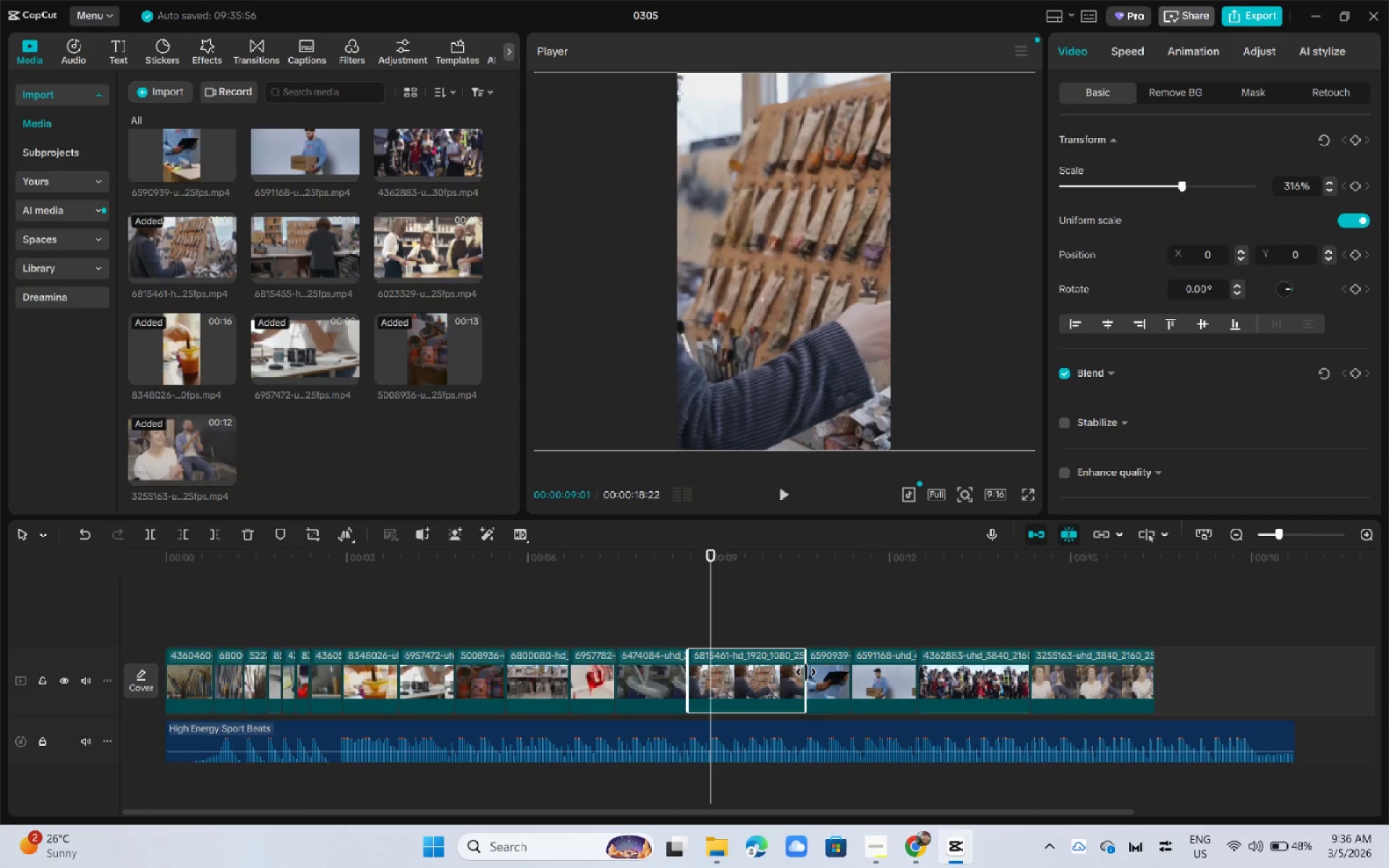 
left_click_drag(start_coordinate=[806, 672], to_coordinate=[708, 685])
 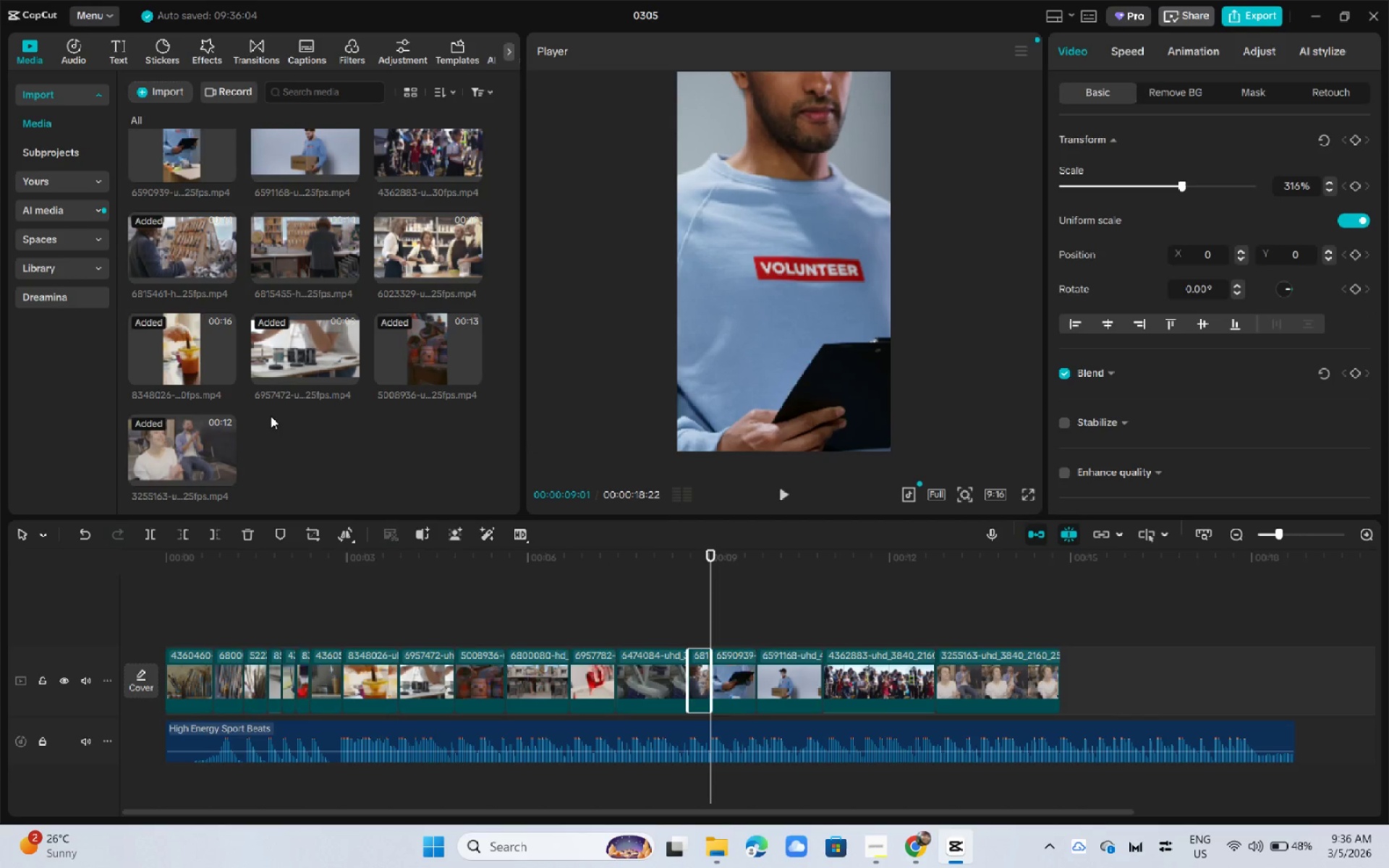 
left_click_drag(start_coordinate=[289, 244], to_coordinate=[715, 663])
 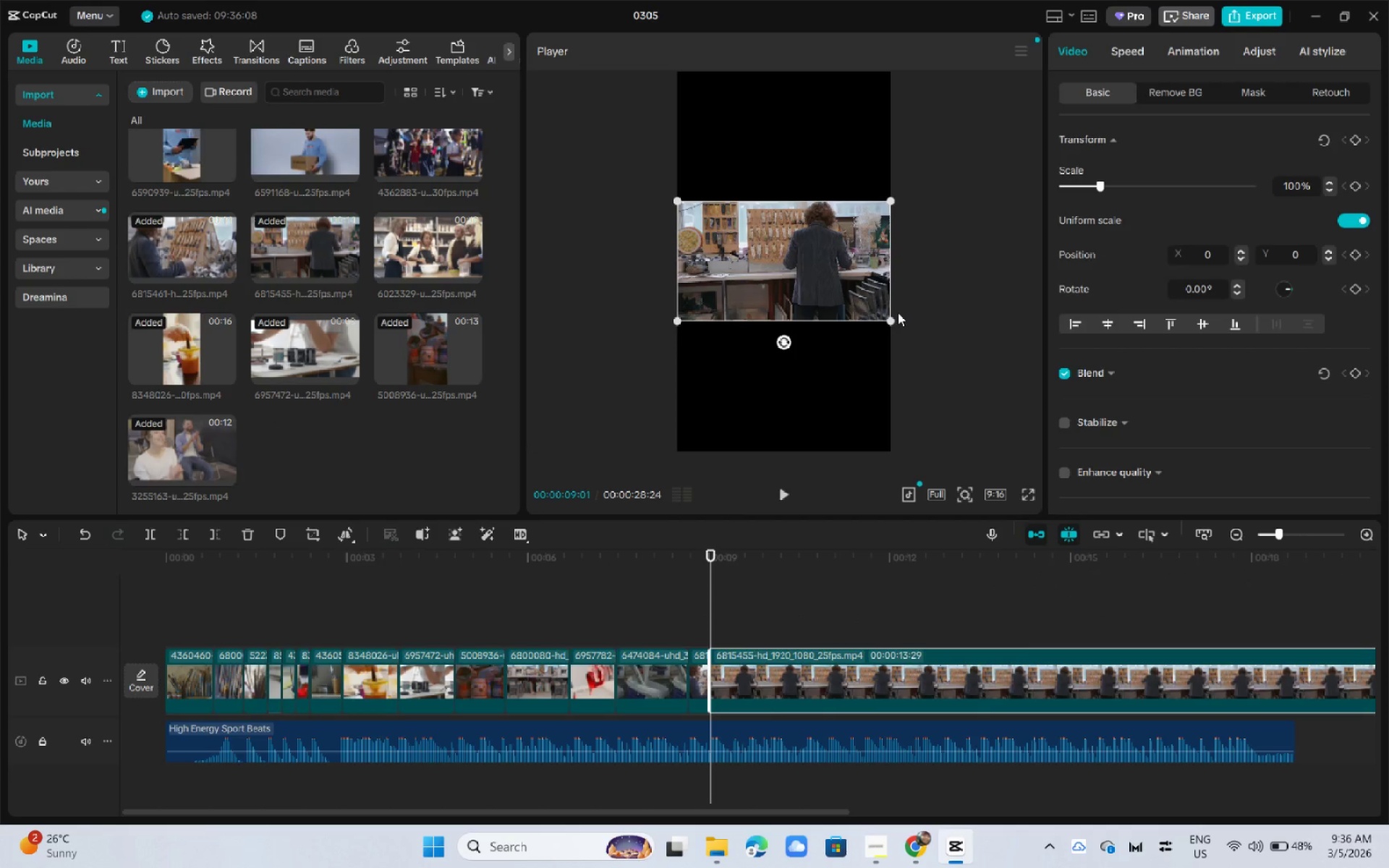 
left_click_drag(start_coordinate=[884, 320], to_coordinate=[1126, 648])
 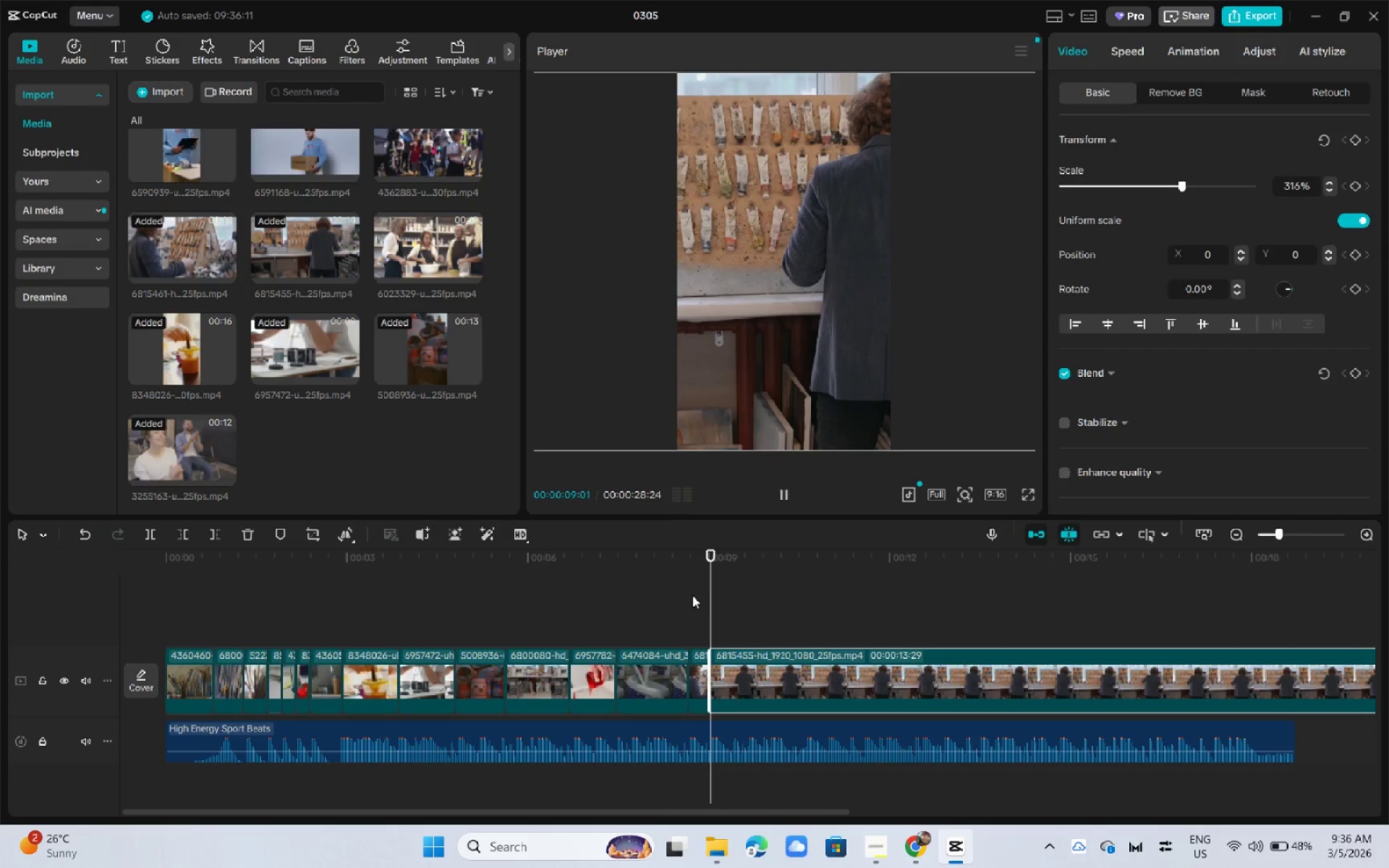 
key(Space)
 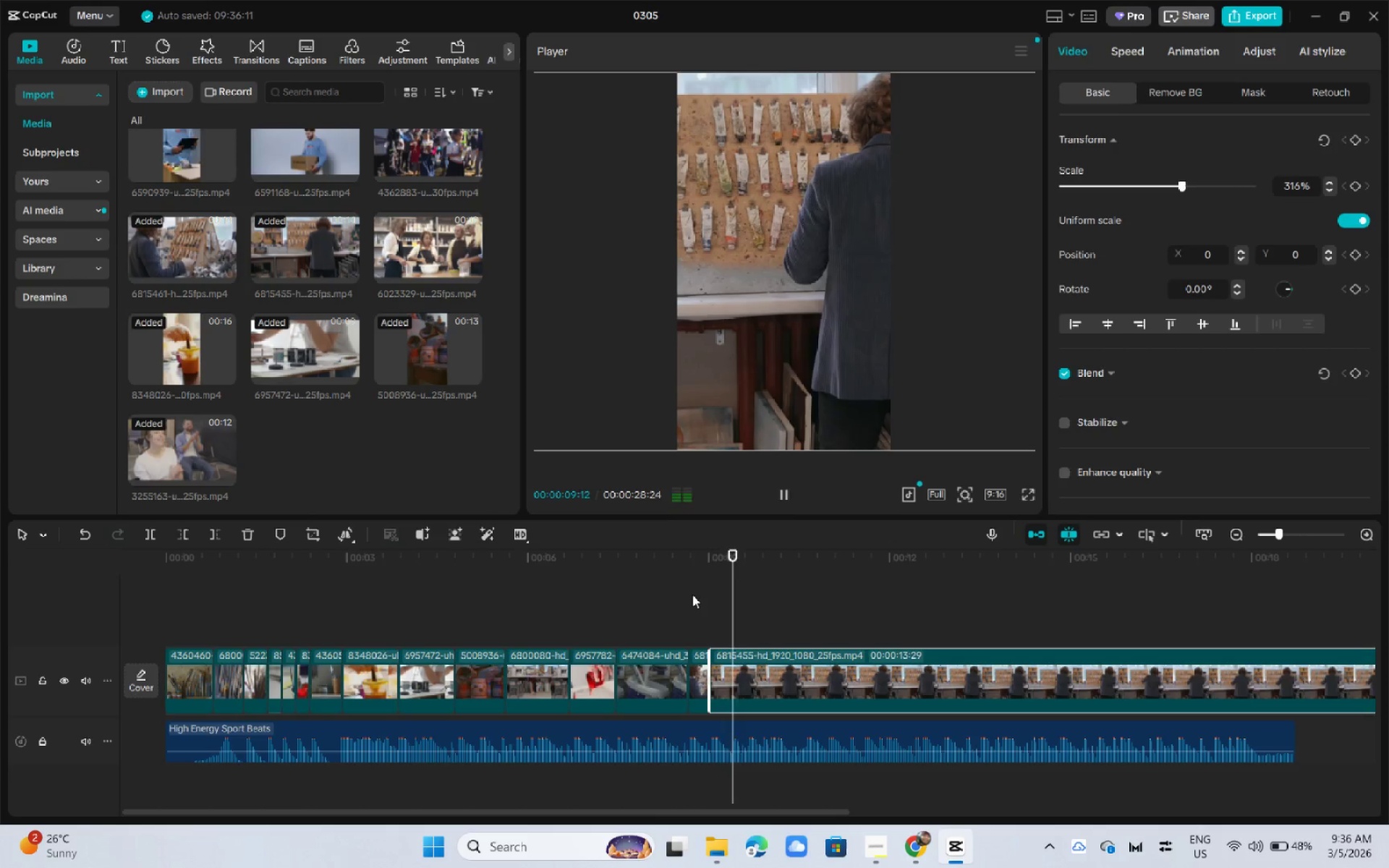 
key(Space)
 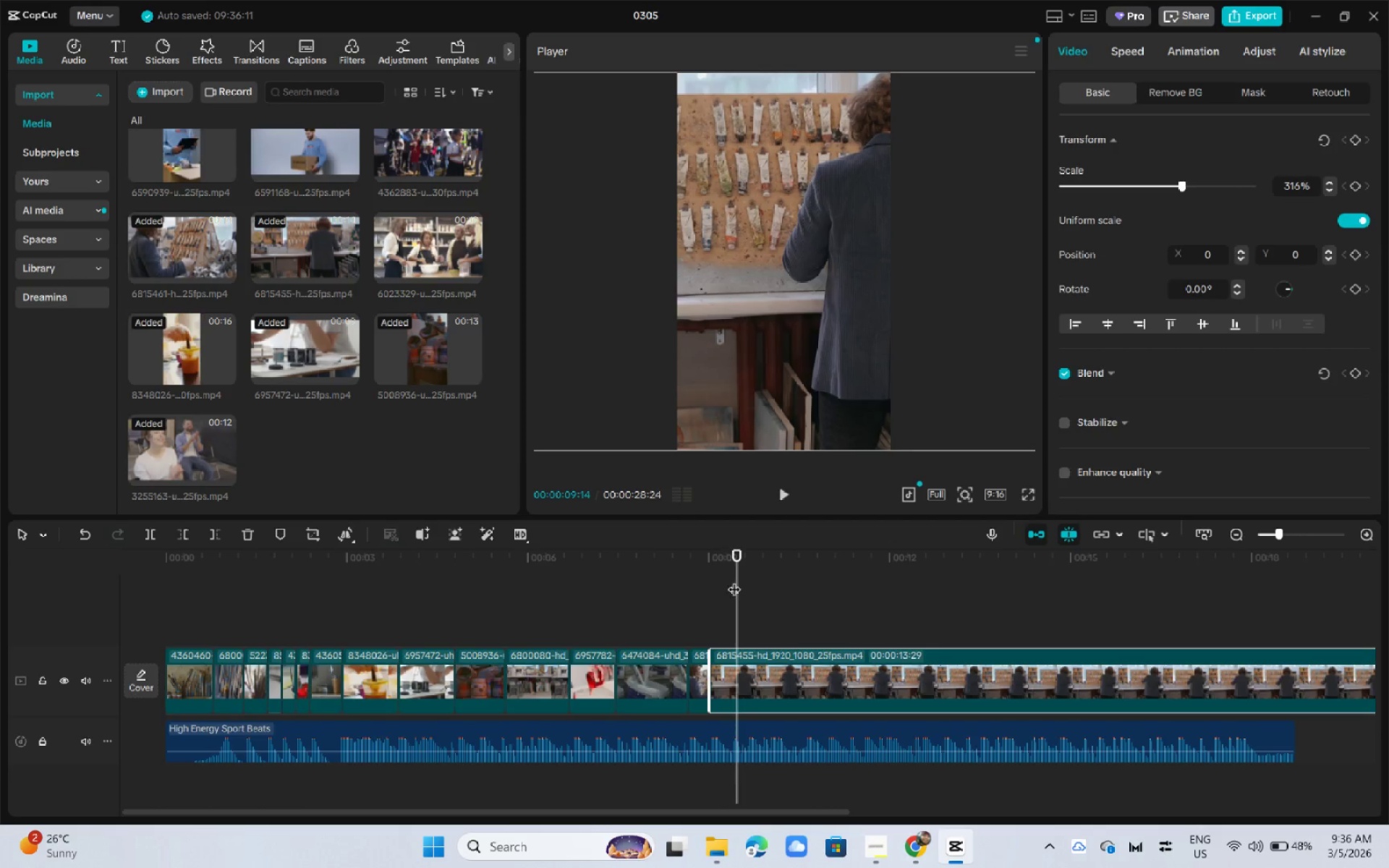 
left_click_drag(start_coordinate=[740, 563], to_coordinate=[653, 569])
 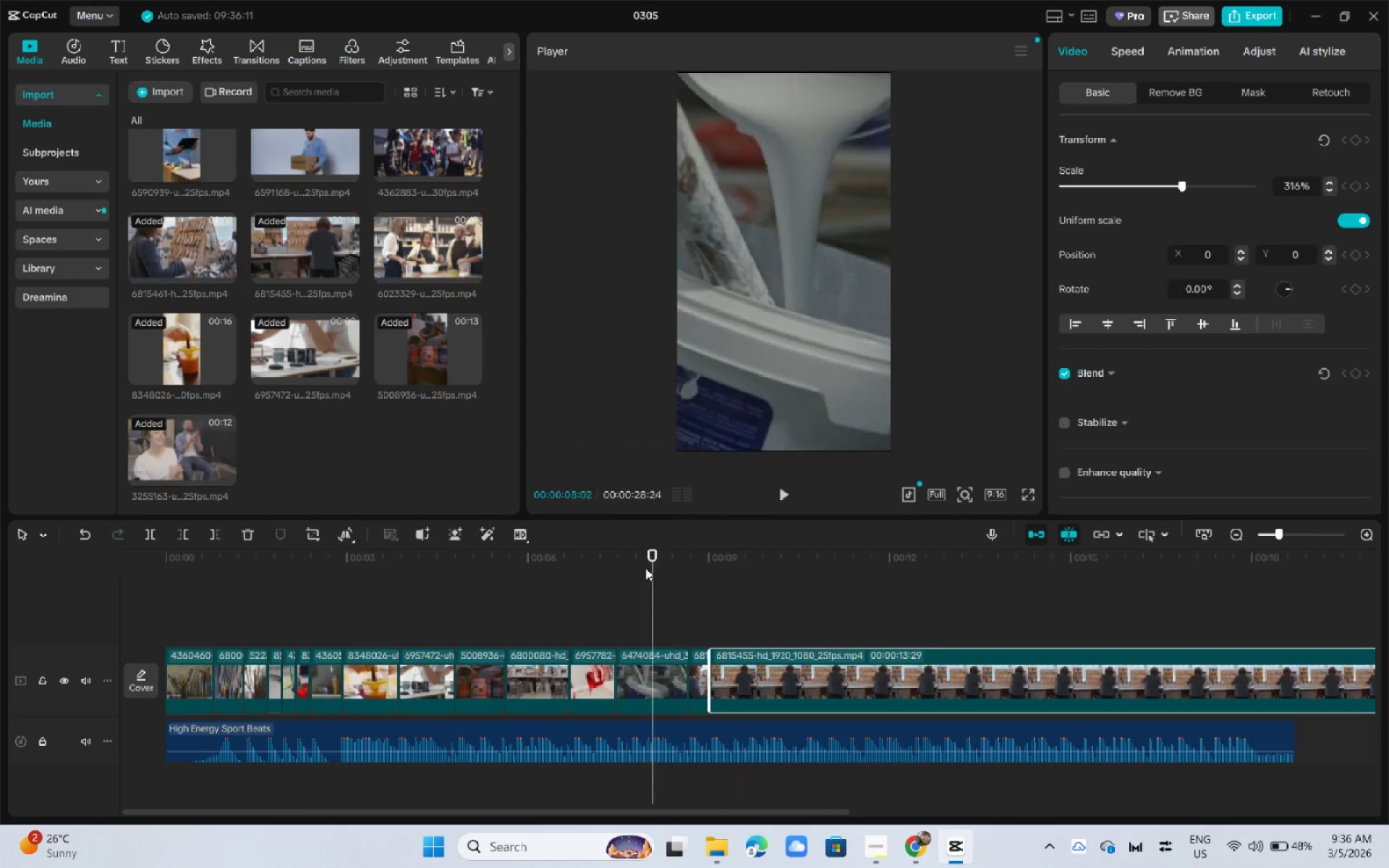 
key(Space)
 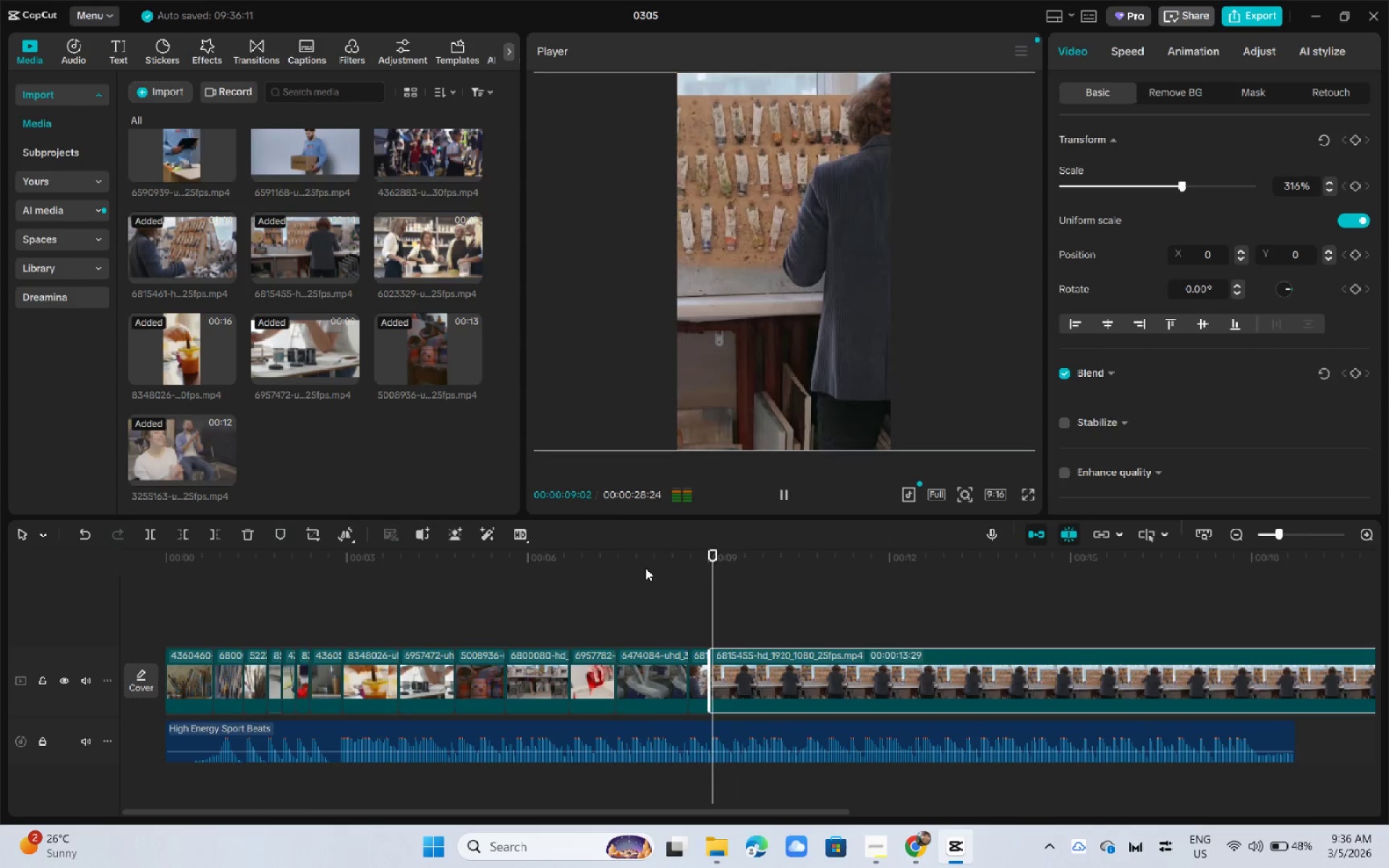 
key(Space)
 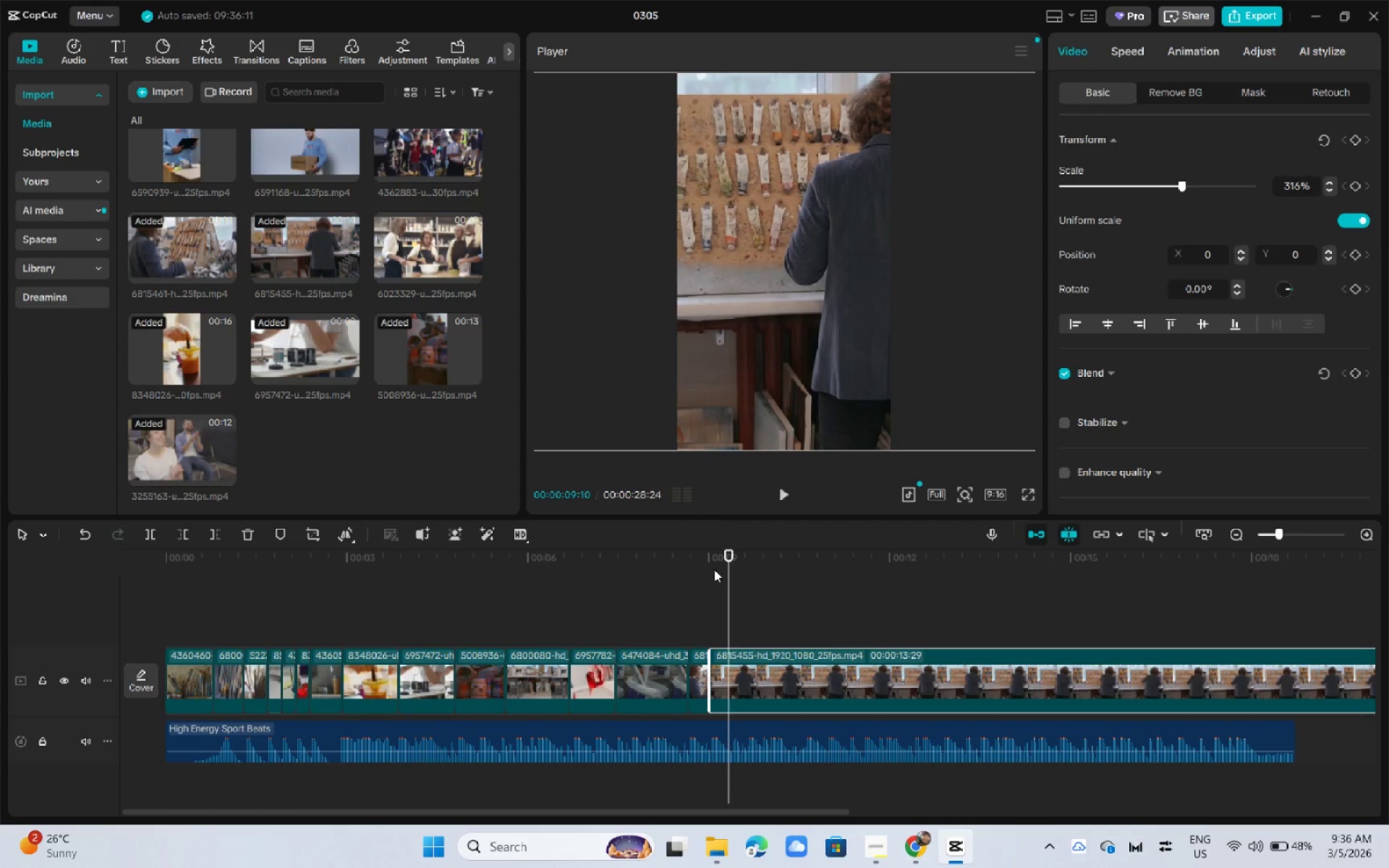 
key(Space)
 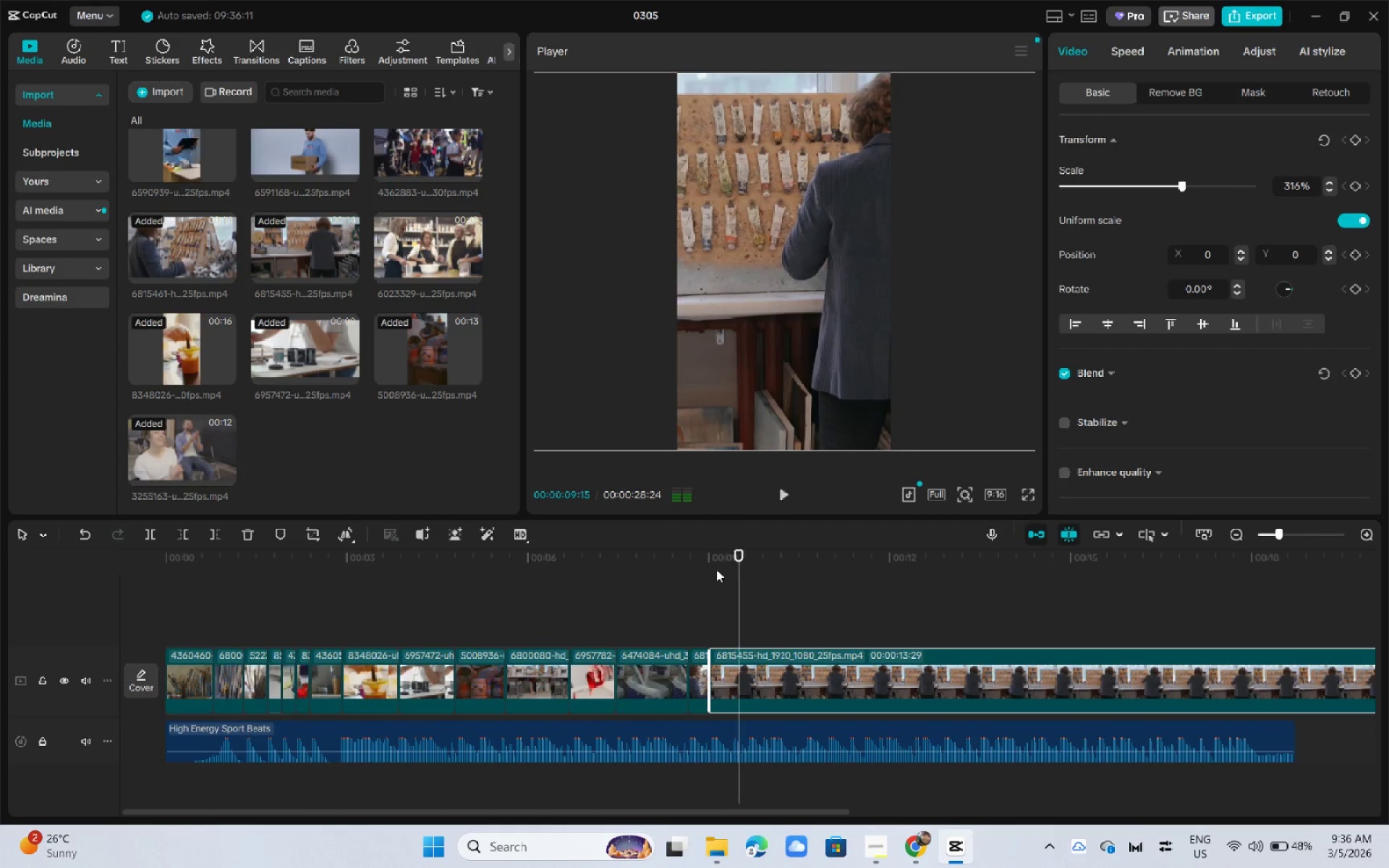 
key(Space)
 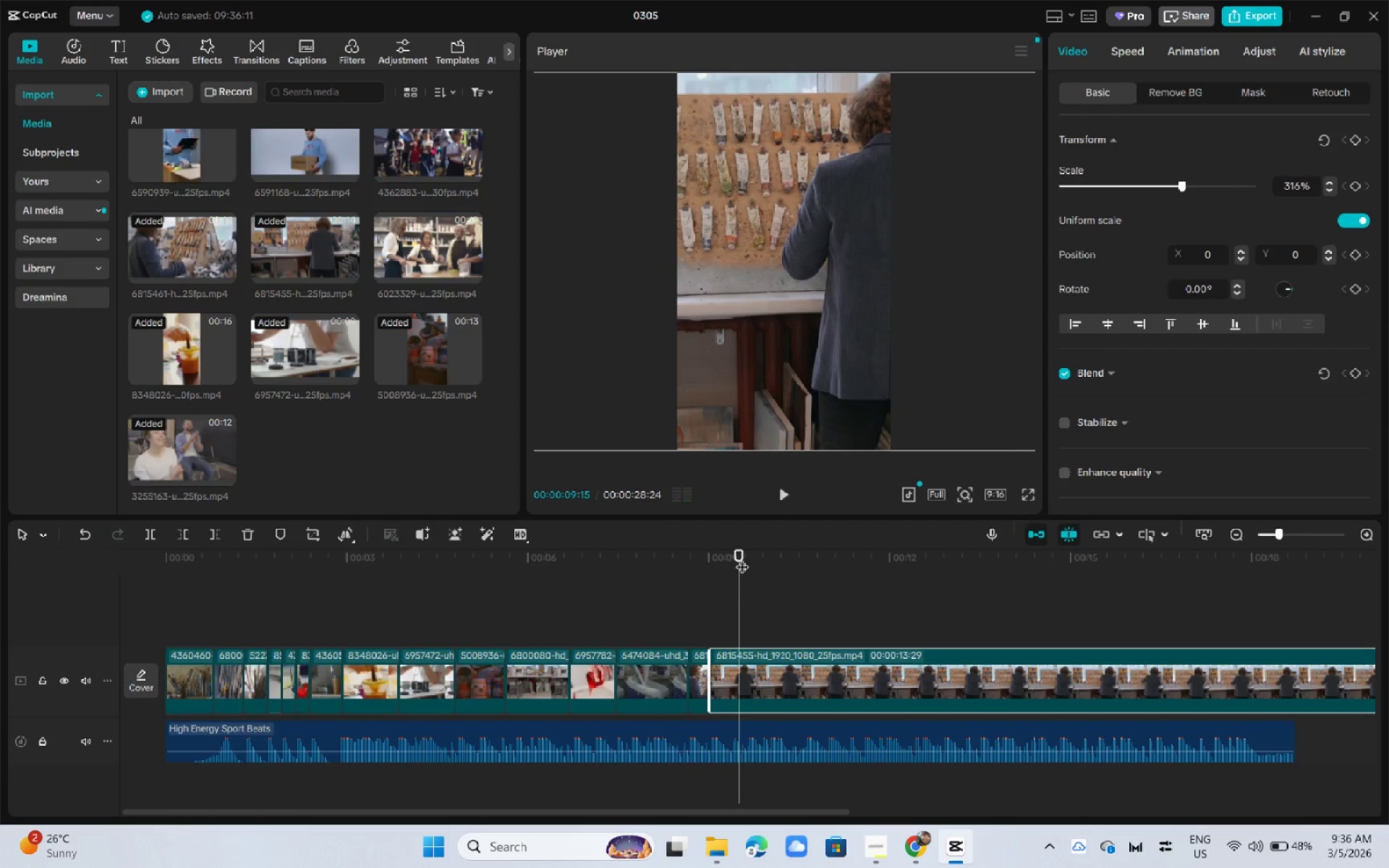 
left_click_drag(start_coordinate=[742, 558], to_coordinate=[734, 560])
 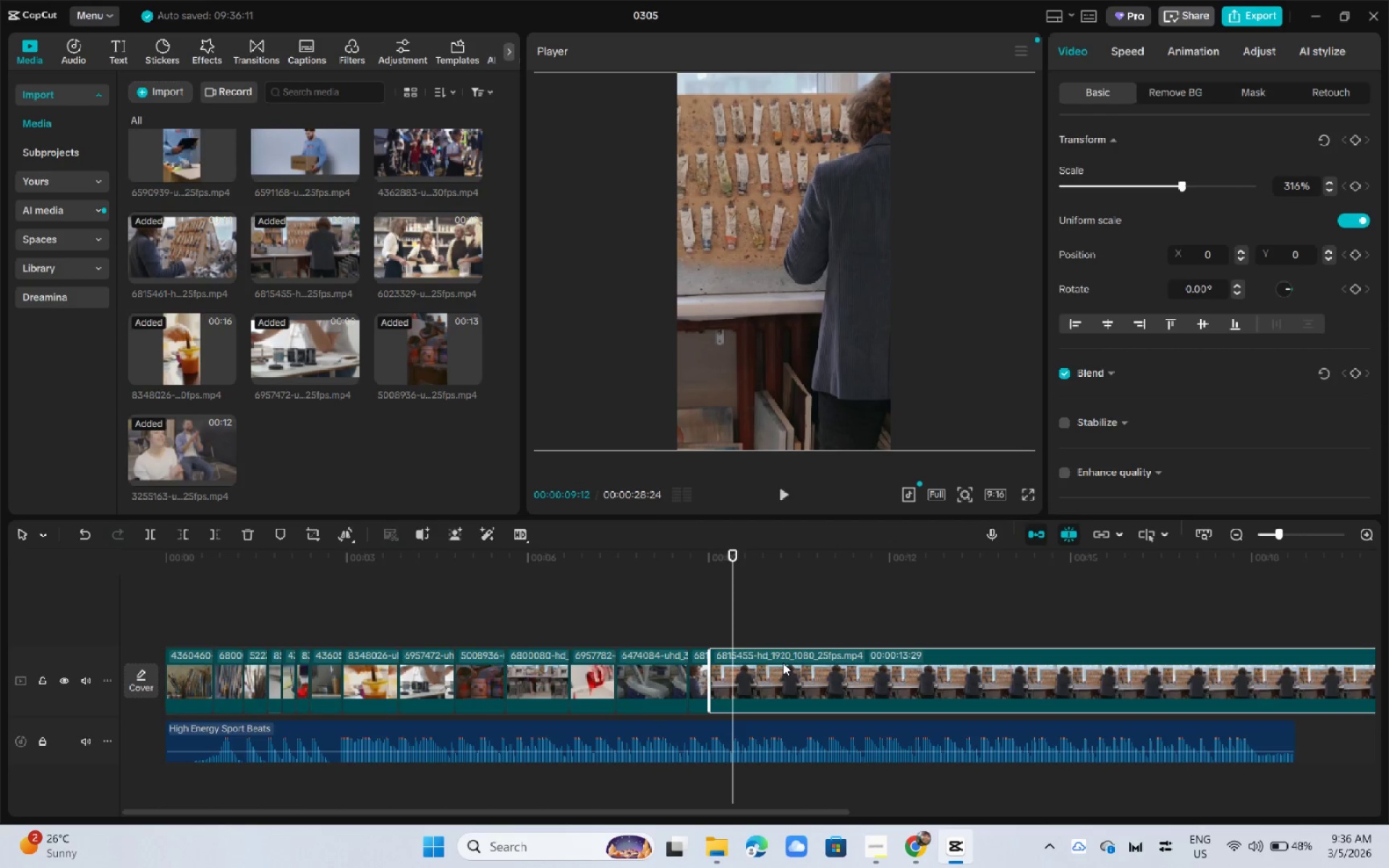 
key(Control+ControlLeft)
 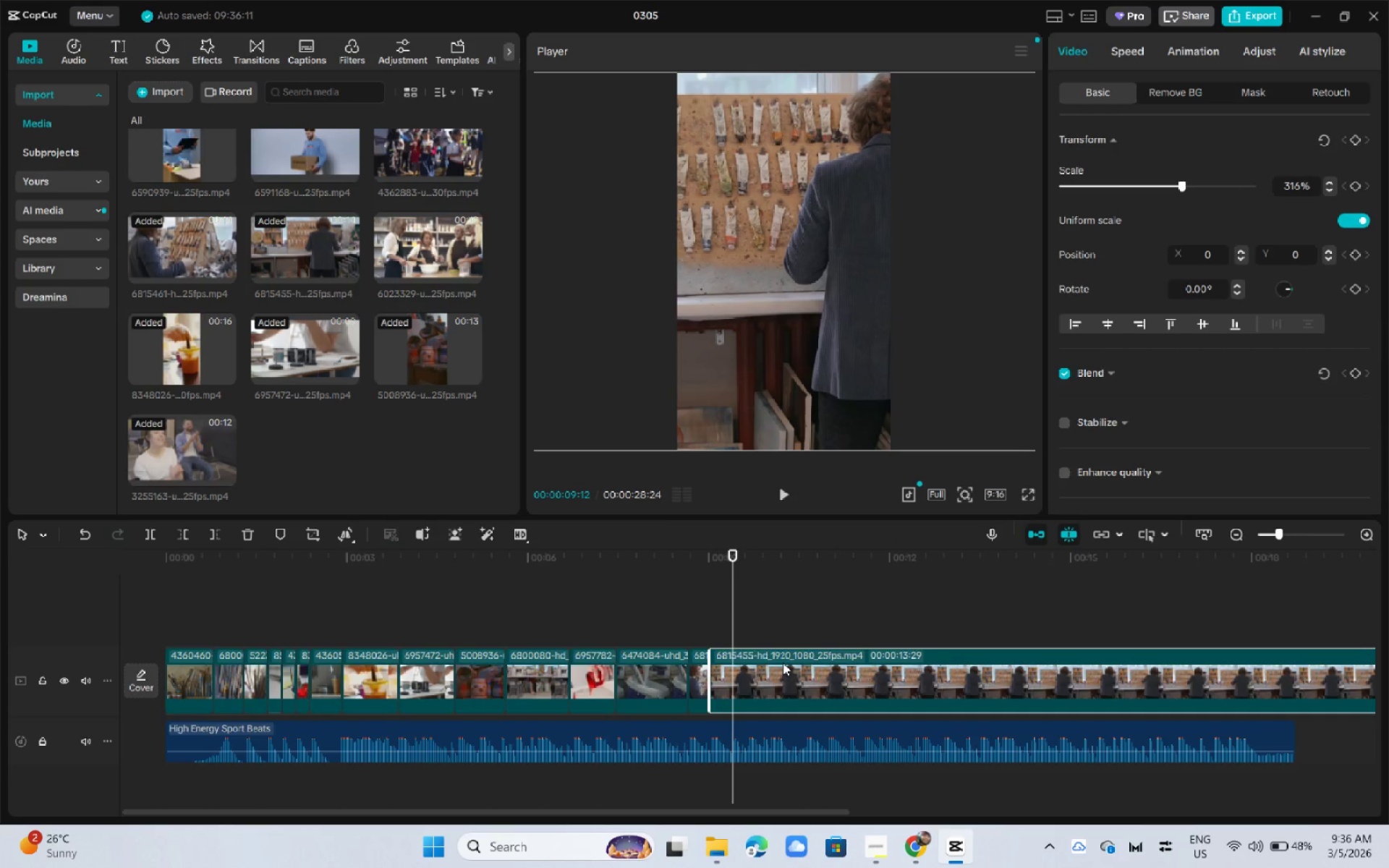 
key(Control+B)
 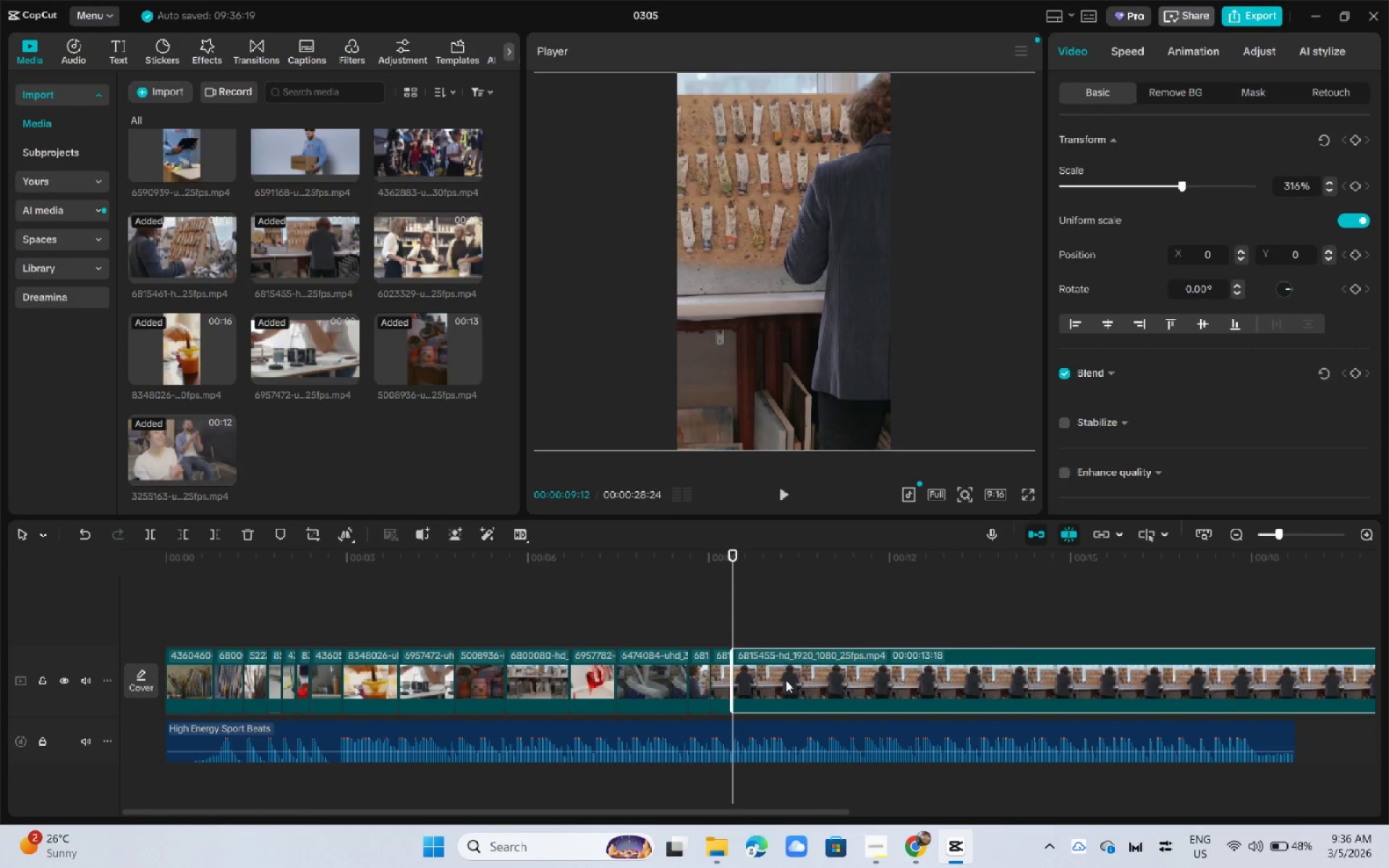 
left_click([790, 680])
 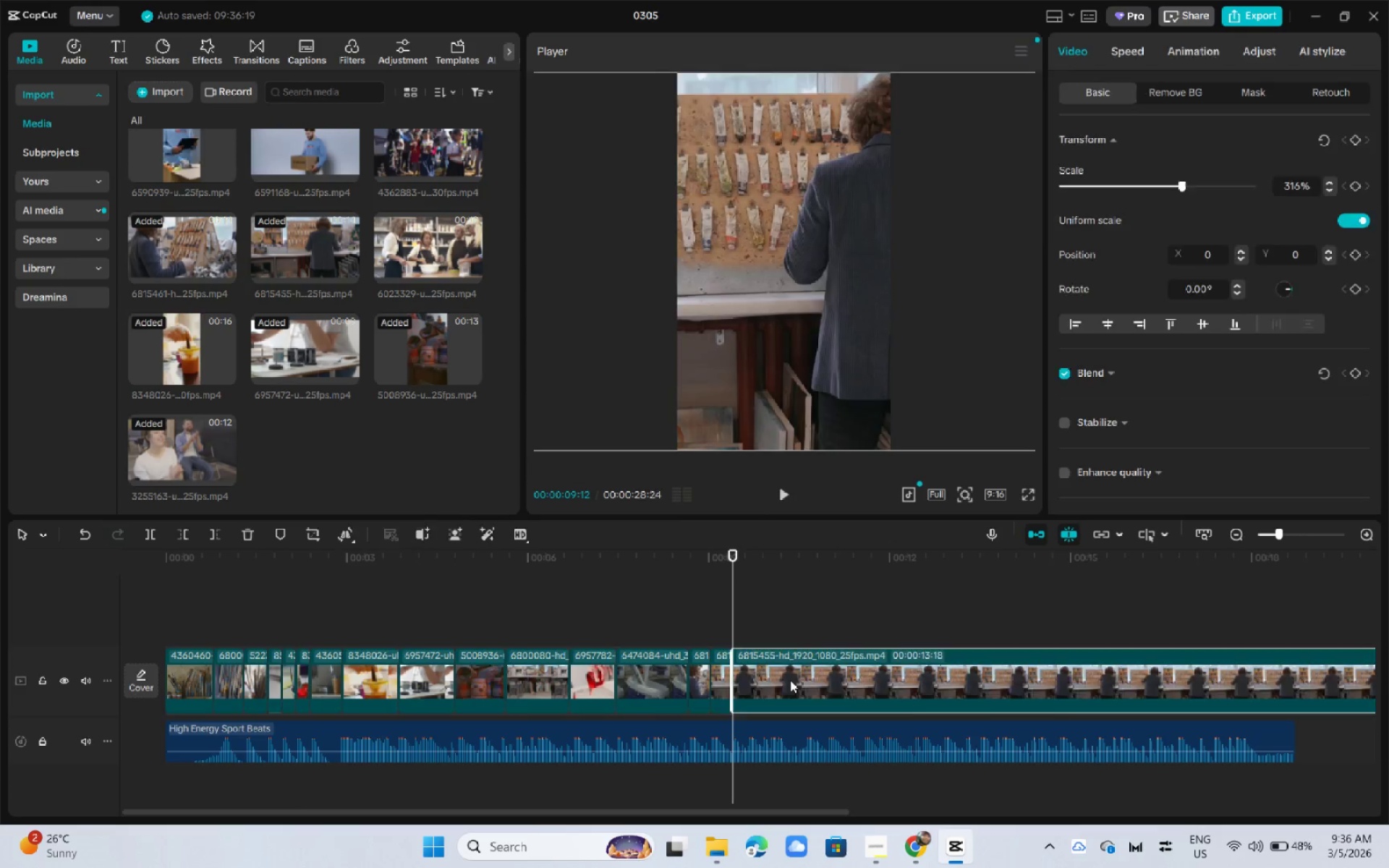 
key(Backspace)
 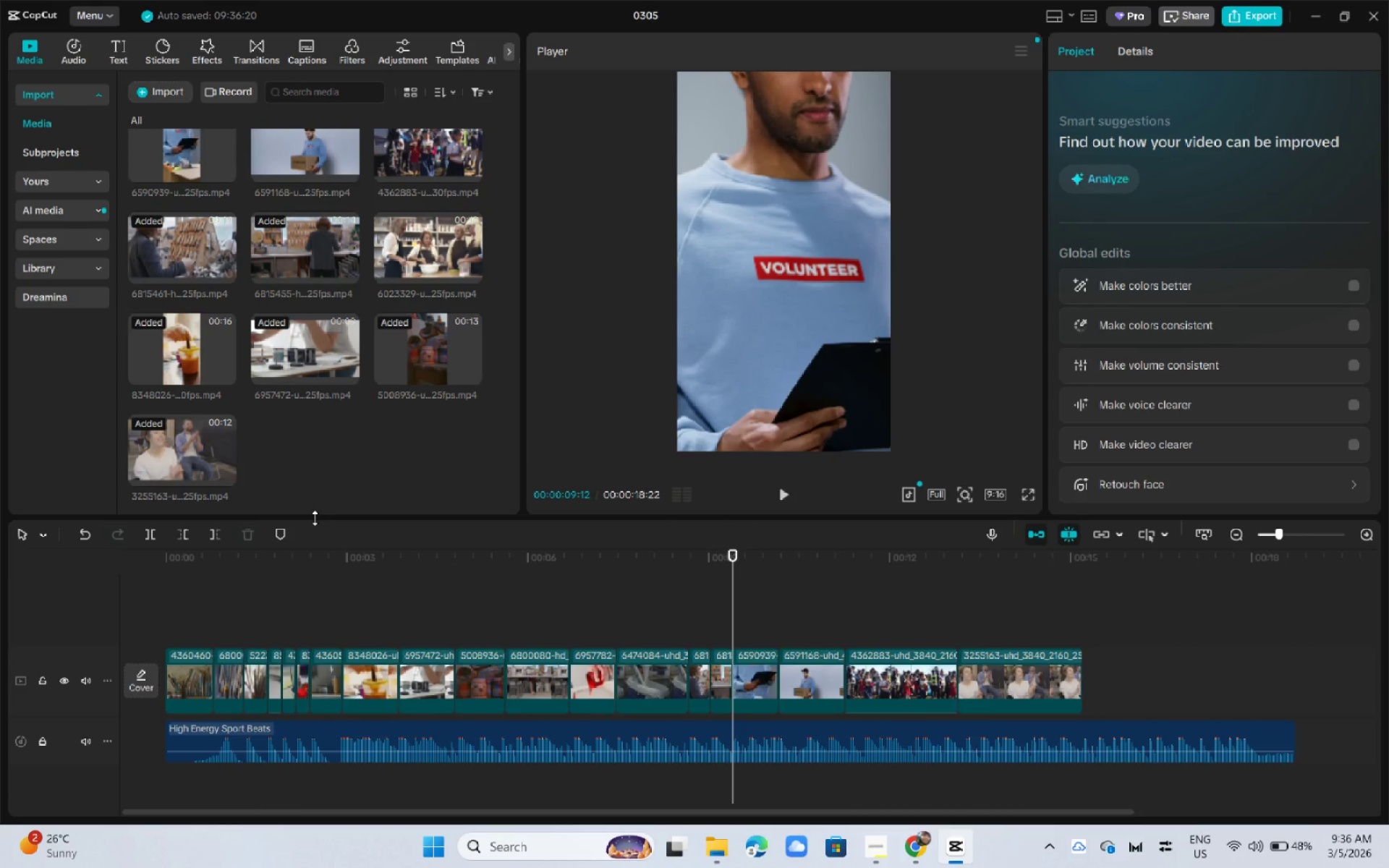 
scroll: coordinate [334, 481], scroll_direction: up, amount: 3.0
 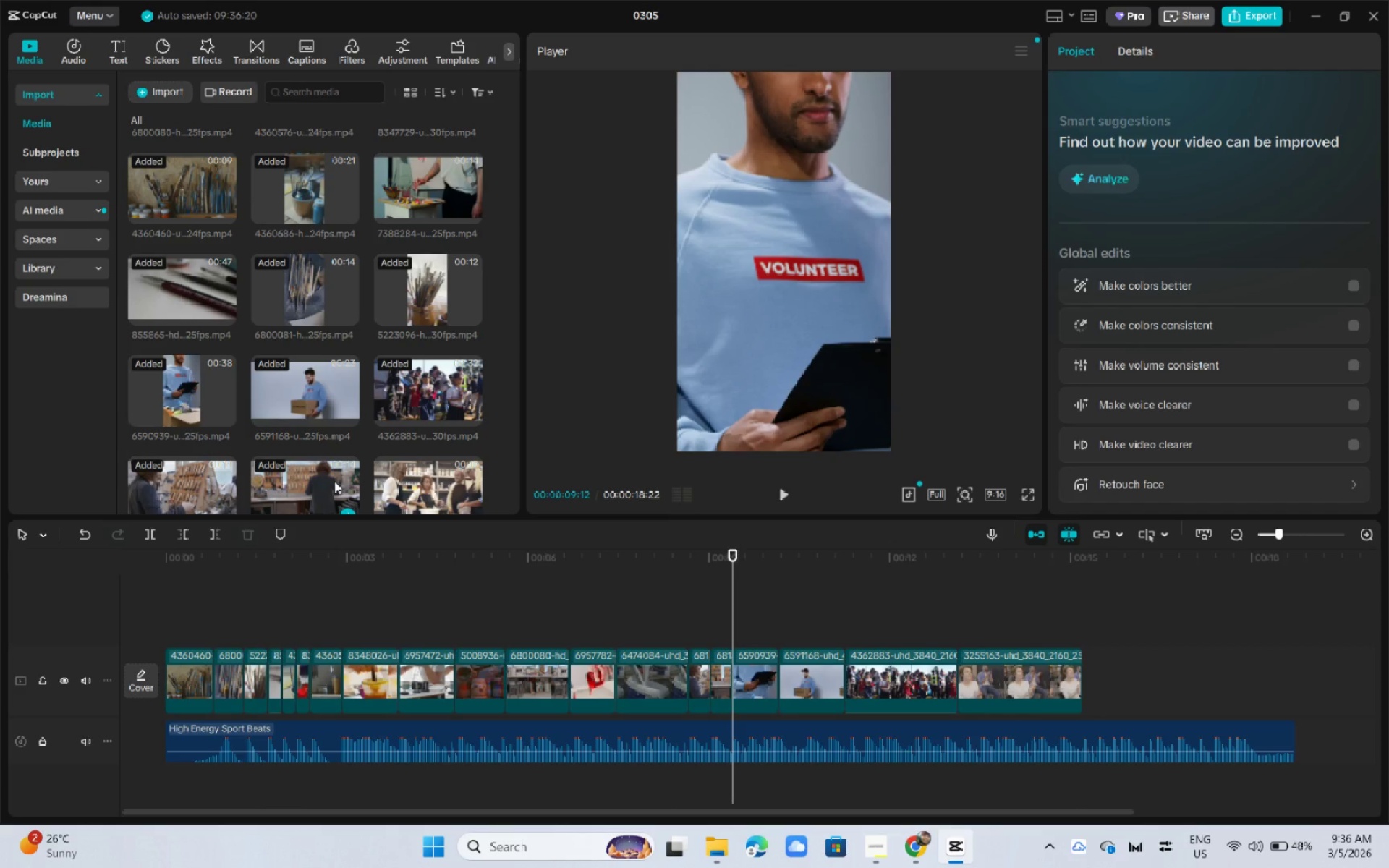 
left_click_drag(start_coordinate=[400, 196], to_coordinate=[736, 684])
 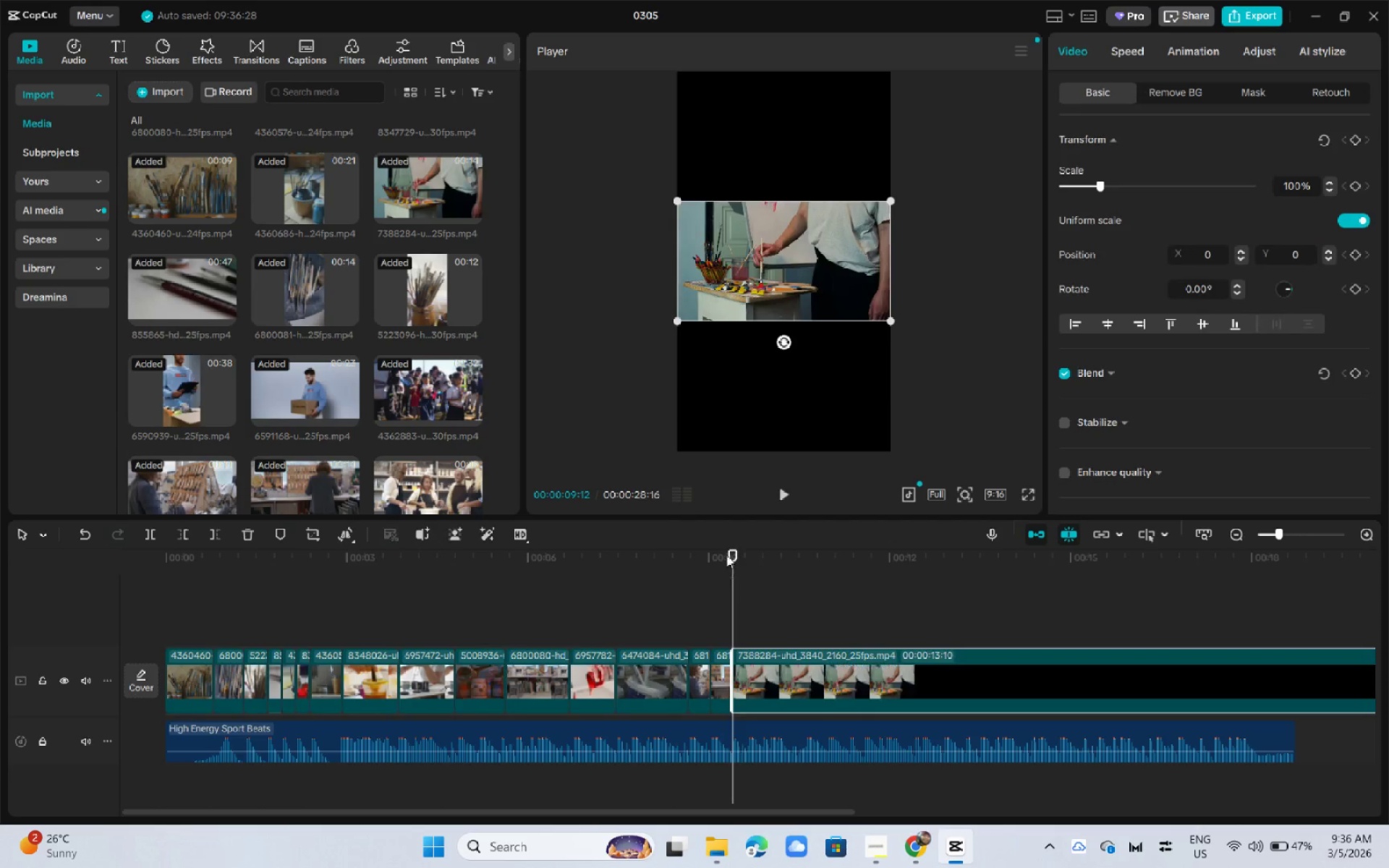 
left_click_drag(start_coordinate=[726, 553], to_coordinate=[693, 561])
 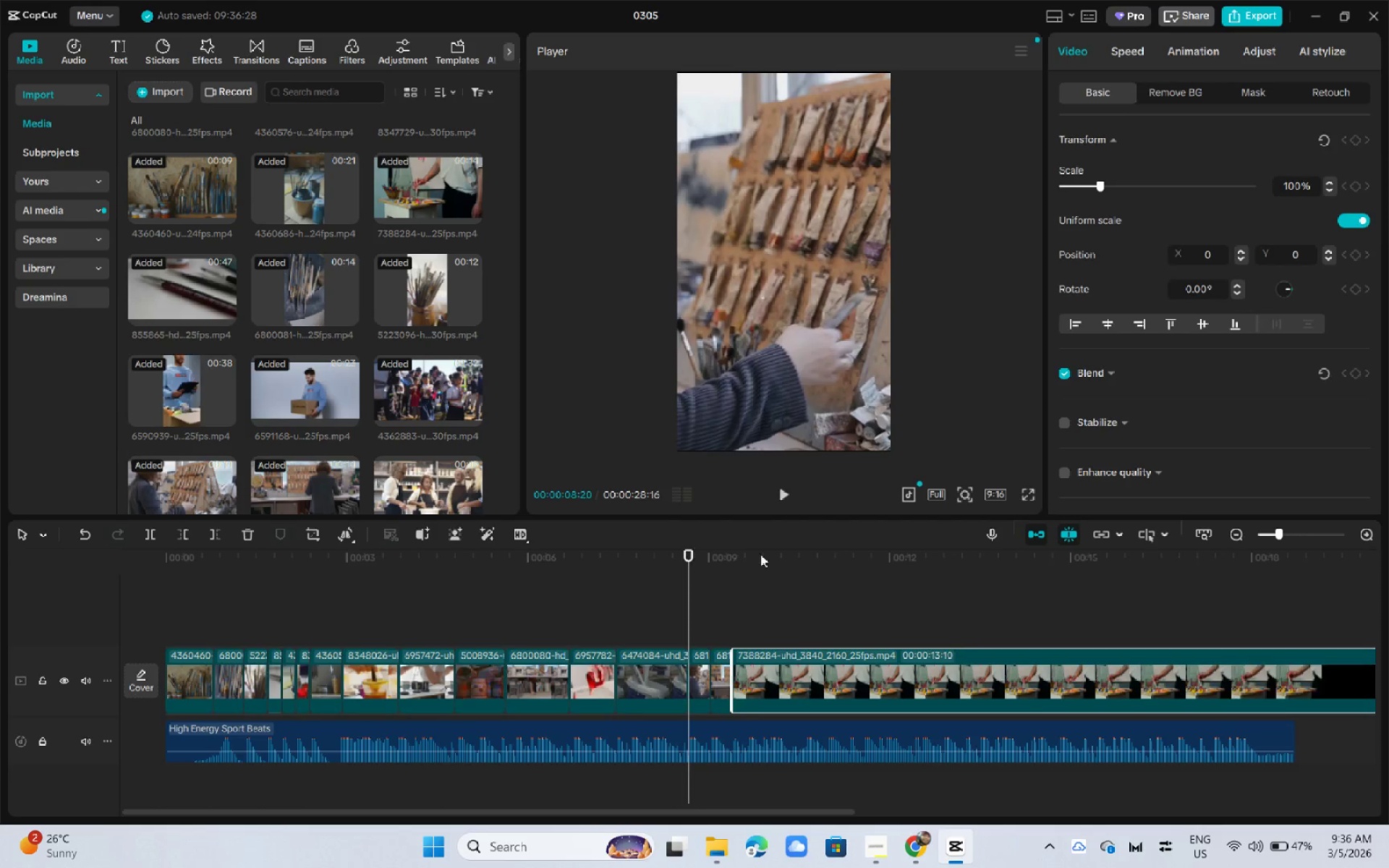 
left_click([760, 553])
 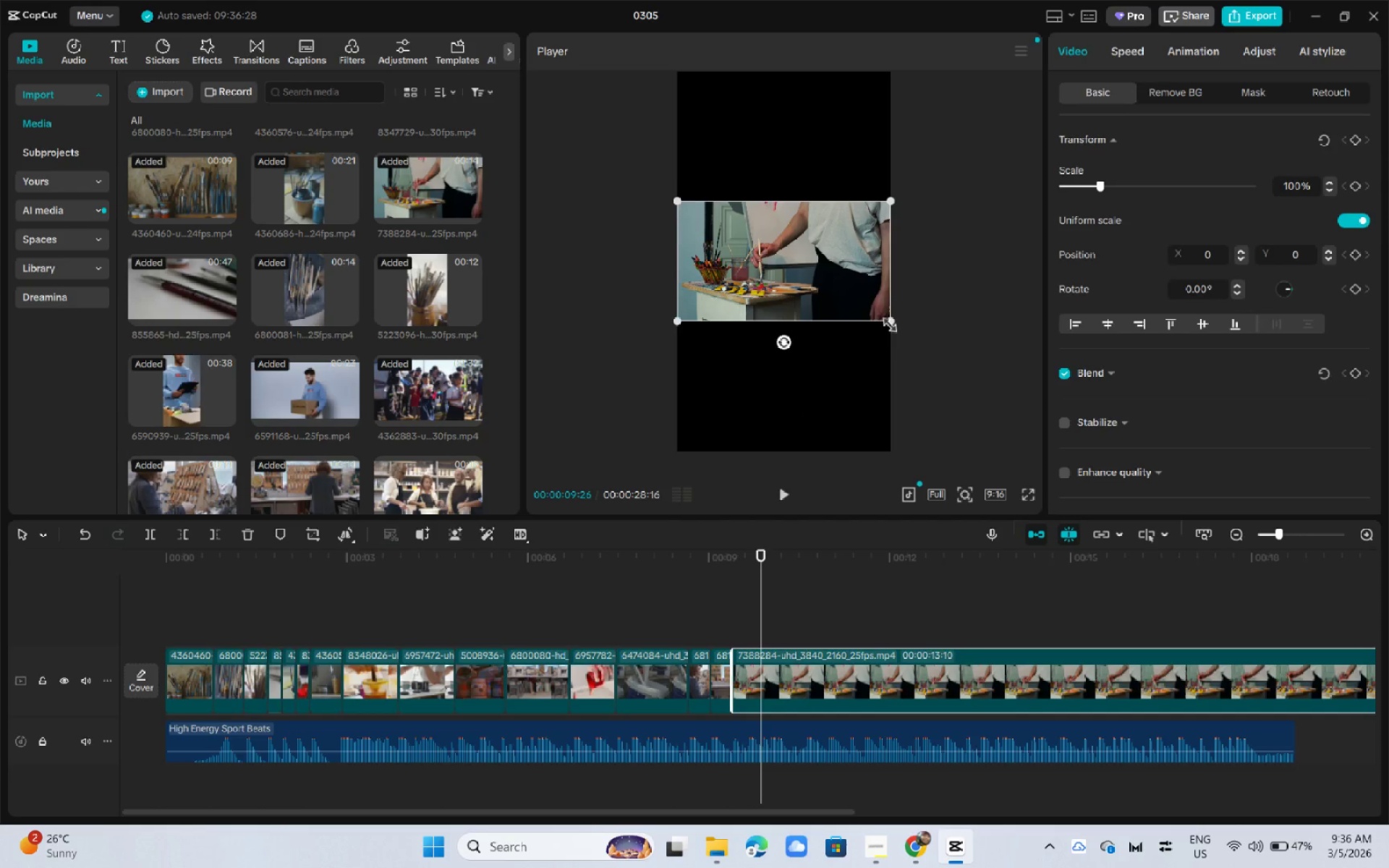 
left_click_drag(start_coordinate=[885, 322], to_coordinate=[1137, 634])
 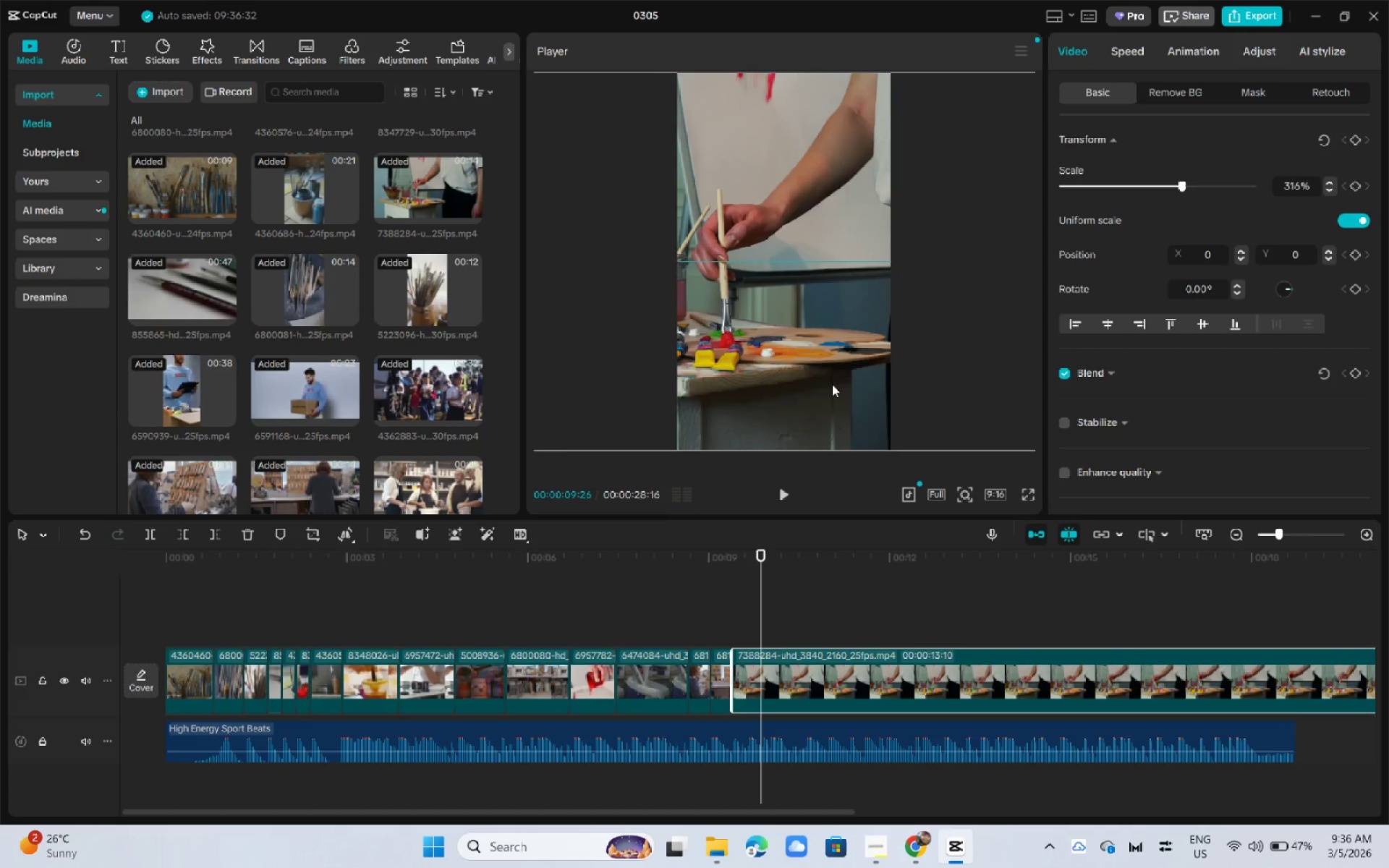 
left_click_drag(start_coordinate=[791, 386], to_coordinate=[945, 386])
 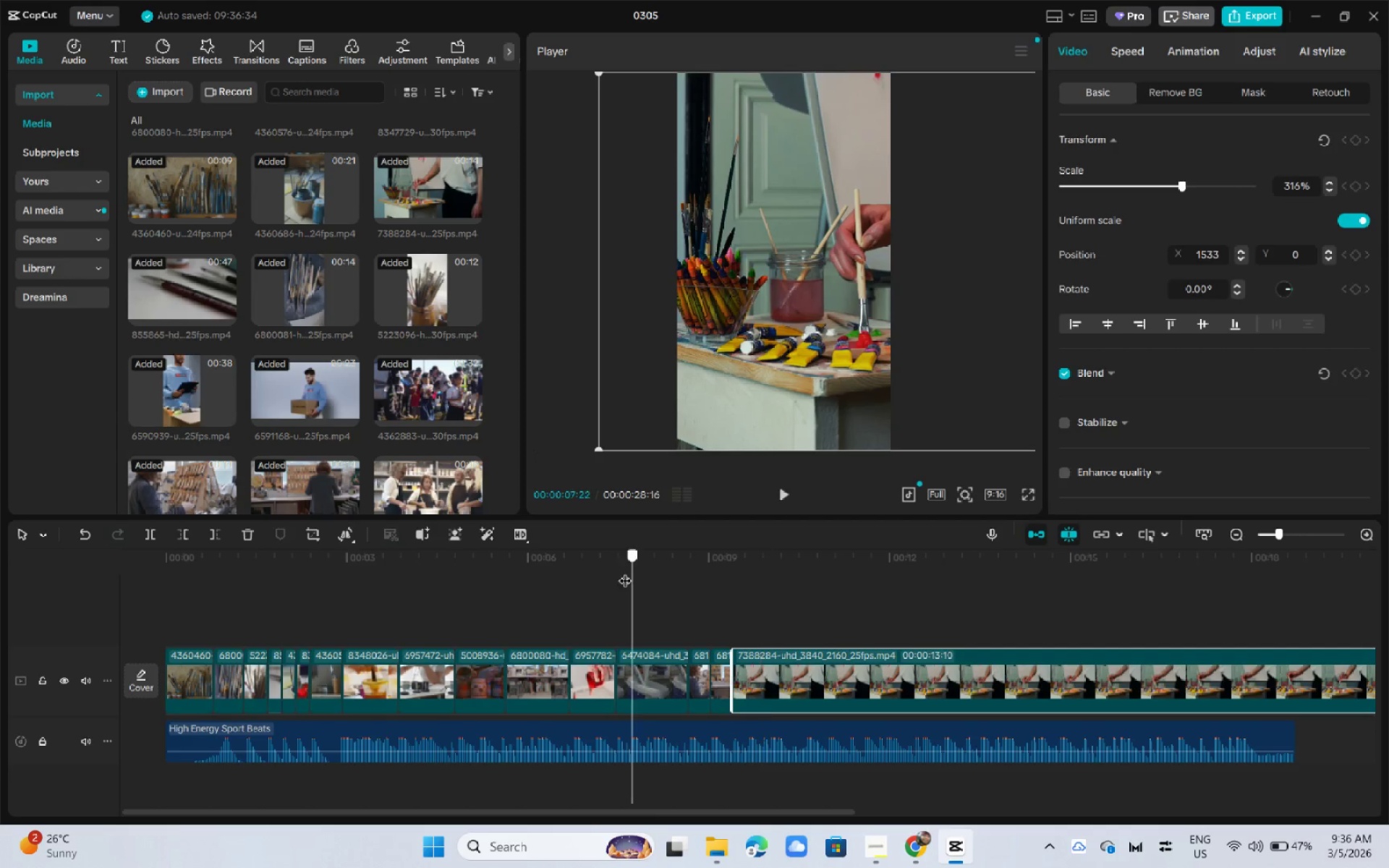 
left_click_drag(start_coordinate=[634, 573], to_coordinate=[618, 571])
 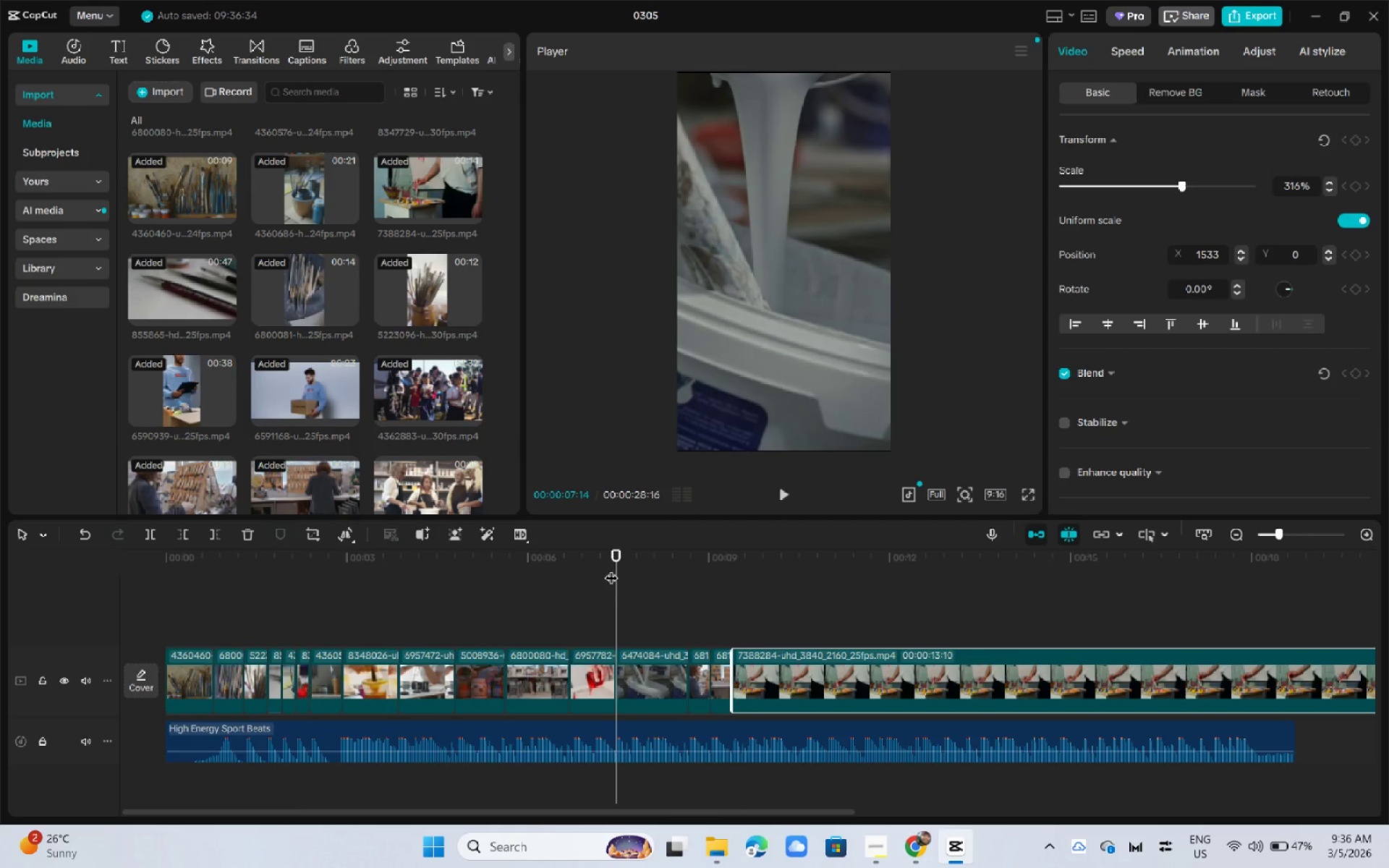 
key(Space)
 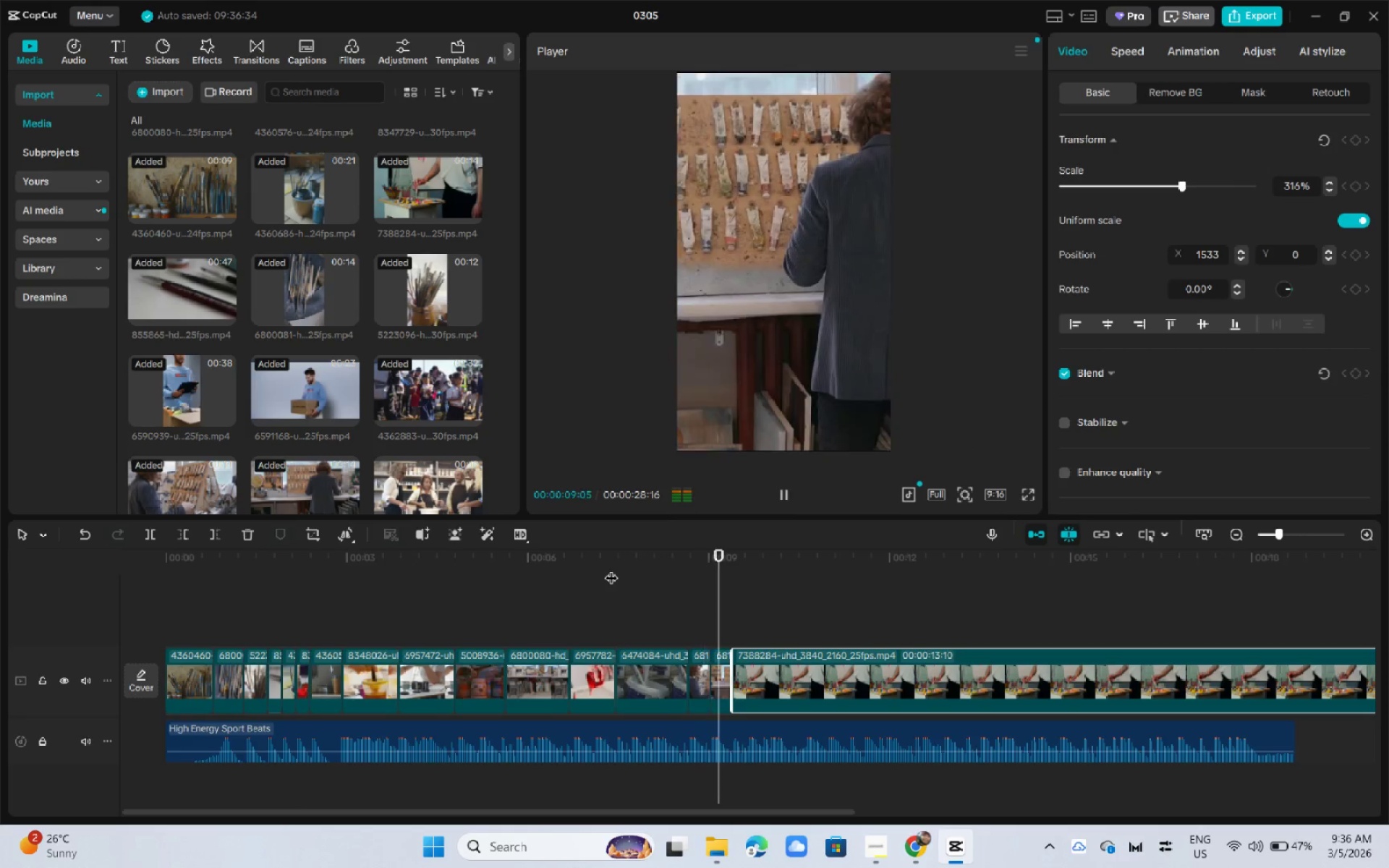 
key(Space)
 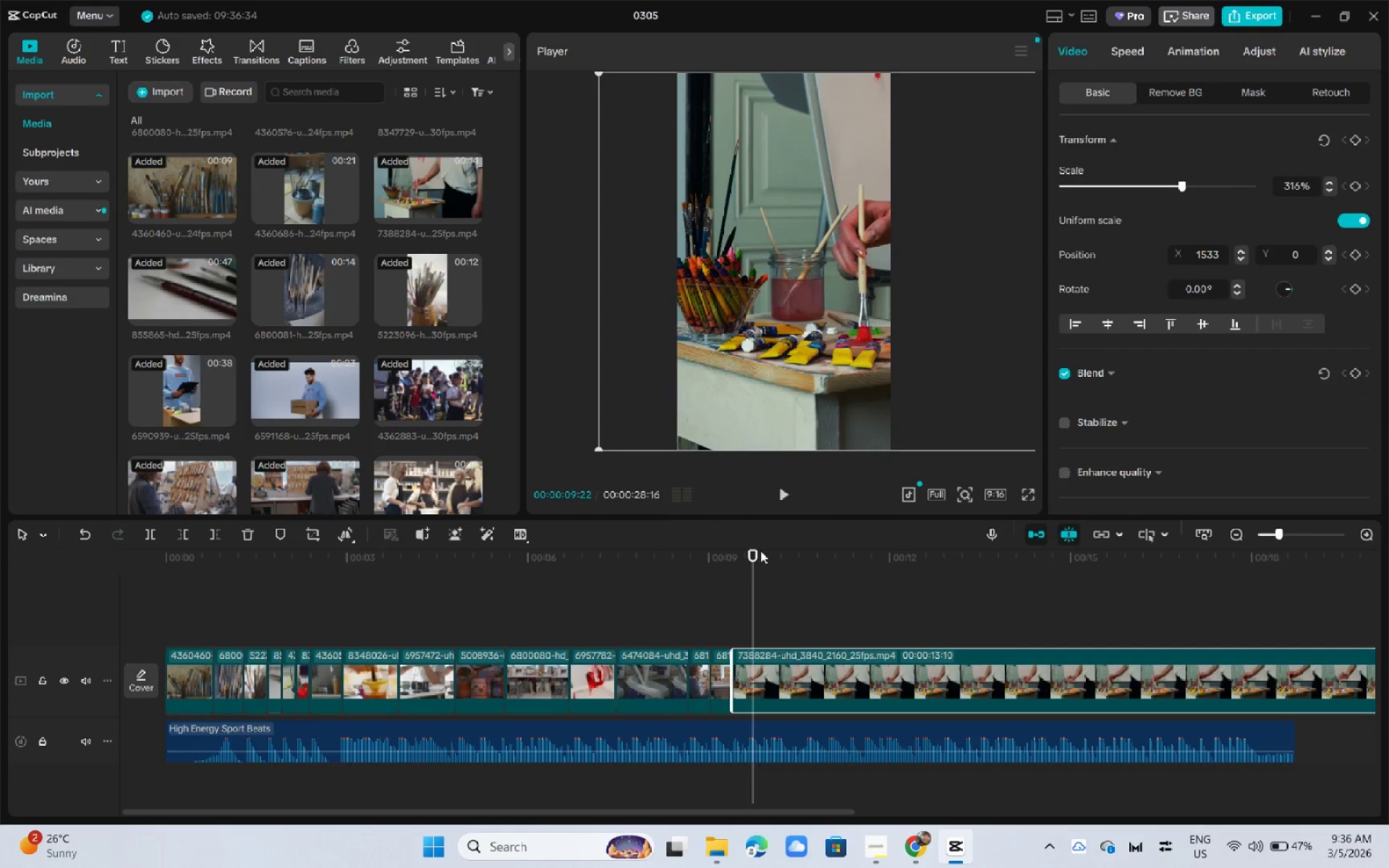 
left_click_drag(start_coordinate=[754, 552], to_coordinate=[732, 560])
 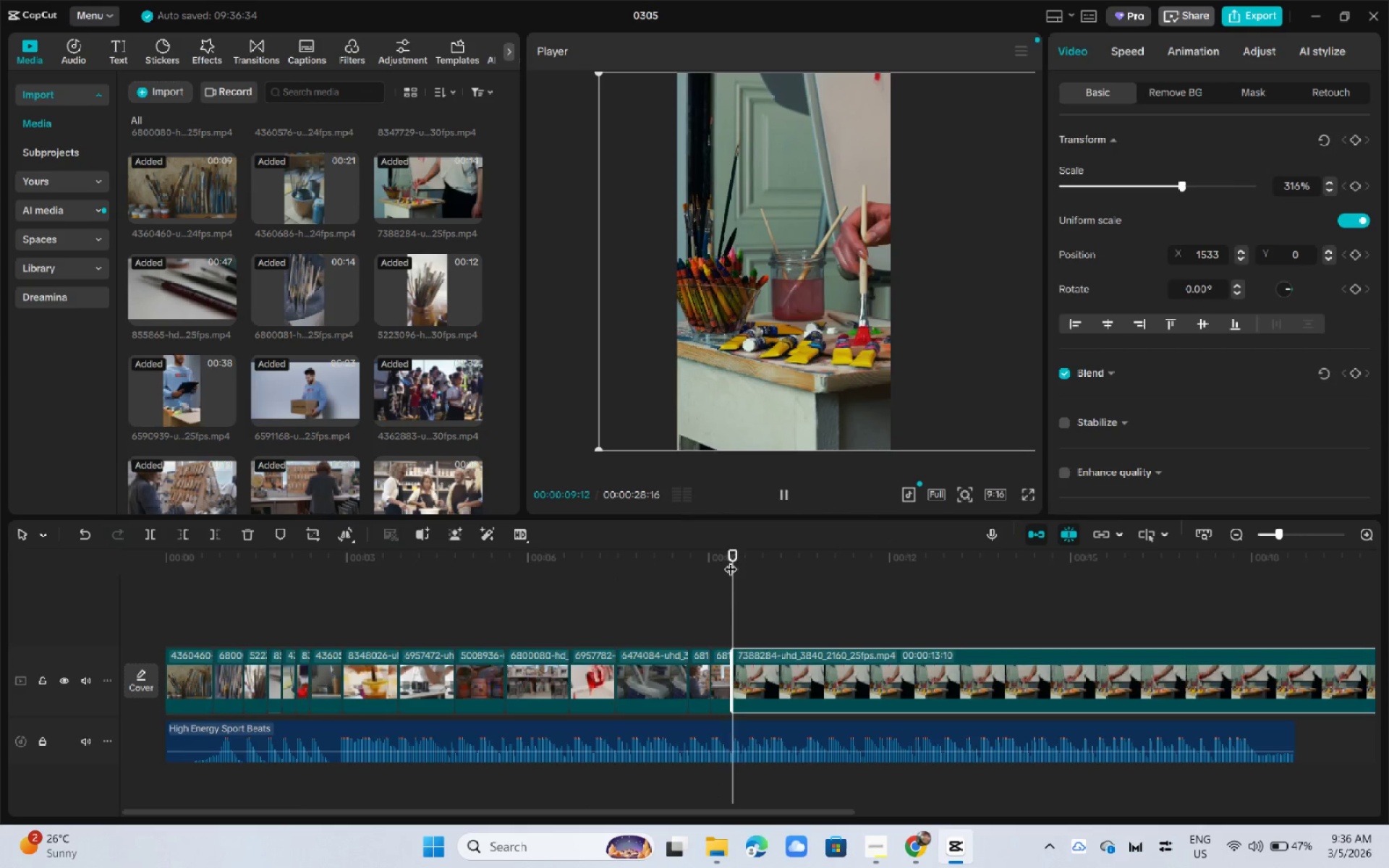 
key(Space)
 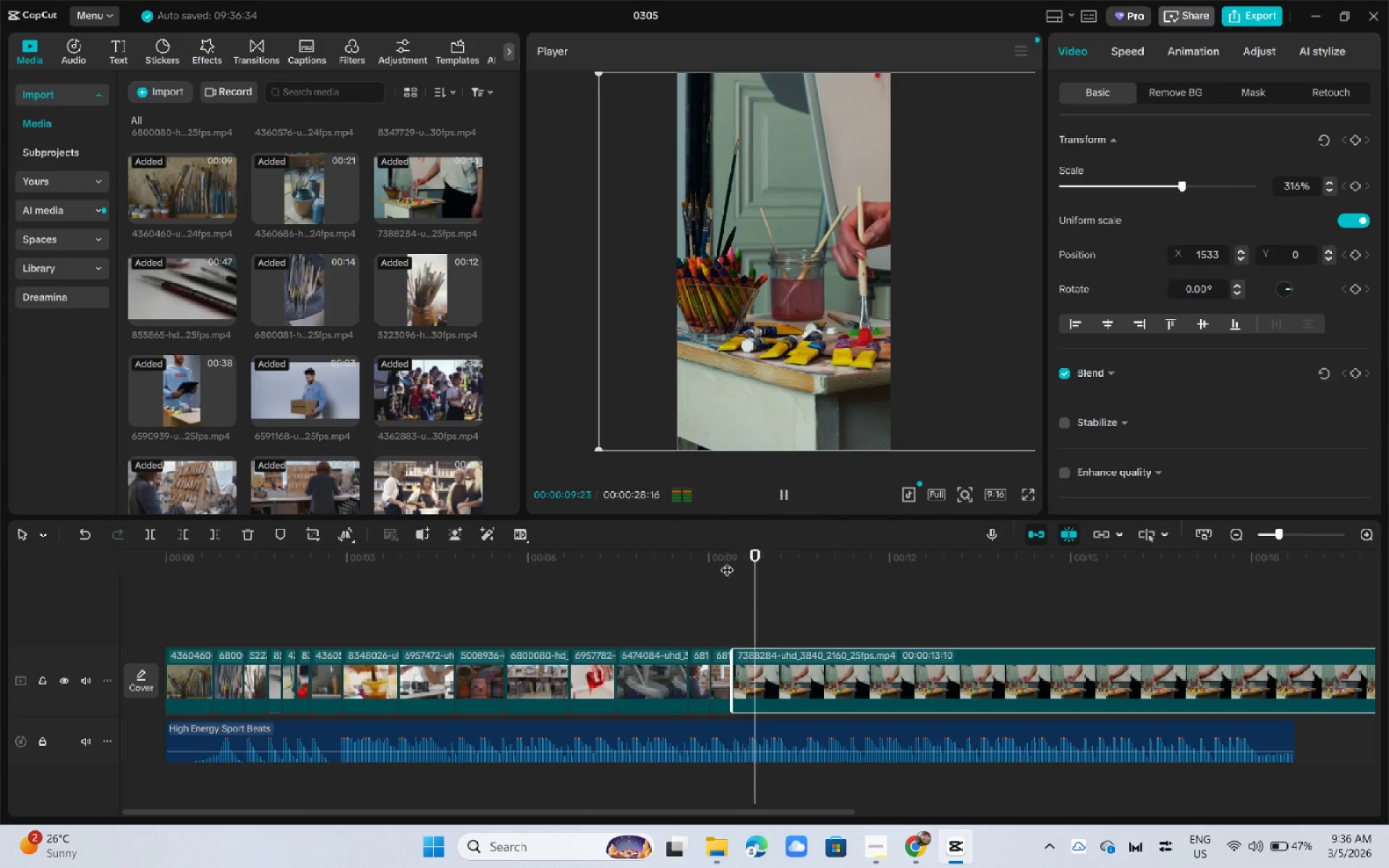 
left_click_drag(start_coordinate=[729, 560], to_coordinate=[670, 564])
 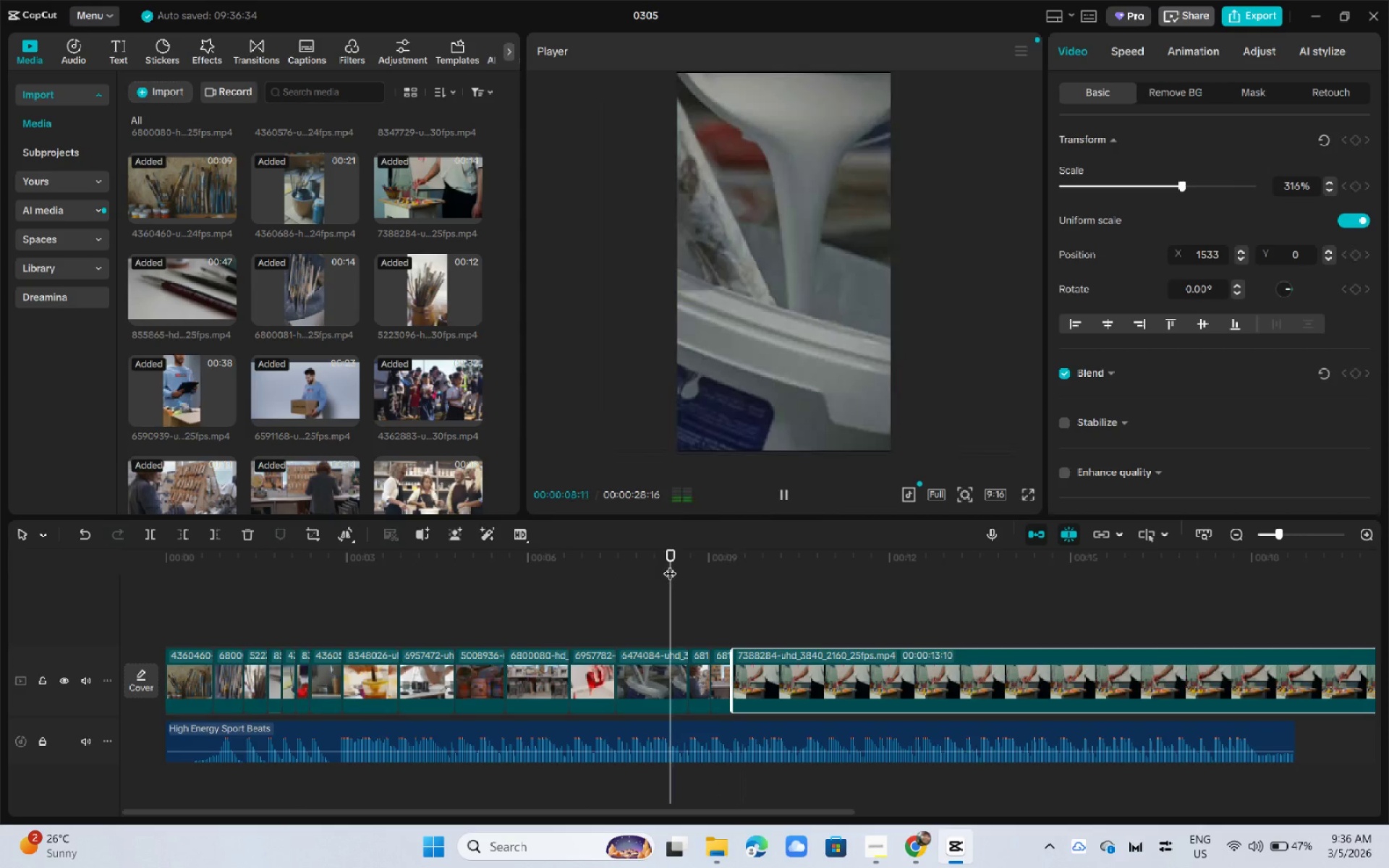 
key(Space)
 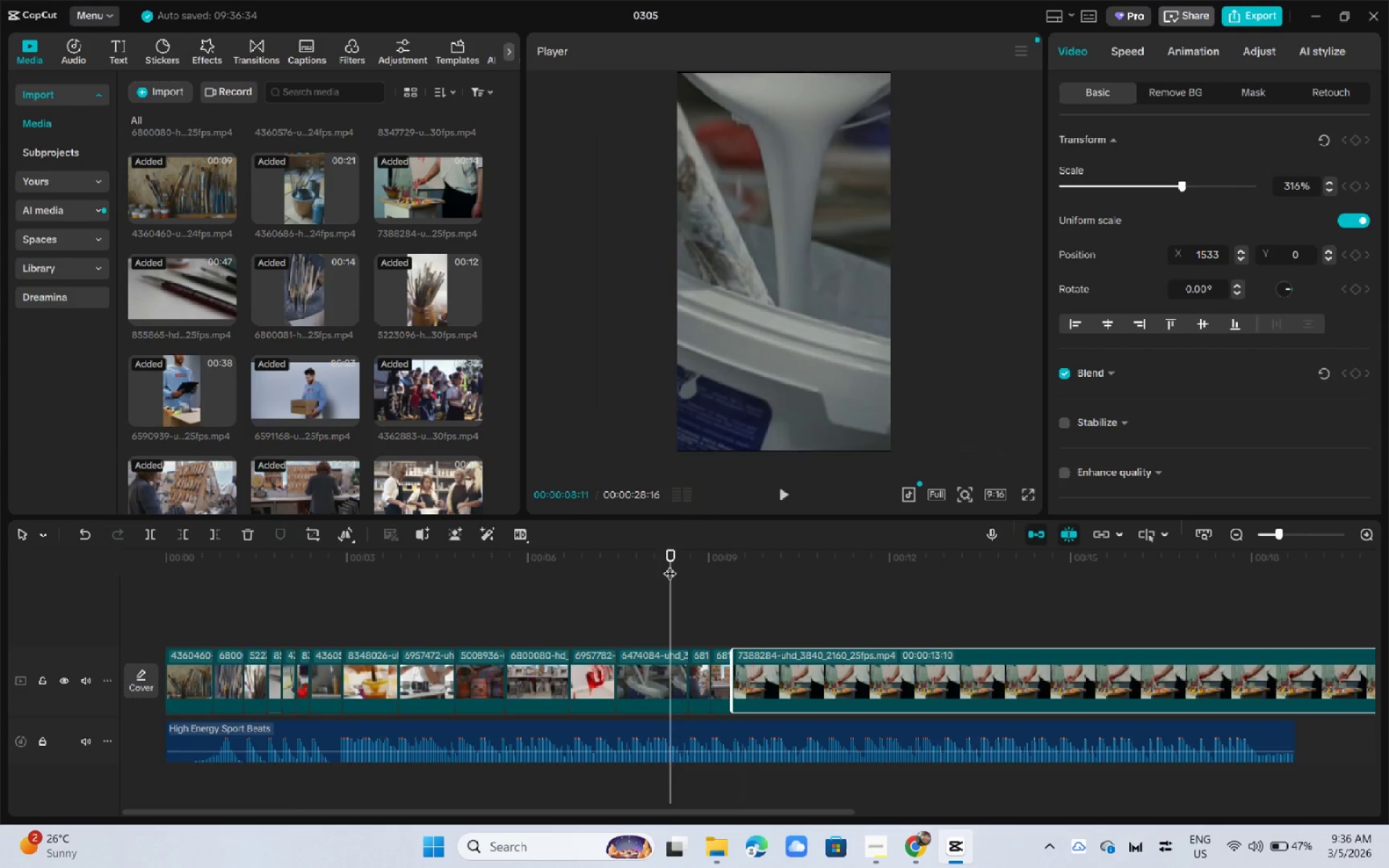 
key(Space)
 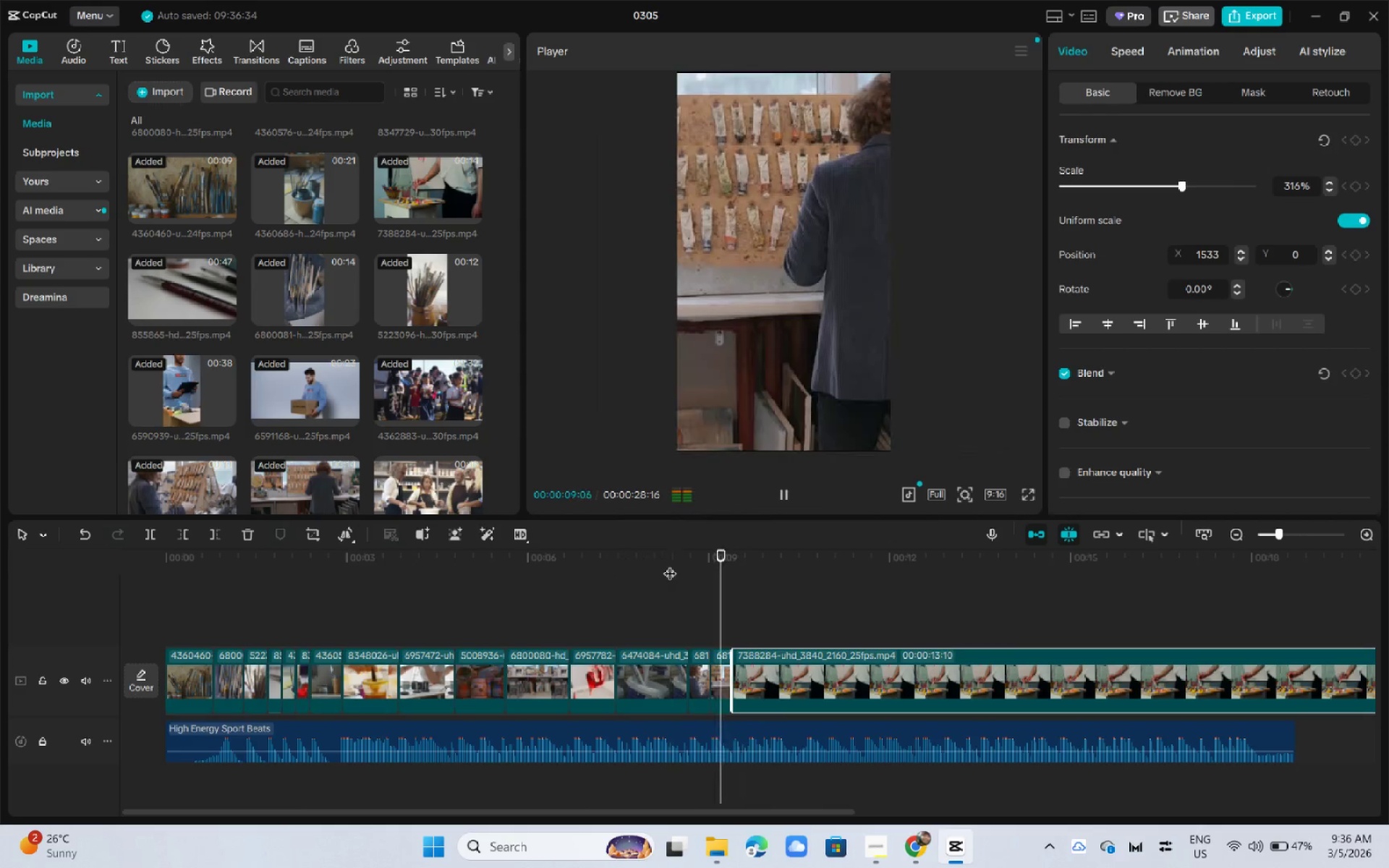 
key(Space)
 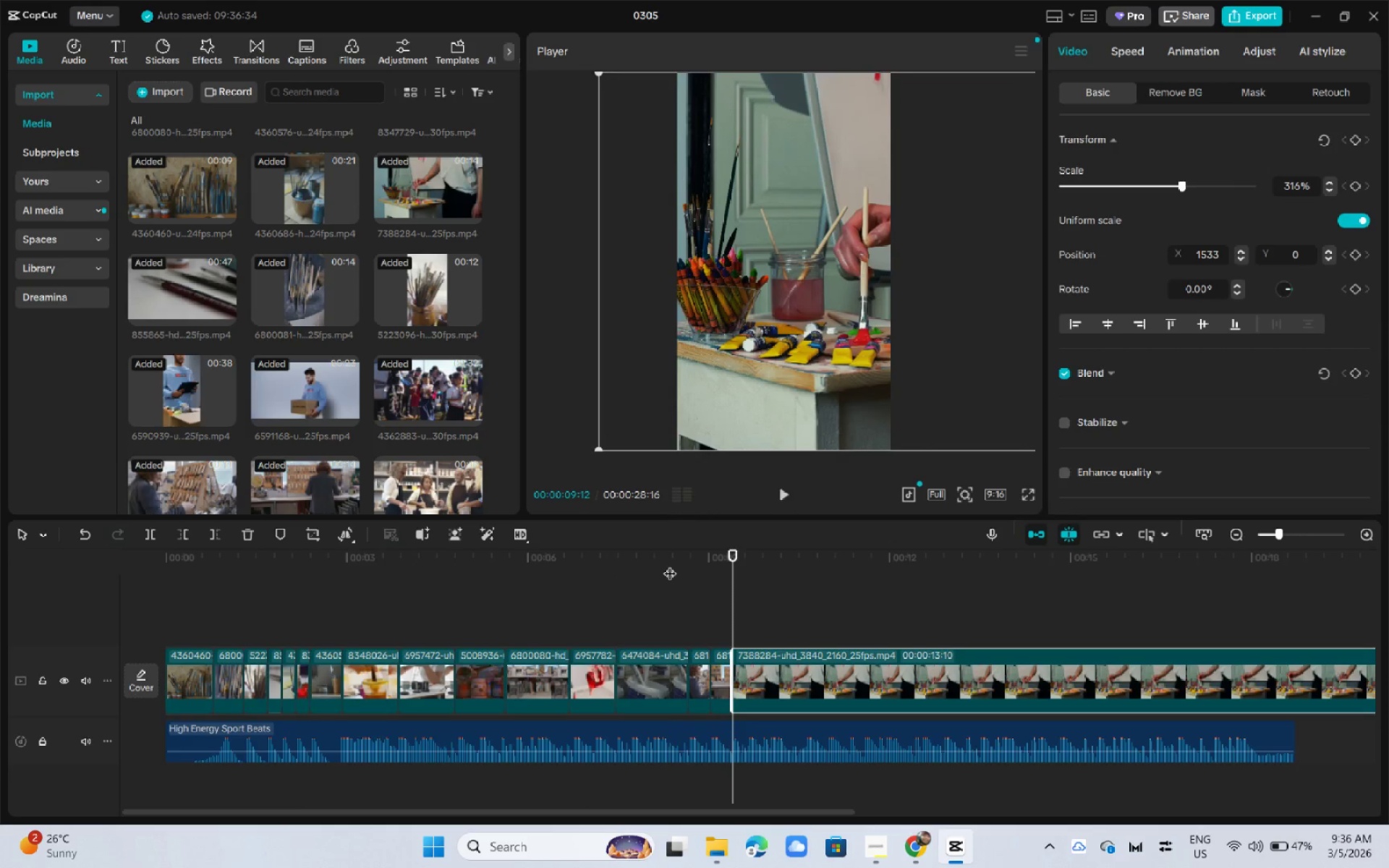 
key(Space)
 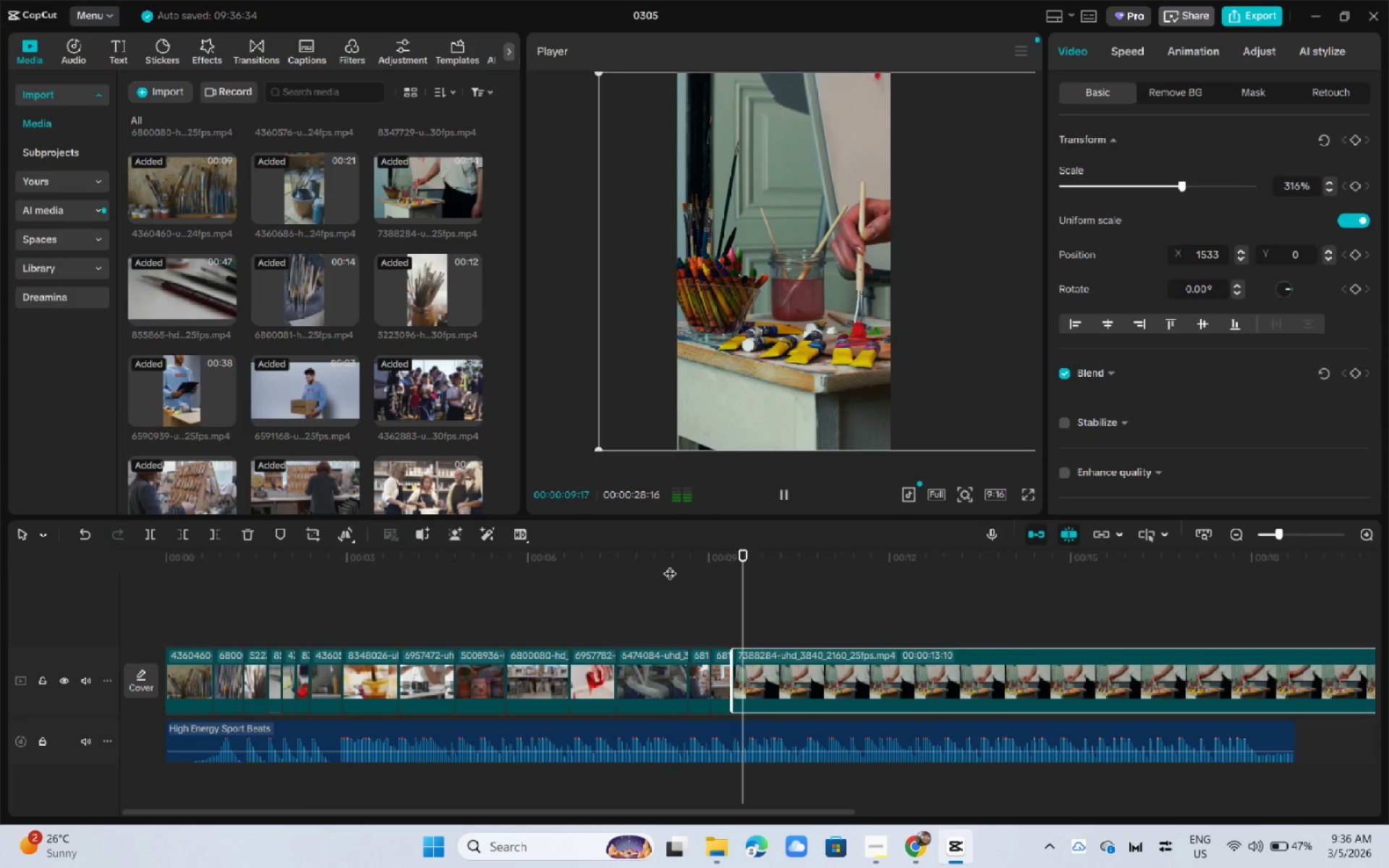 
key(Space)
 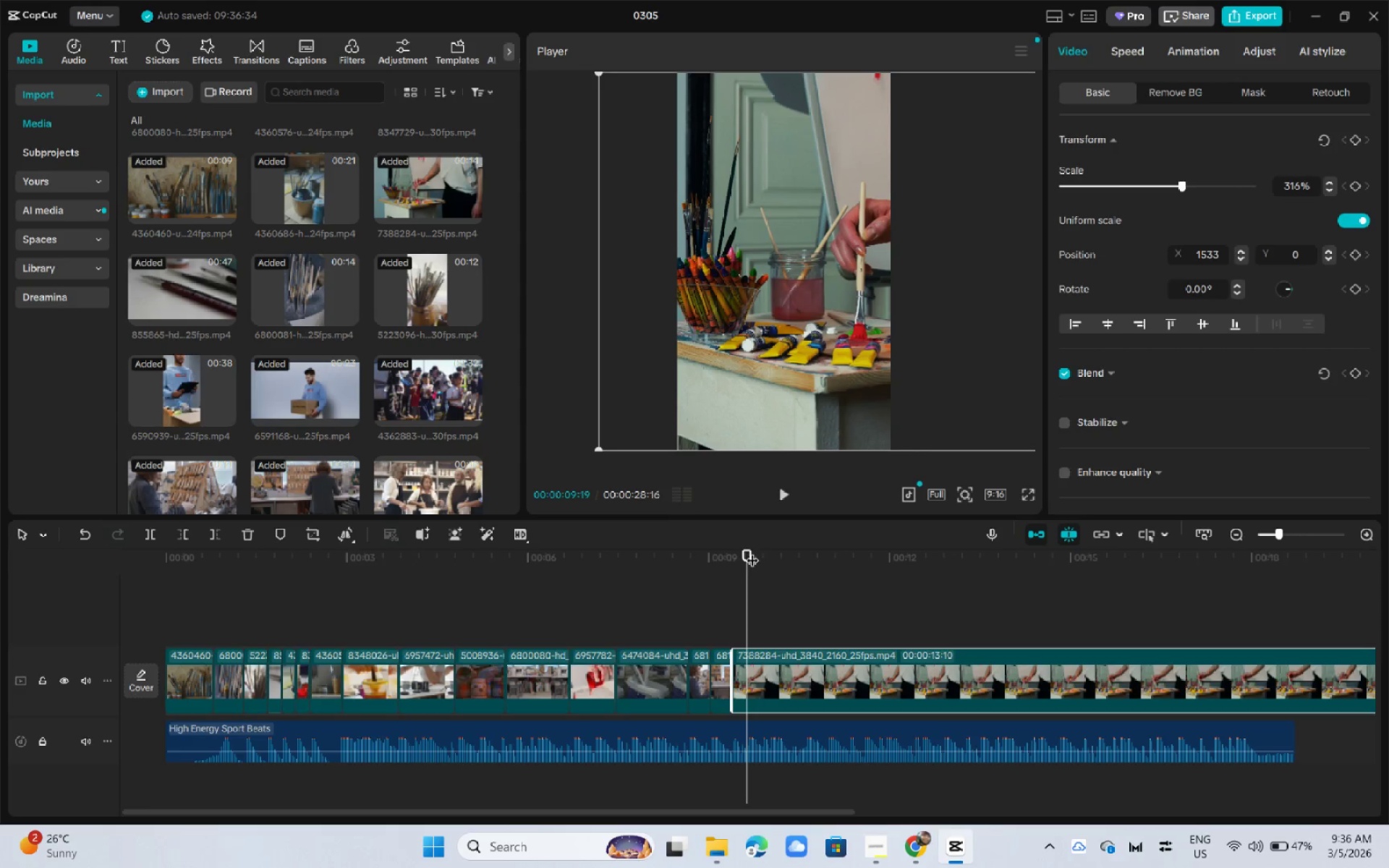 
left_click([749, 550])
 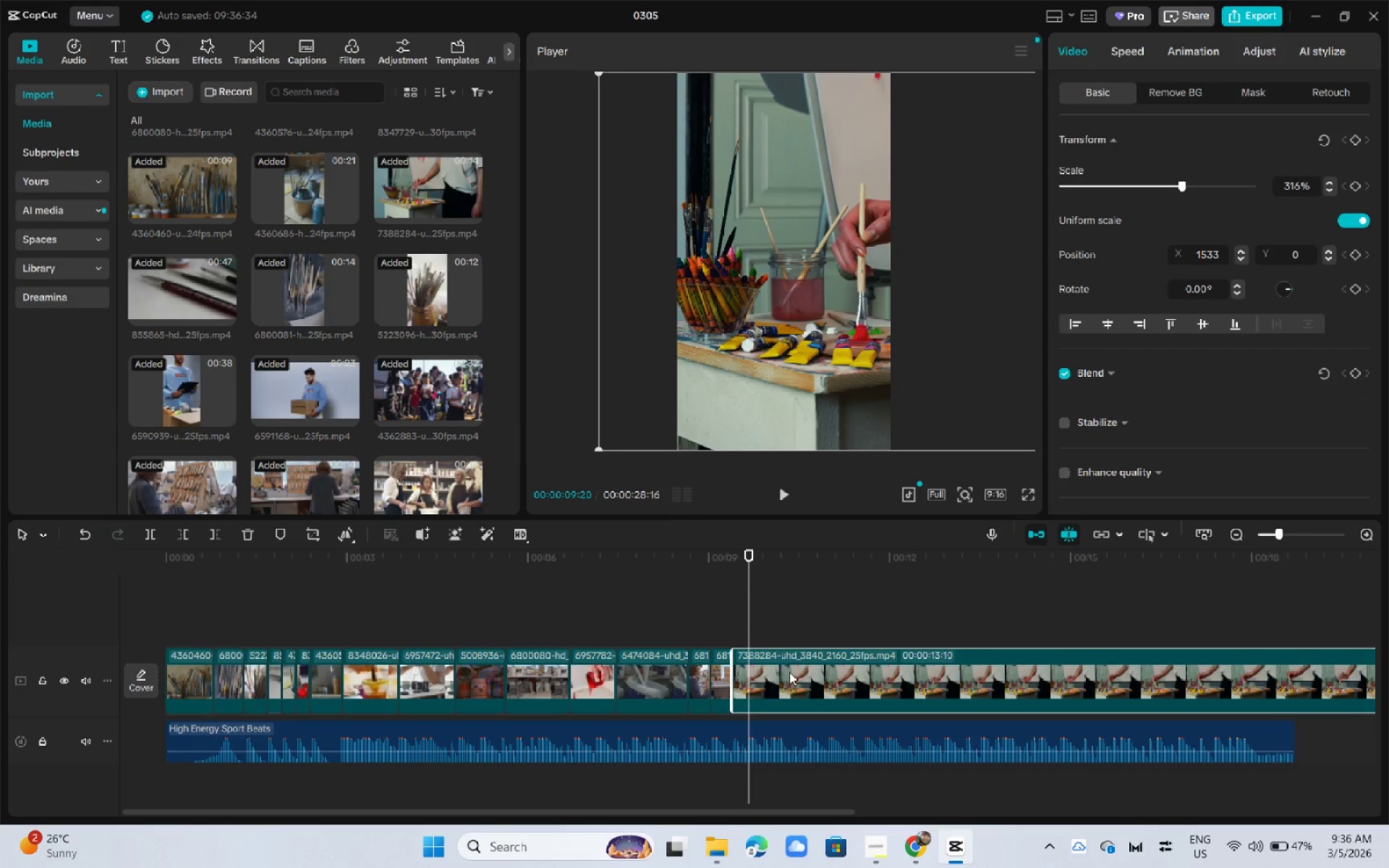 
left_click([789, 671])
 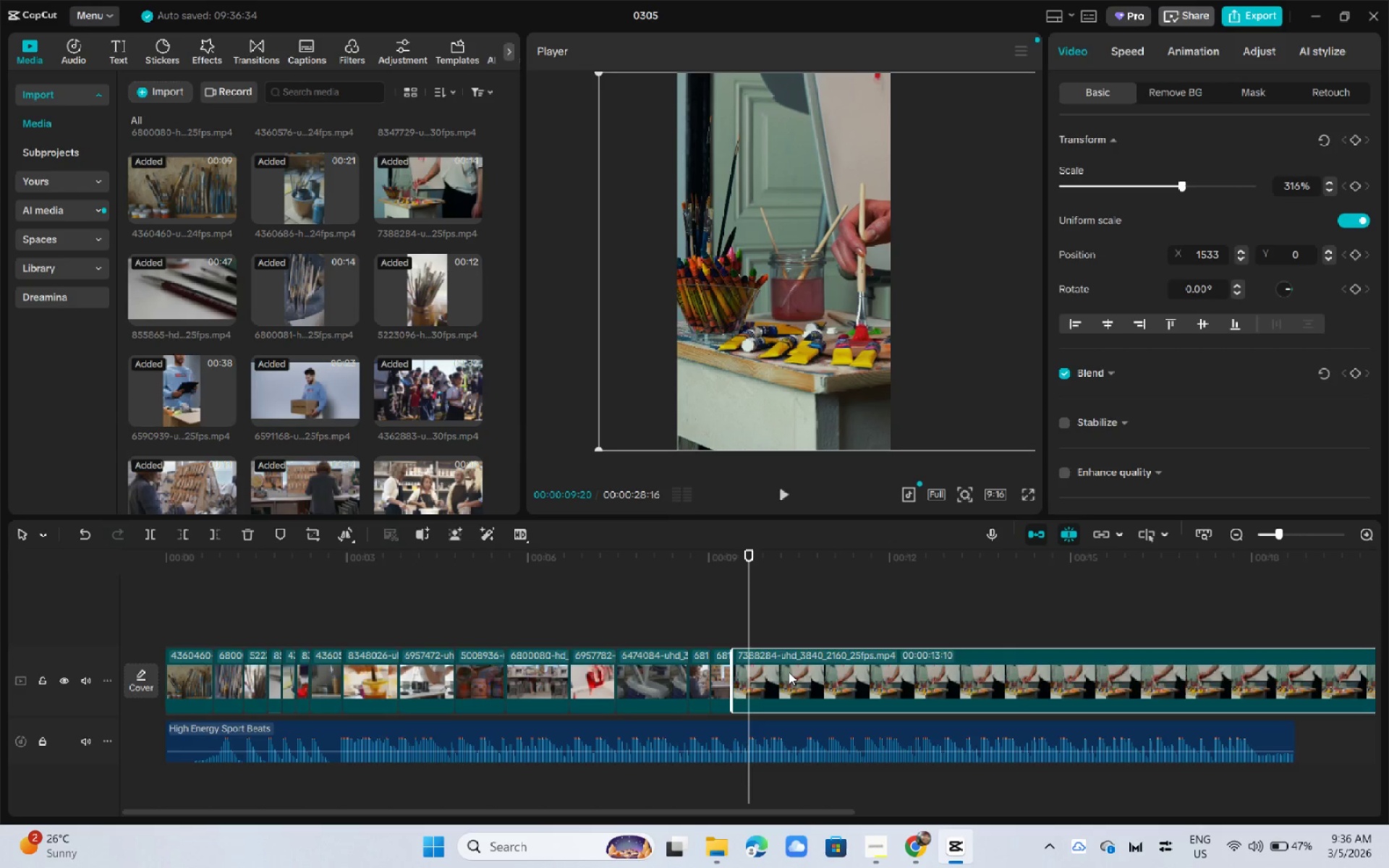 
key(Control+ControlLeft)
 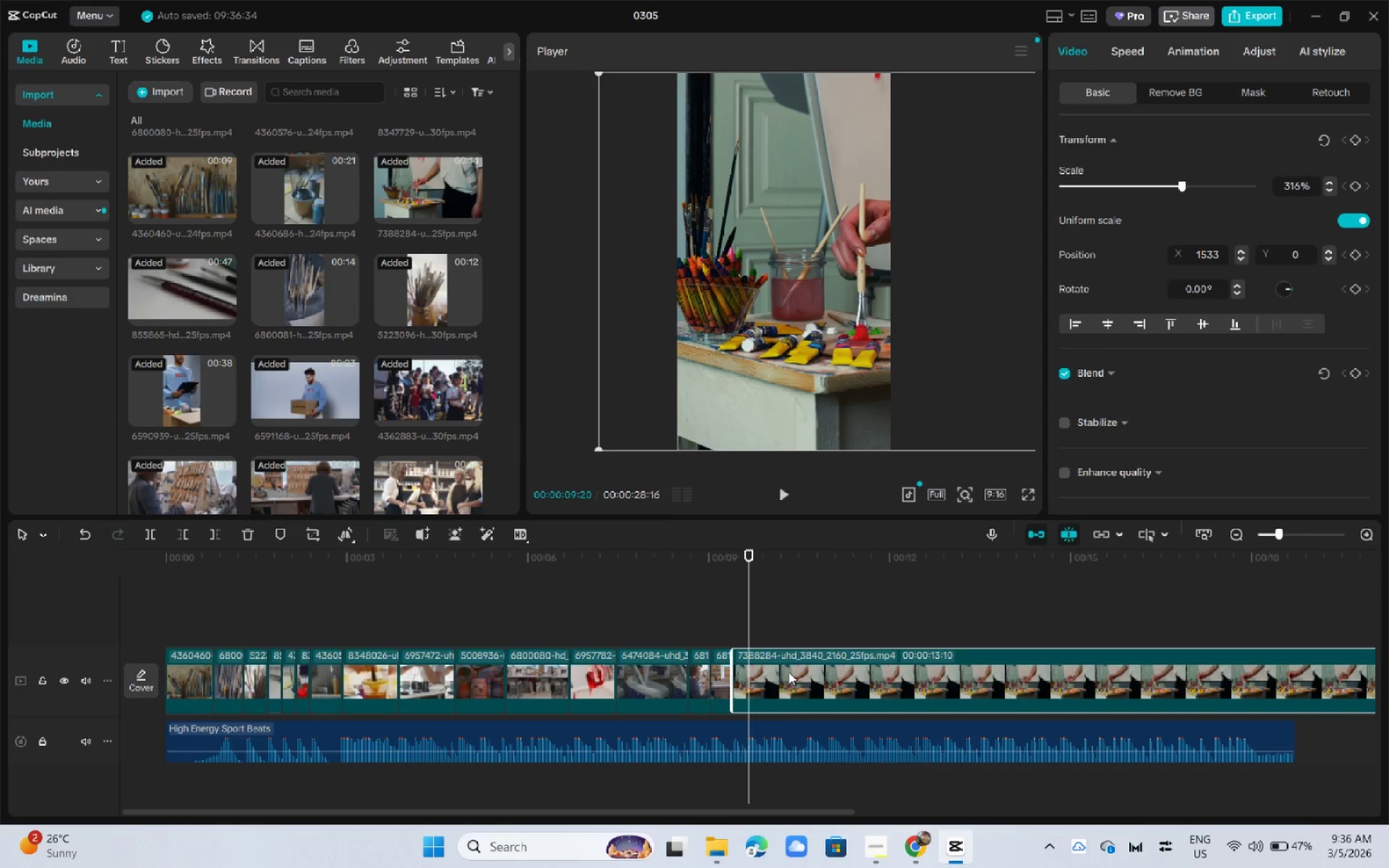 
key(Control+B)
 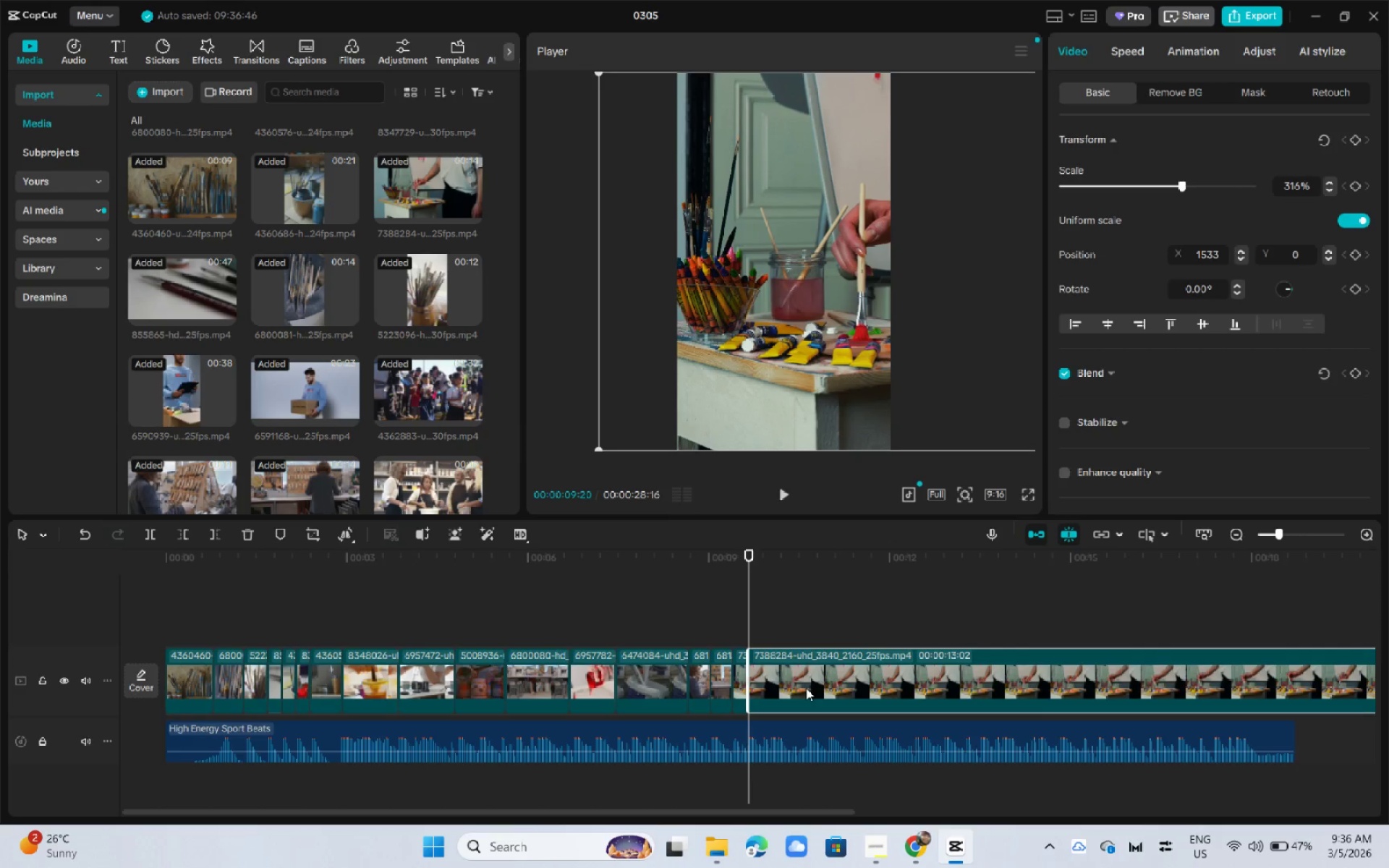 
key(Backspace)
 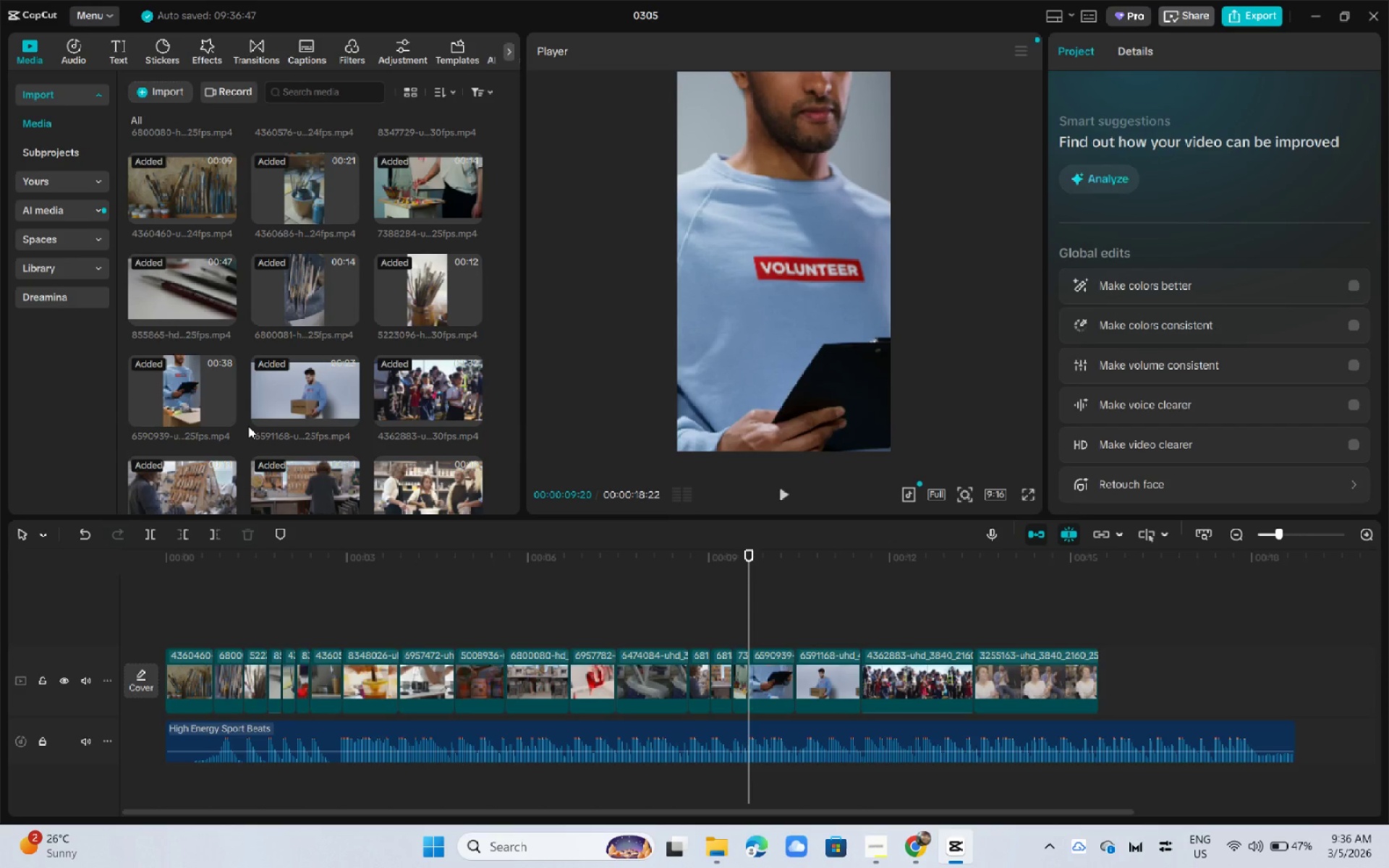 
scroll: coordinate [263, 406], scroll_direction: up, amount: 3.0
 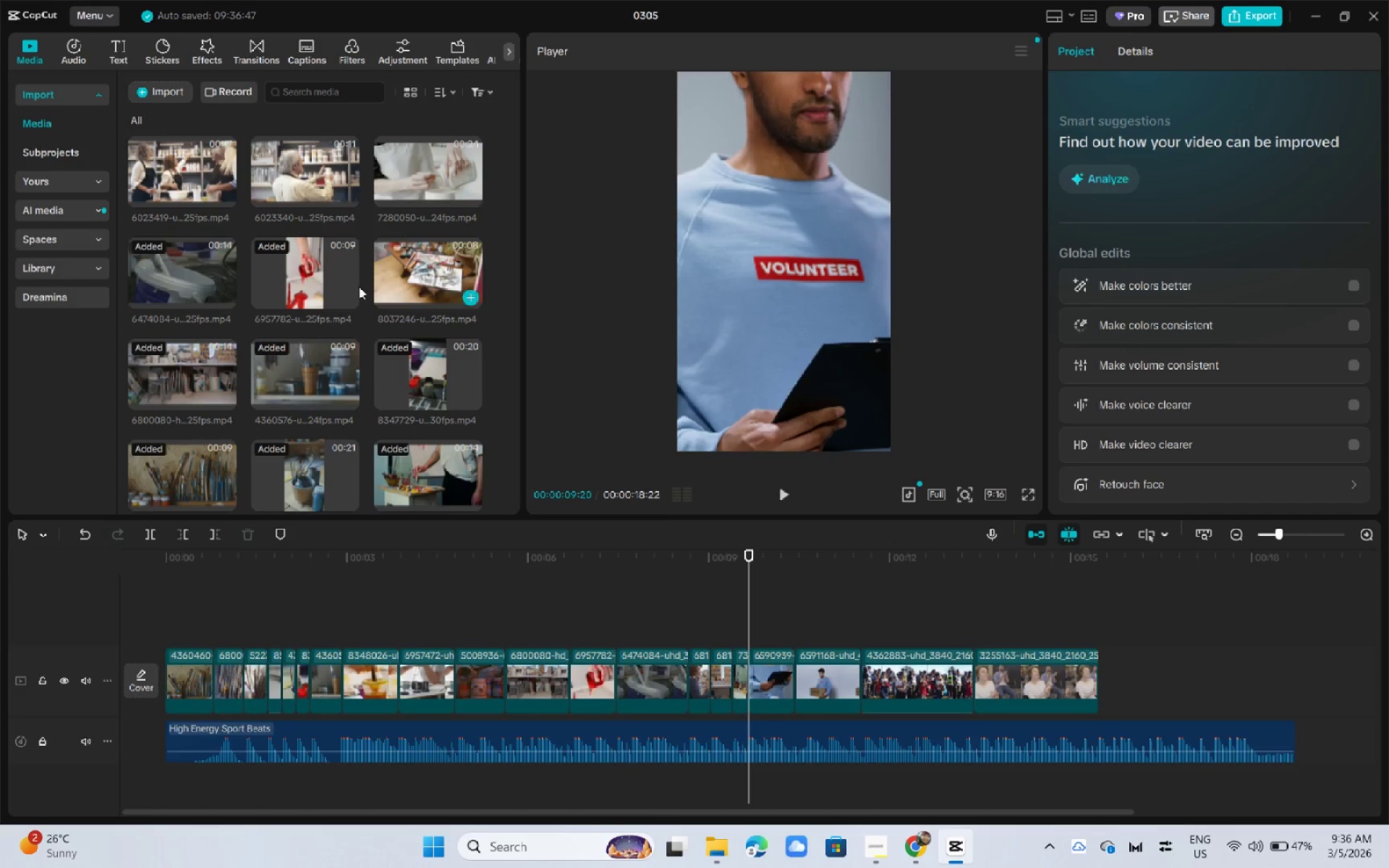 
left_click_drag(start_coordinate=[409, 172], to_coordinate=[689, 689])
 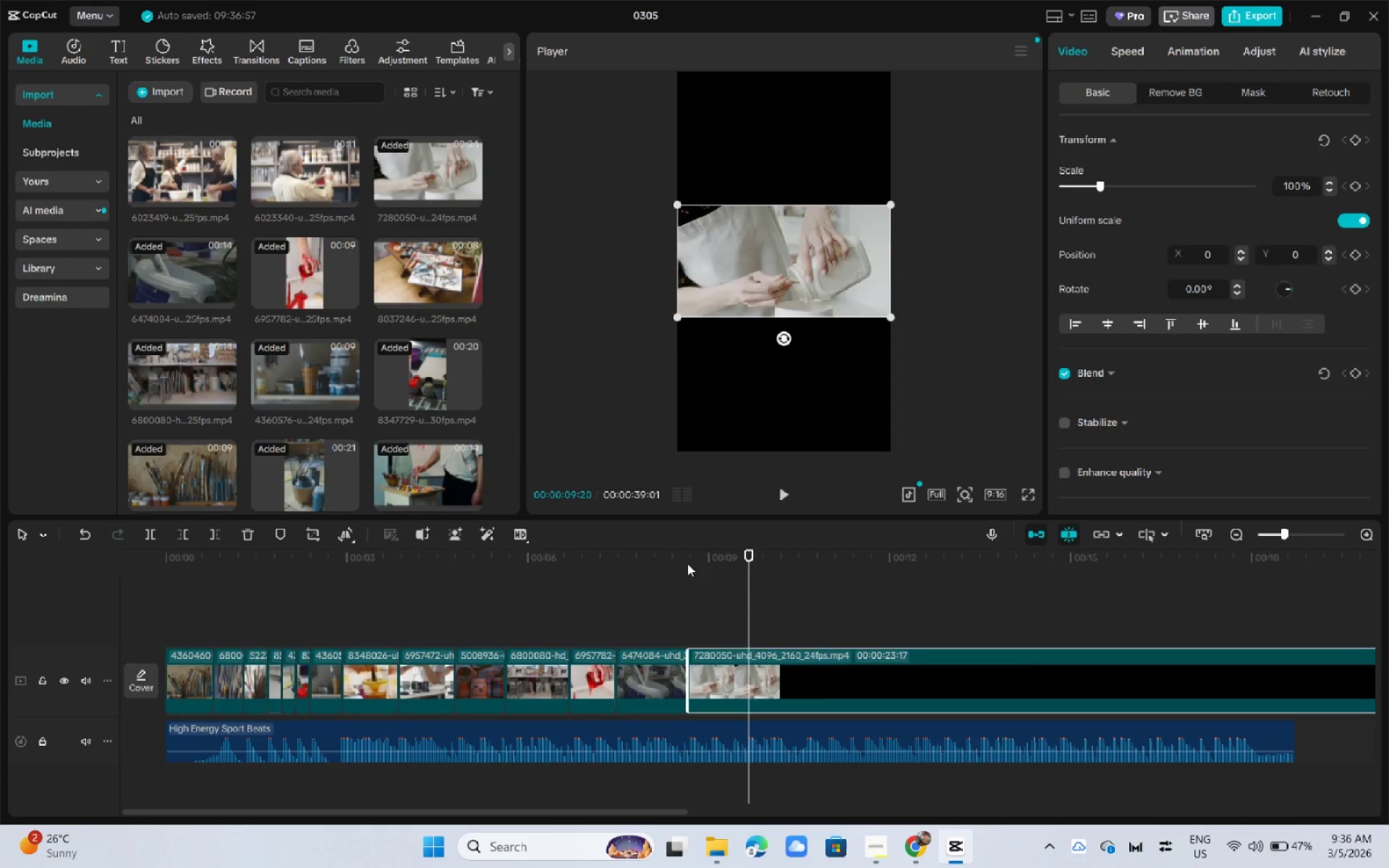 
left_click_drag(start_coordinate=[686, 563], to_coordinate=[652, 565])
 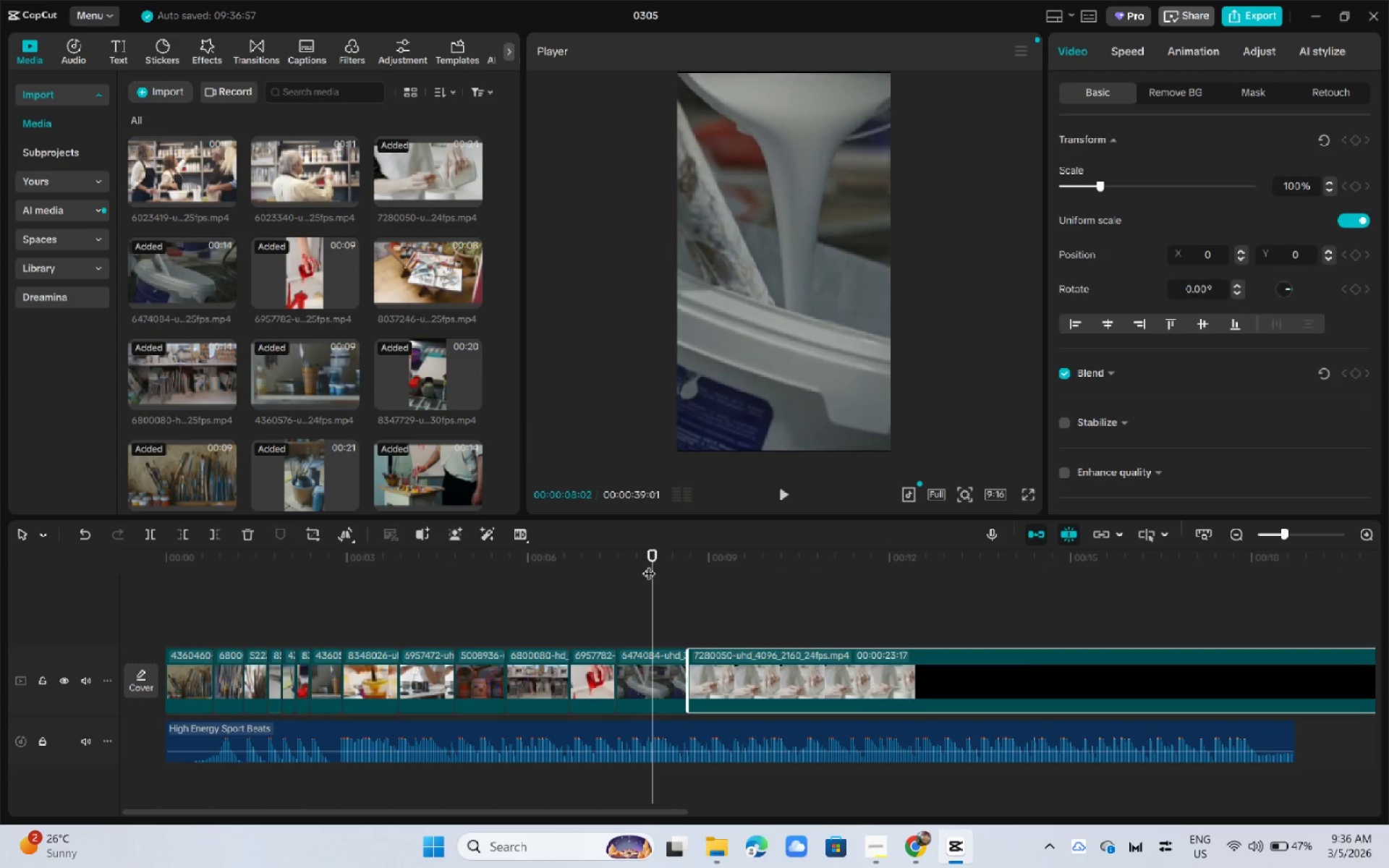 
key(Space)
 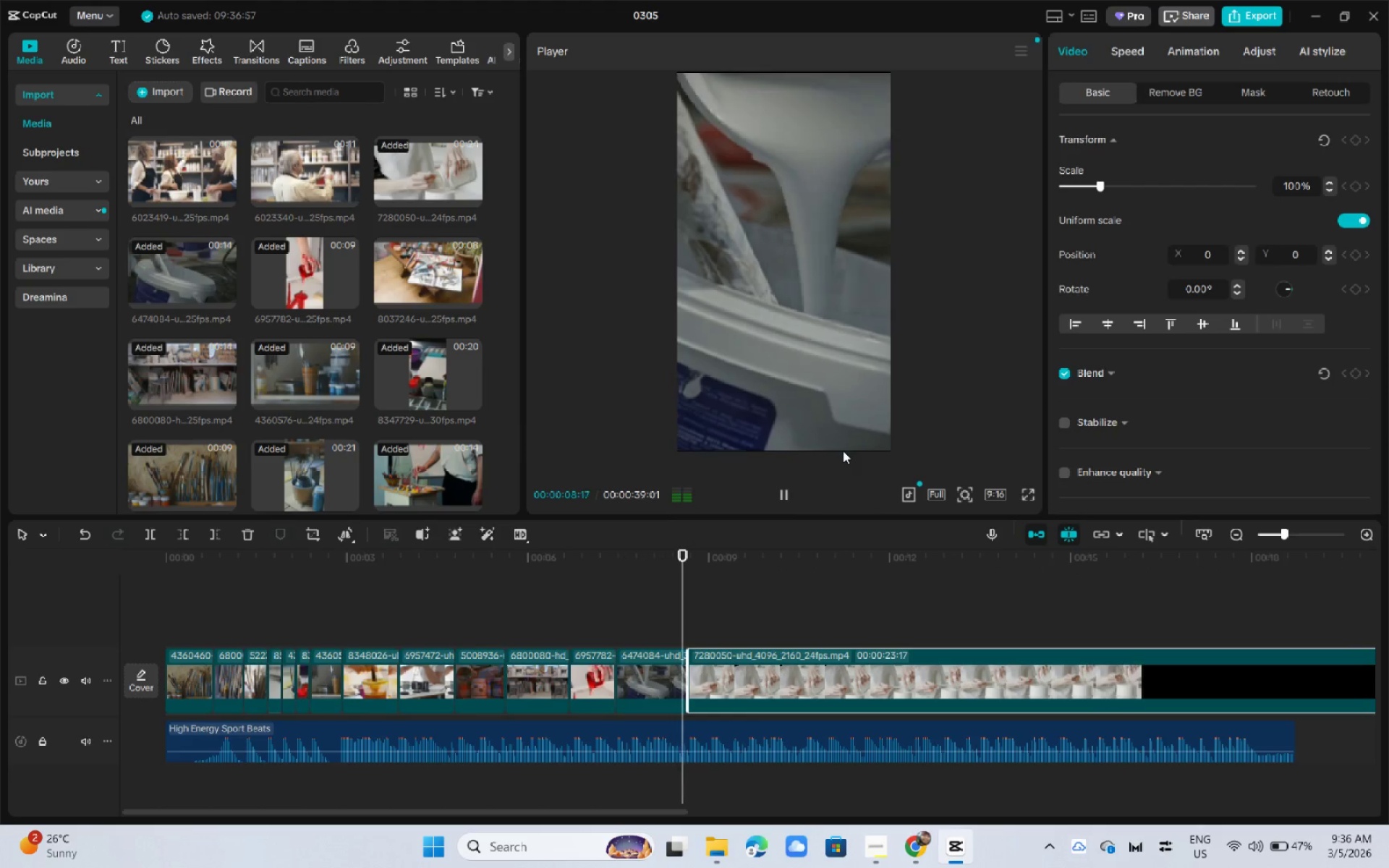 
key(Space)
 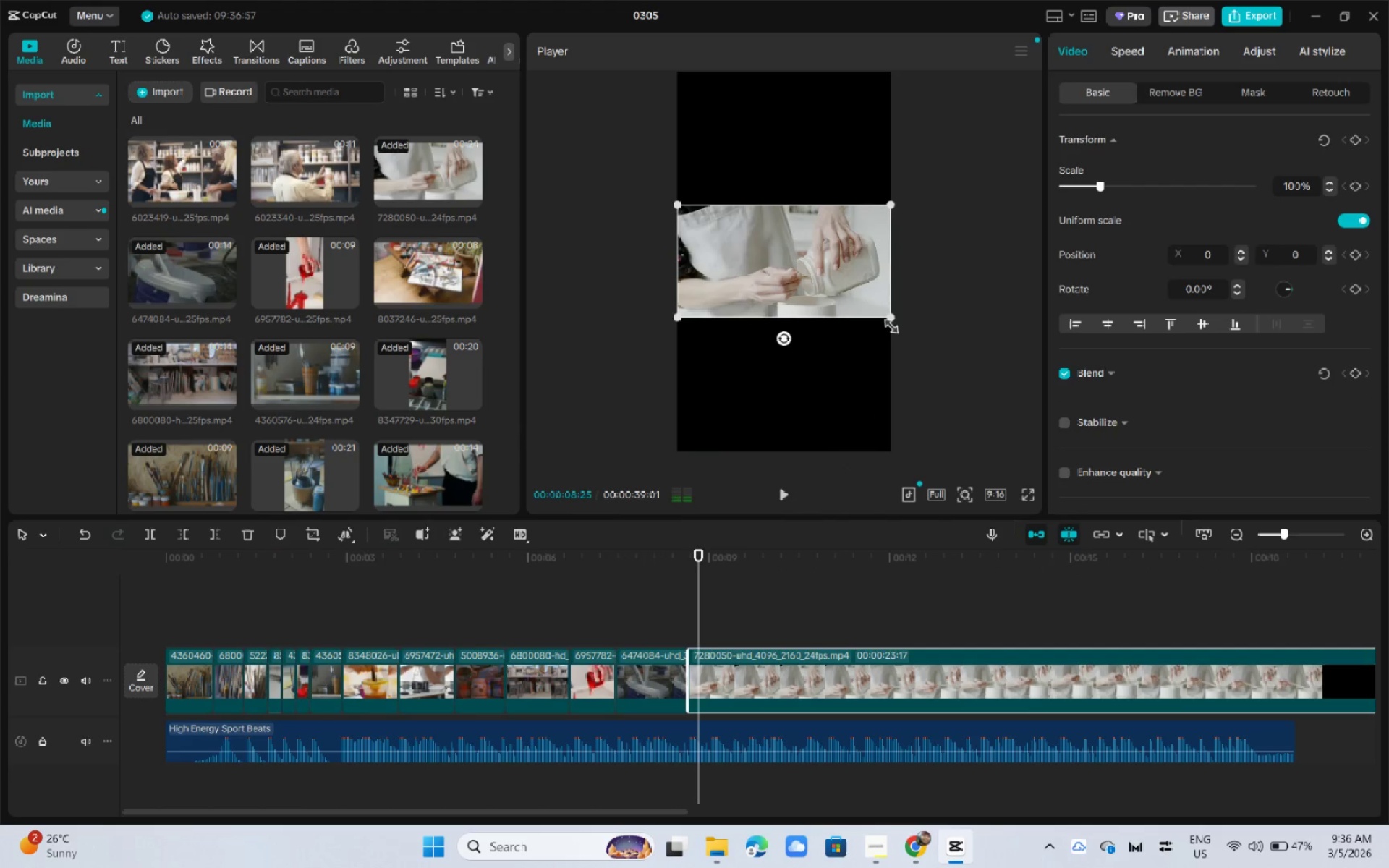 
left_click_drag(start_coordinate=[887, 322], to_coordinate=[1167, 668])
 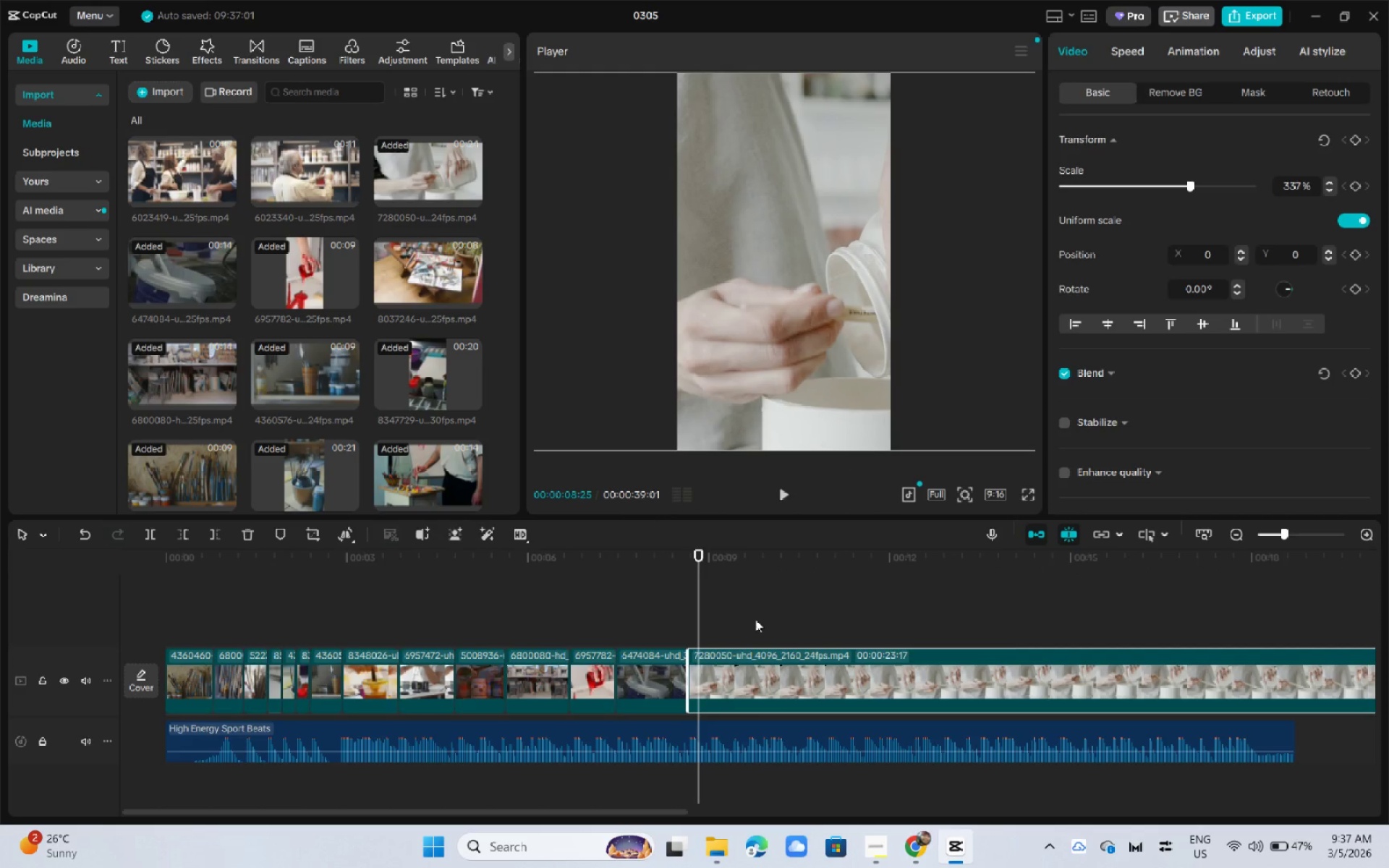 
key(Space)
 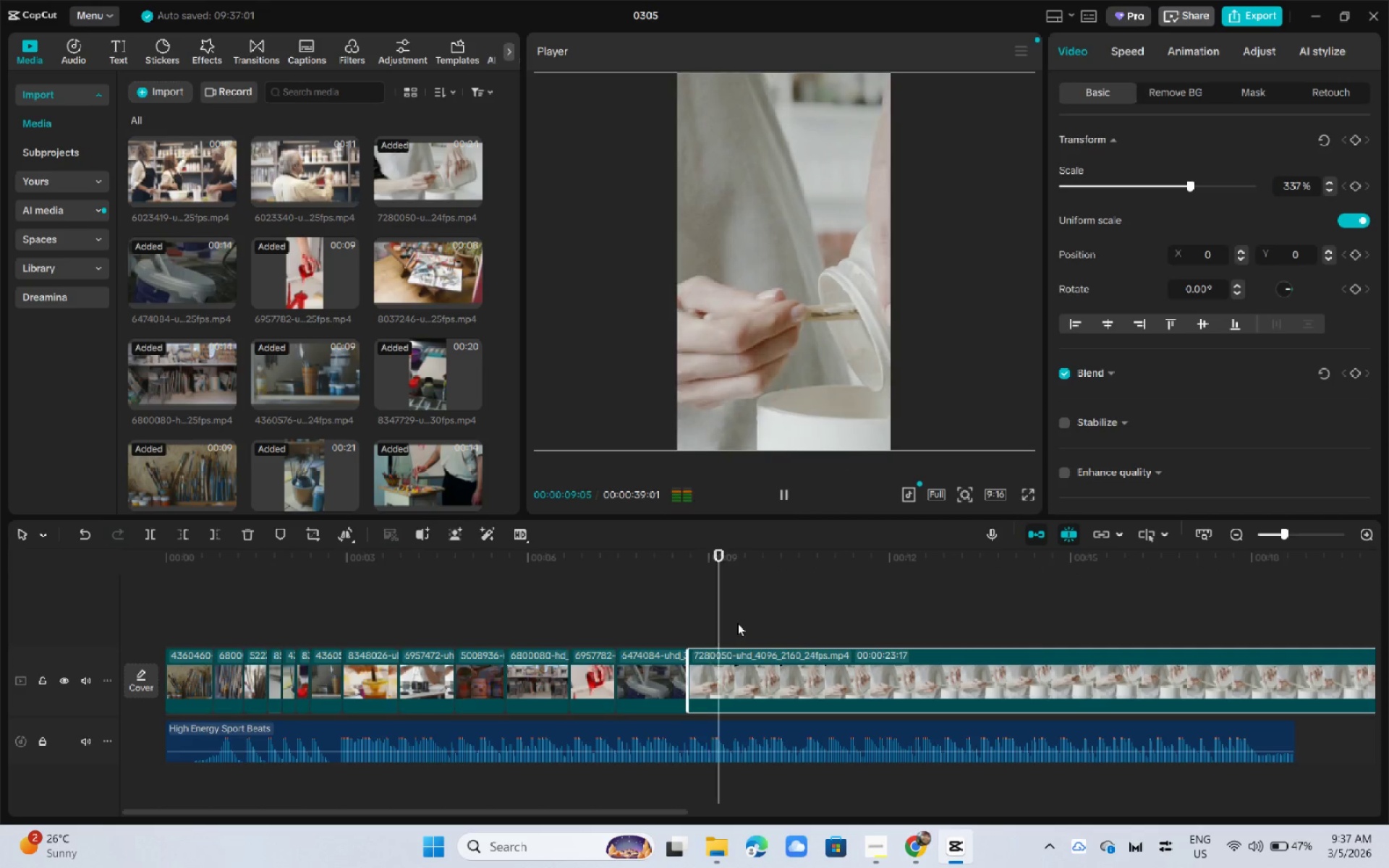 
key(Space)
 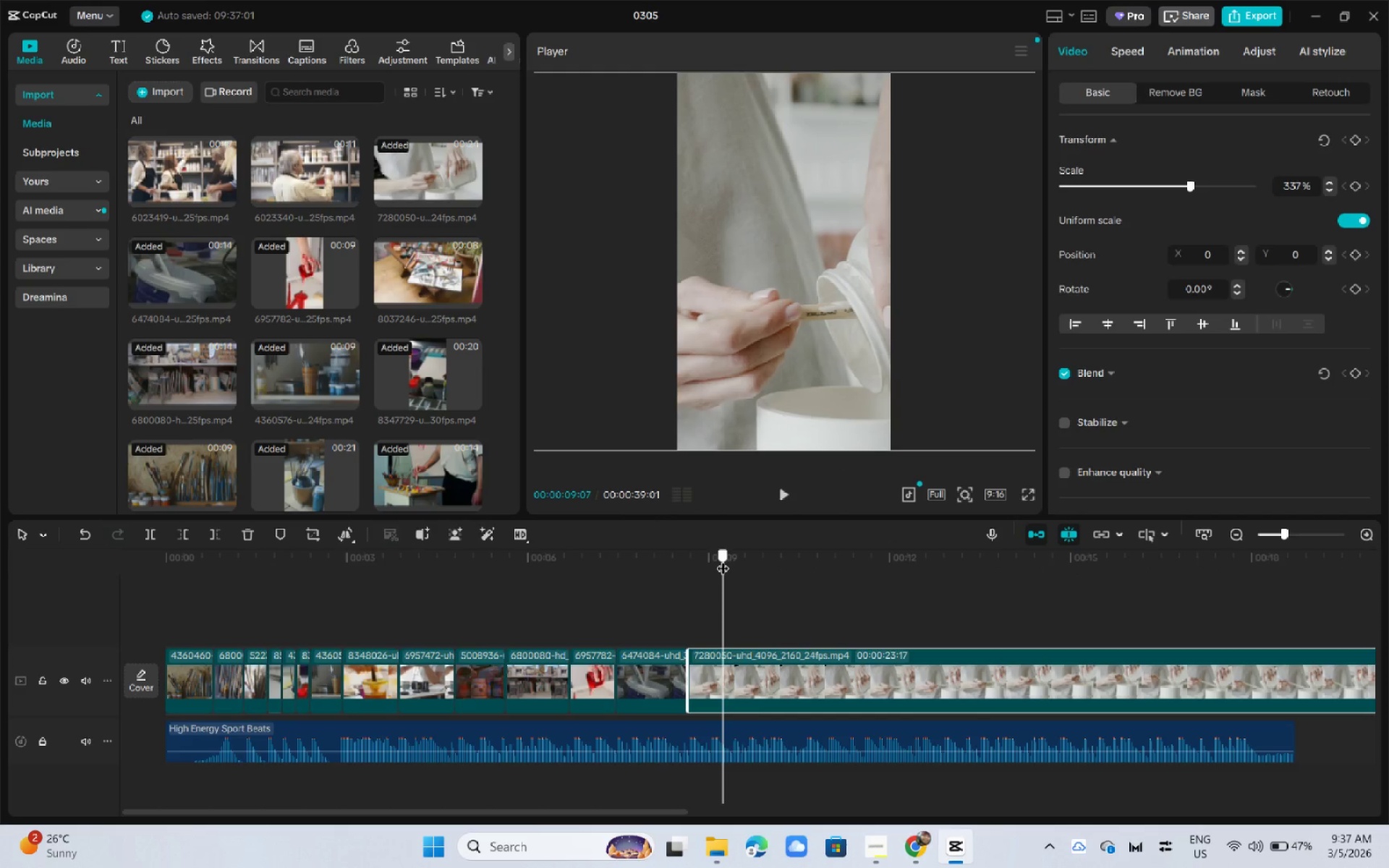 
left_click_drag(start_coordinate=[723, 559], to_coordinate=[669, 563])
 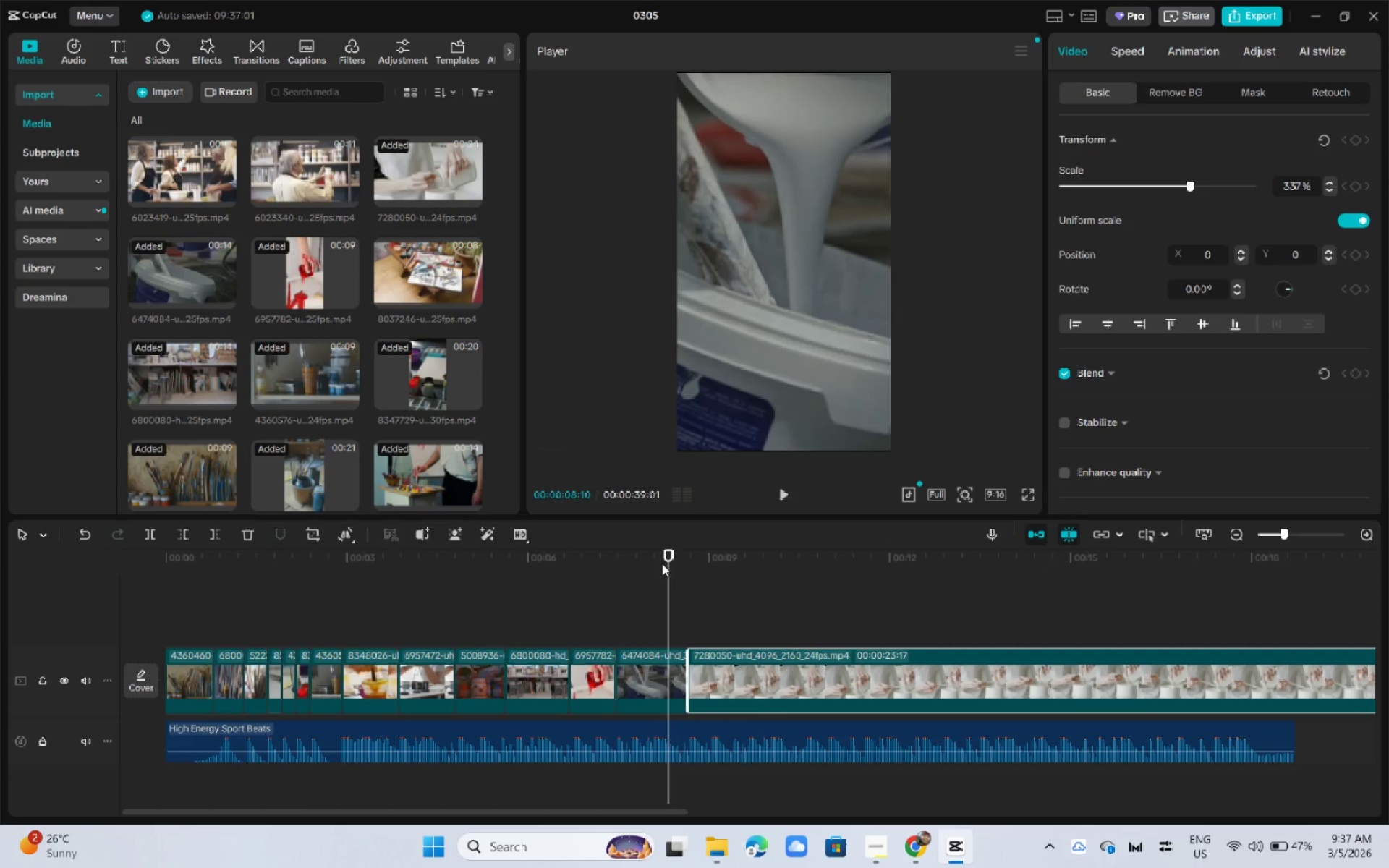 
key(Space)
 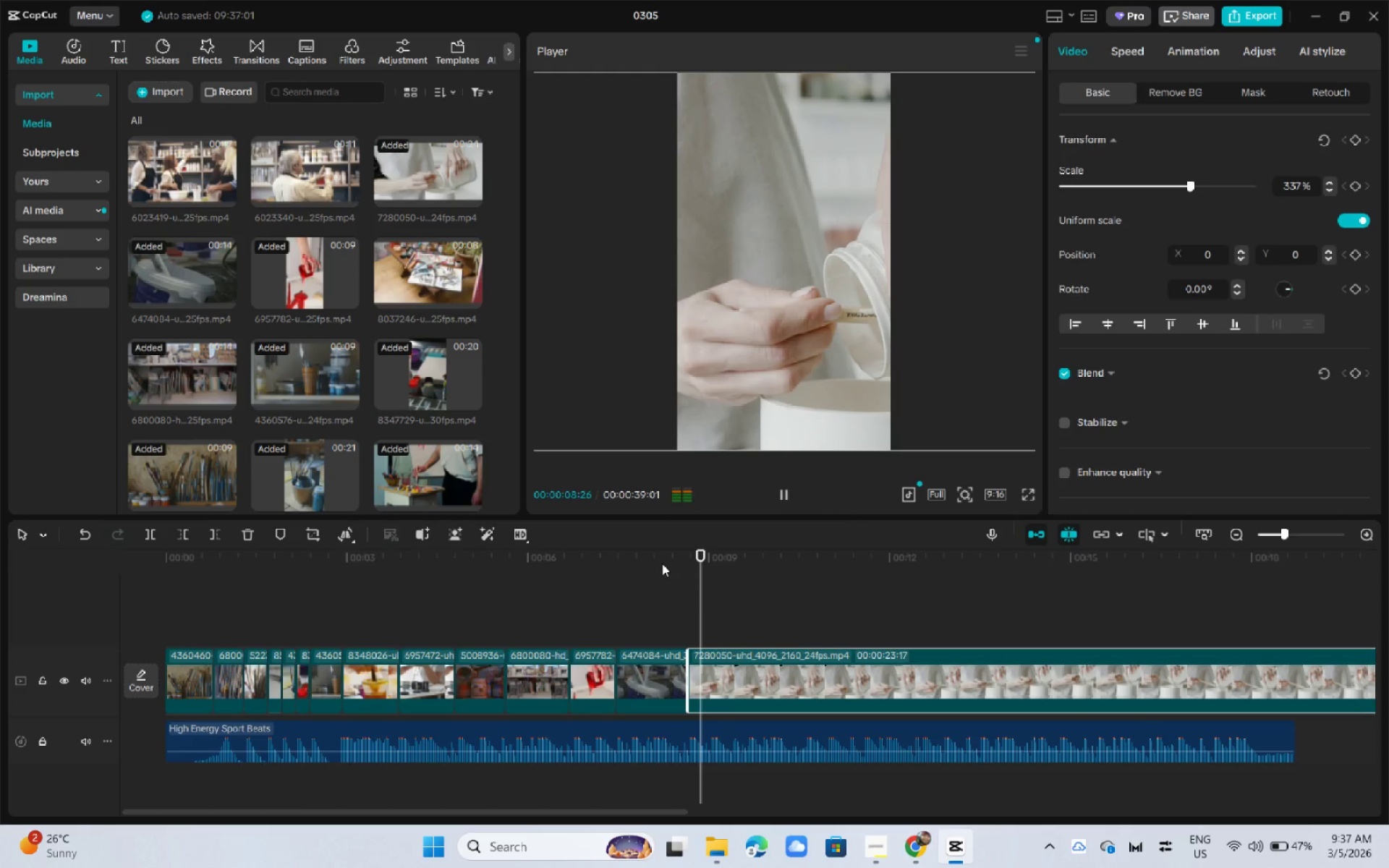 
key(Space)
 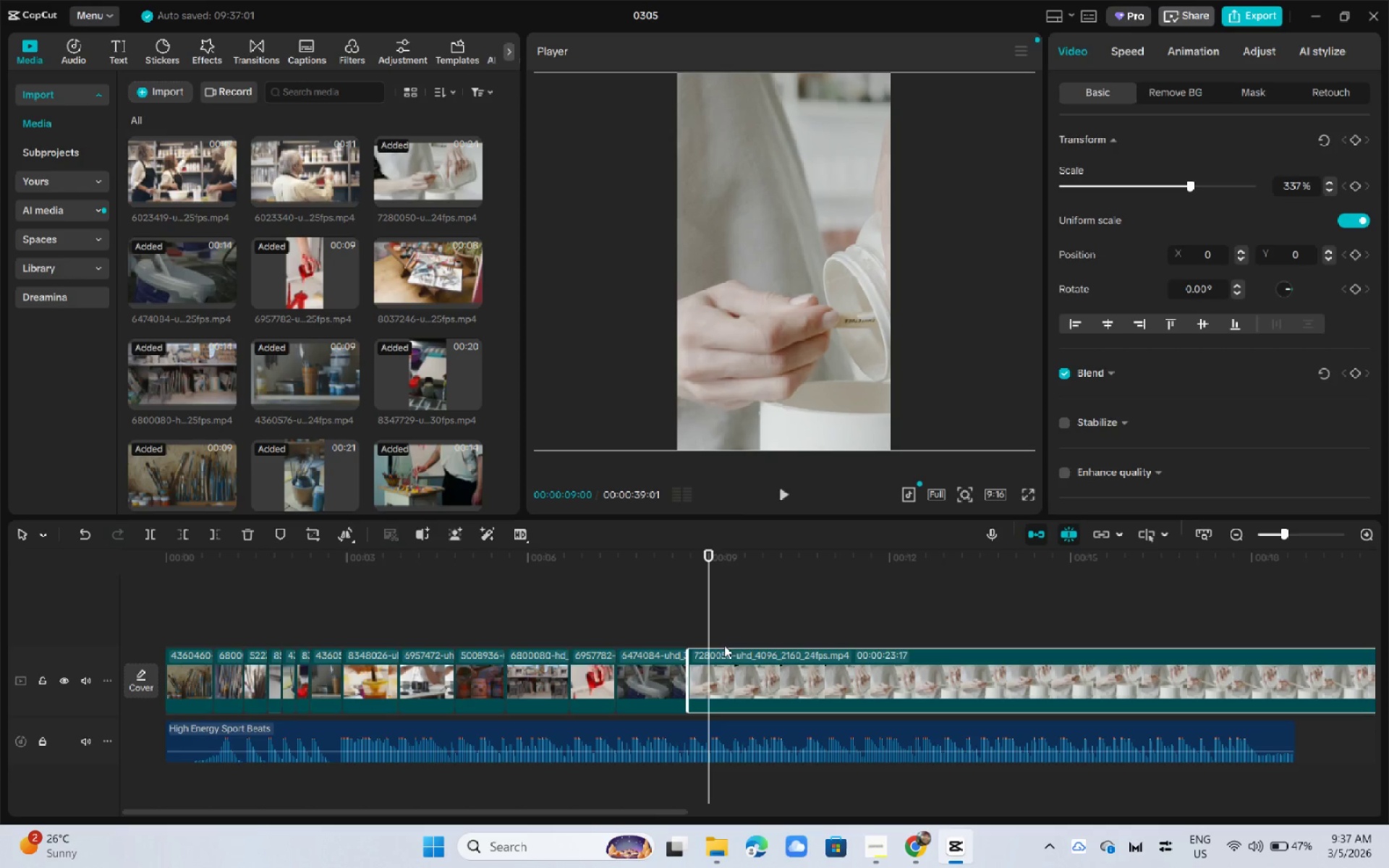 
key(Control+B)
 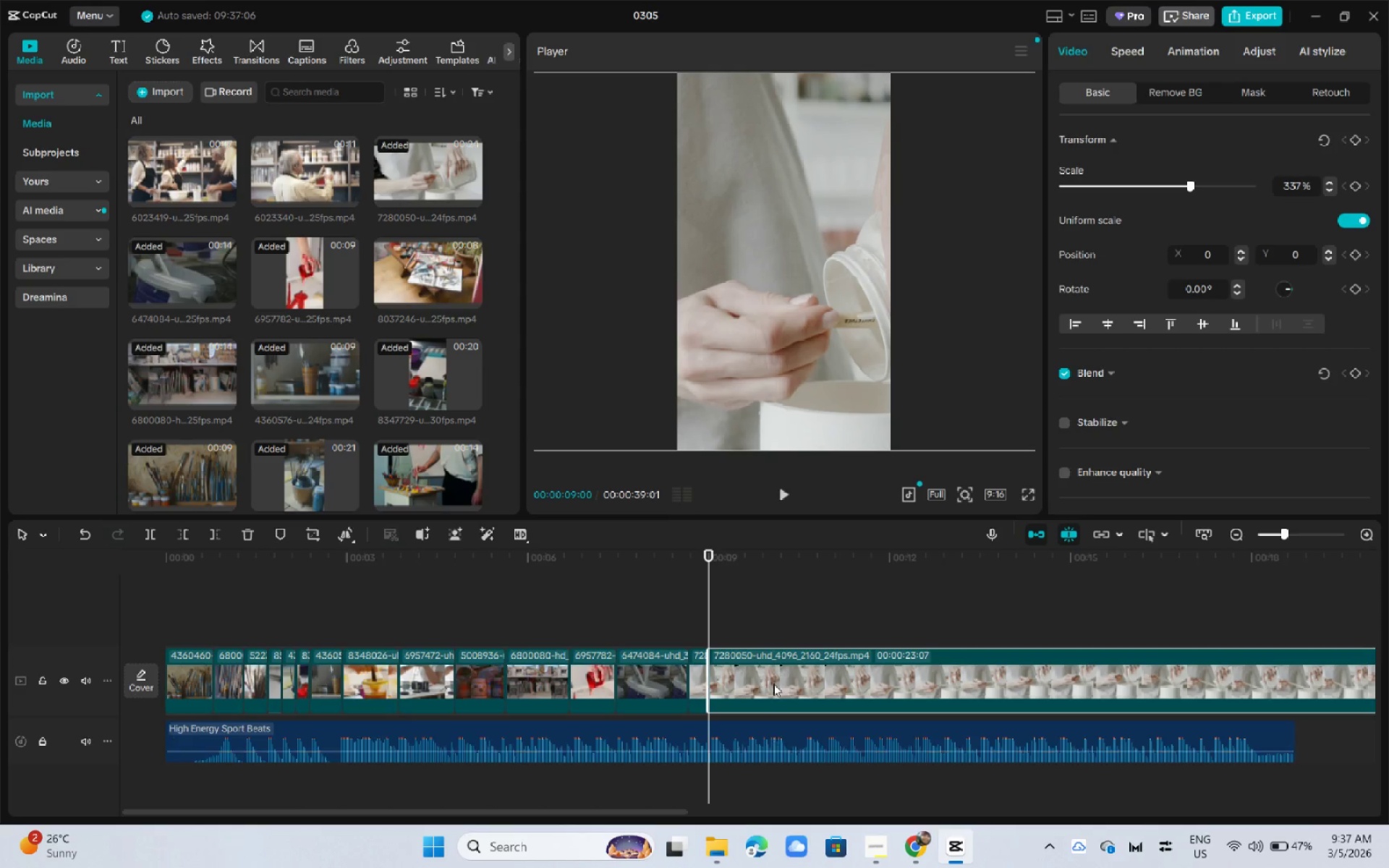 
left_click([773, 683])
 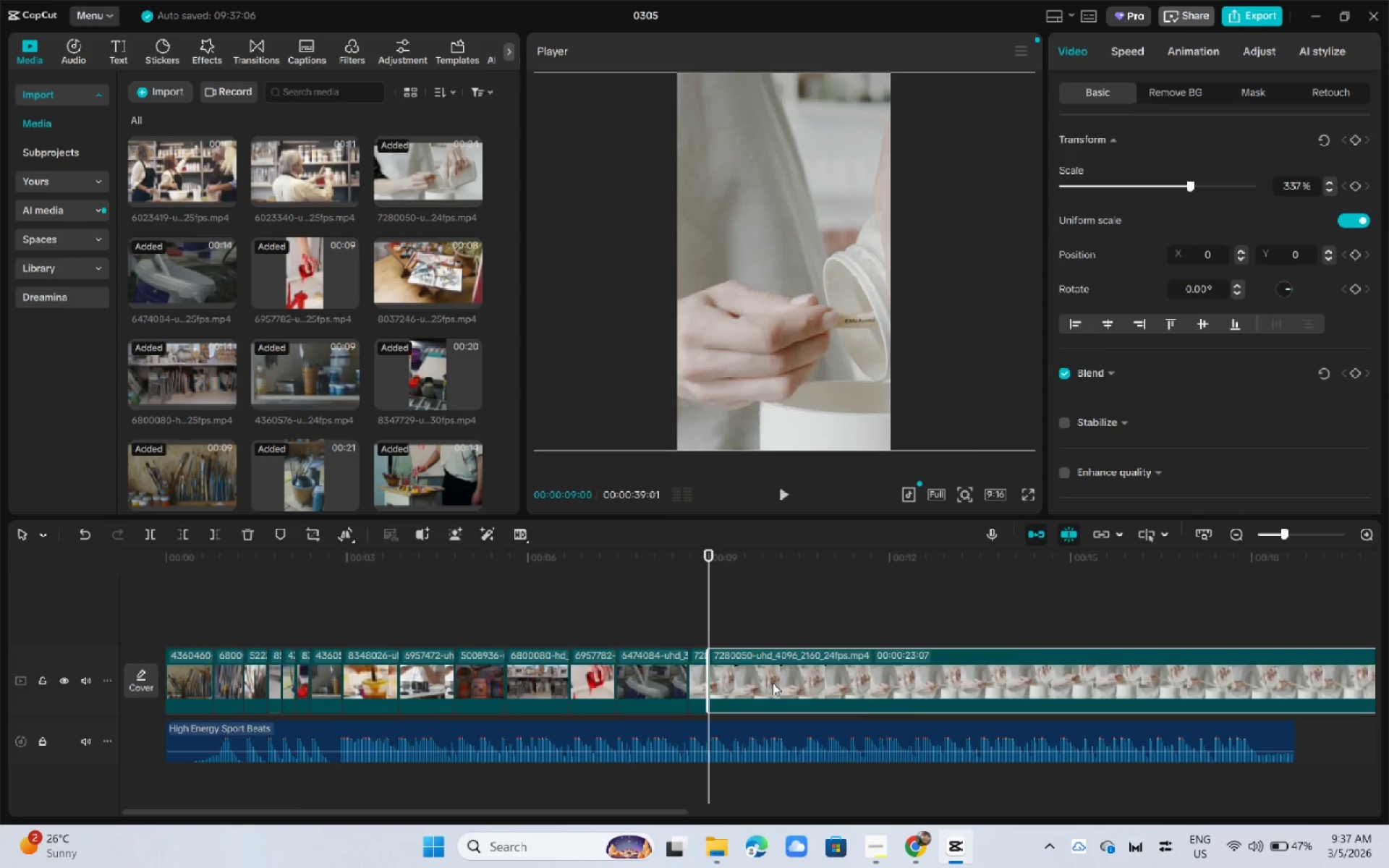 
key(Backspace)
 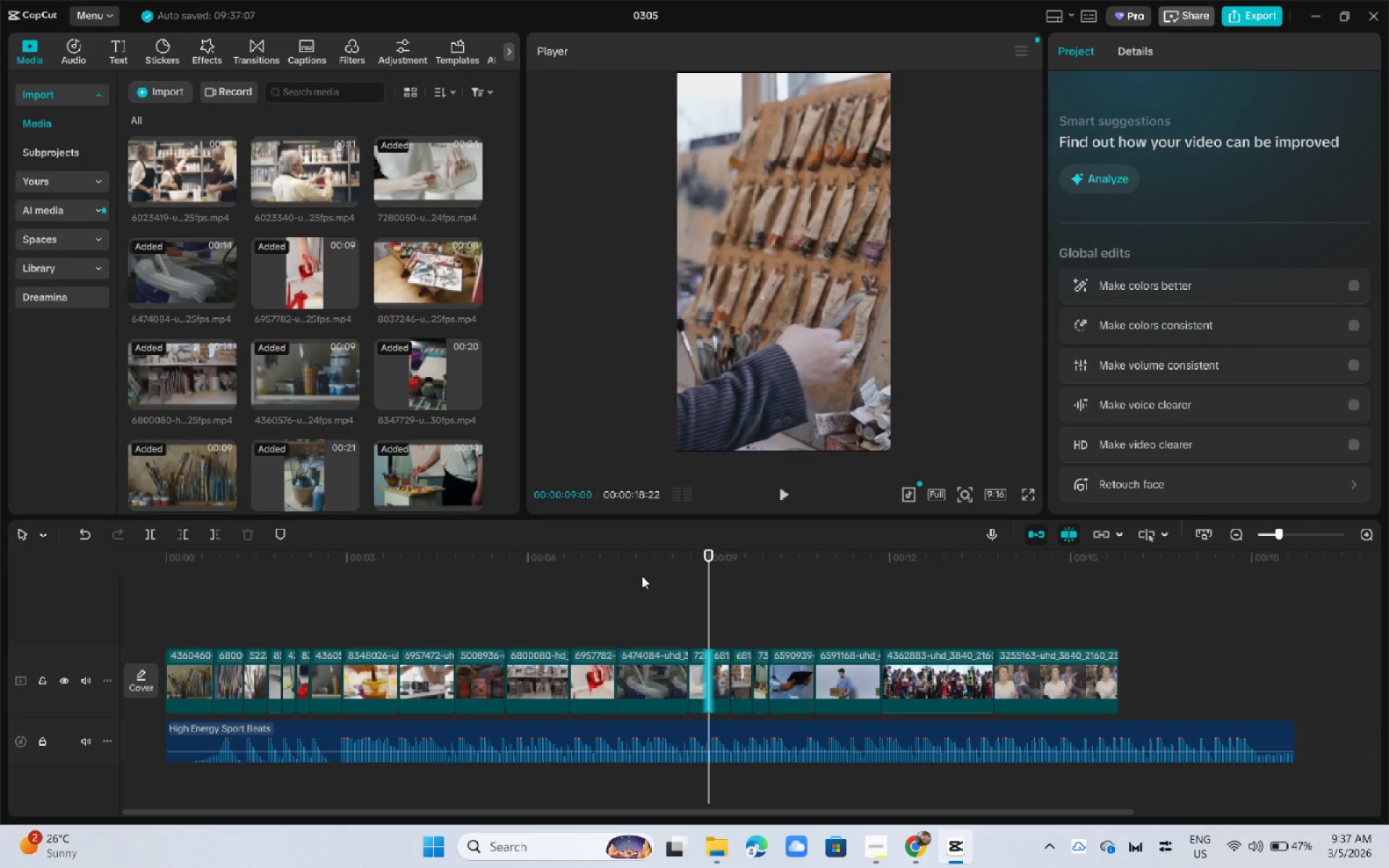 
left_click([669, 561])
 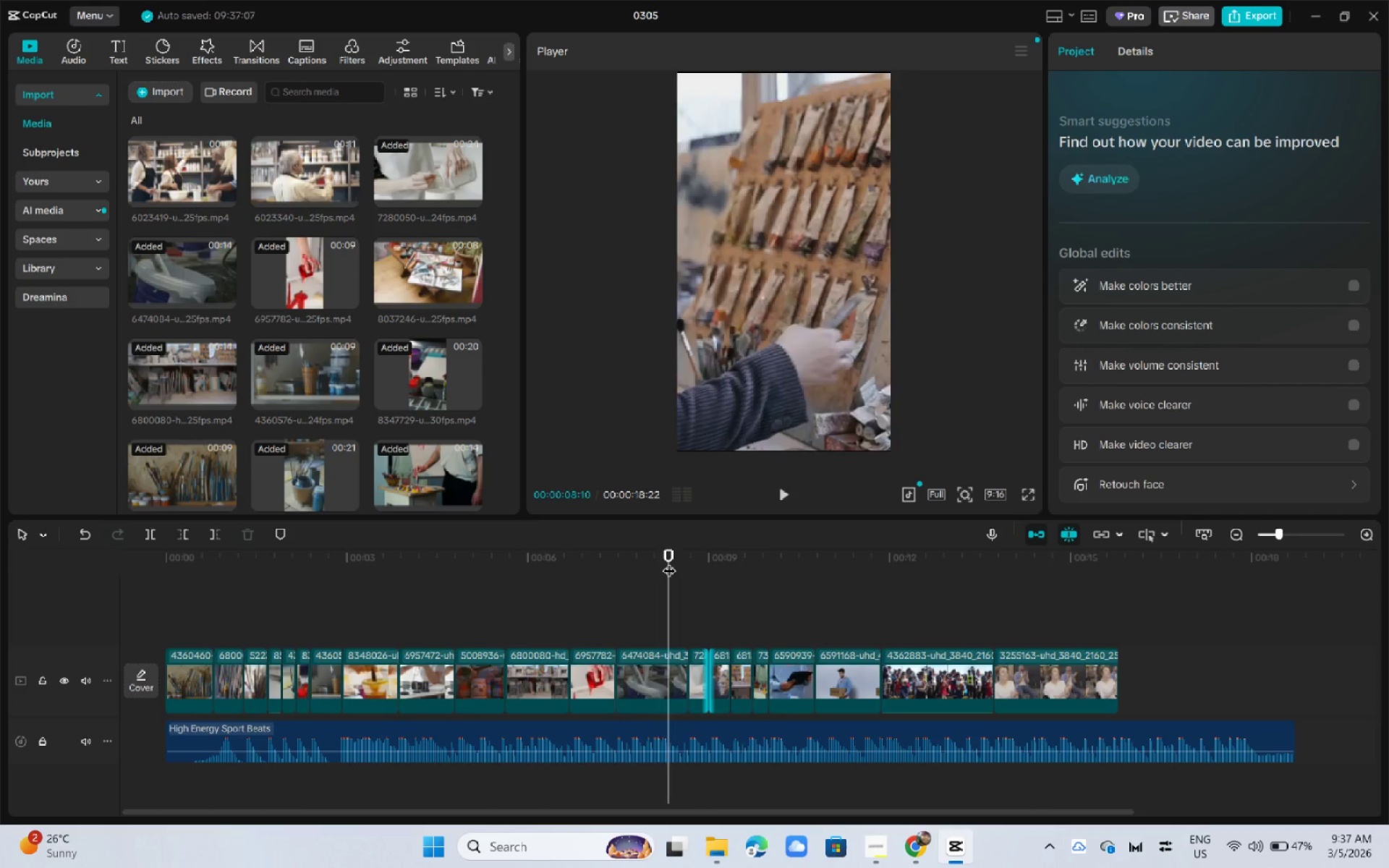 
key(Space)
 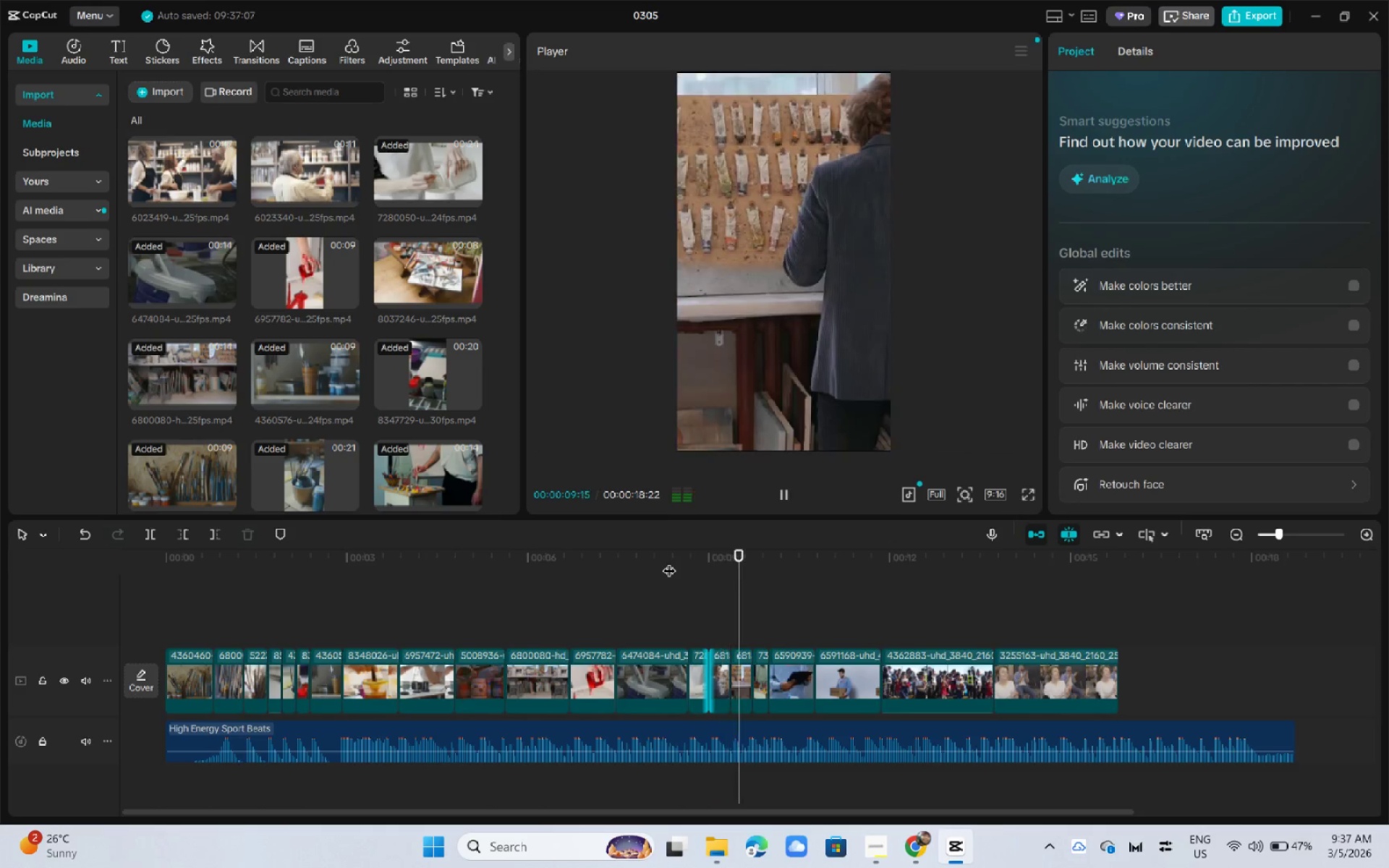 
key(Space)
 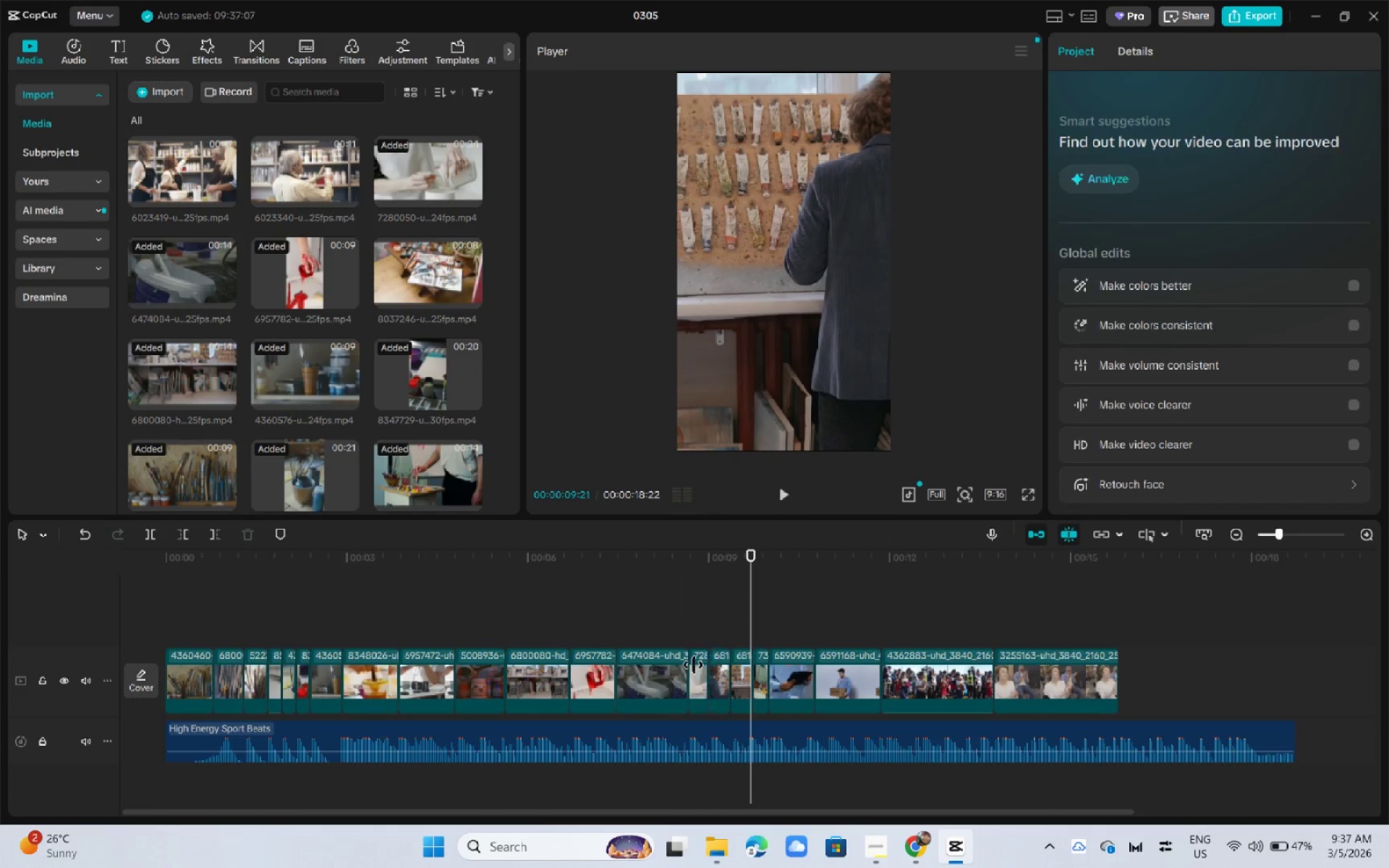 
left_click([693, 665])
 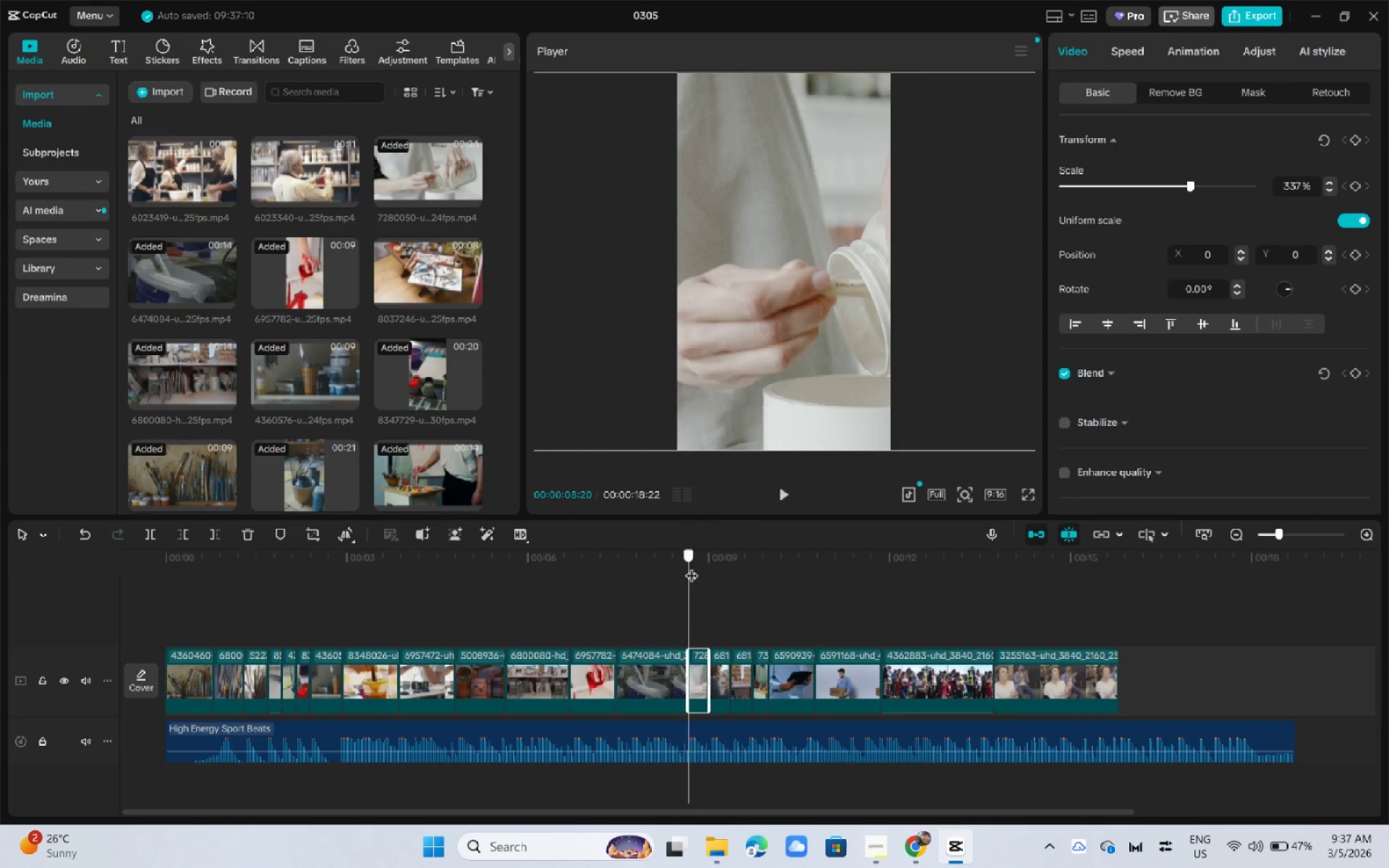 
left_click_drag(start_coordinate=[794, 339], to_coordinate=[705, 340])
 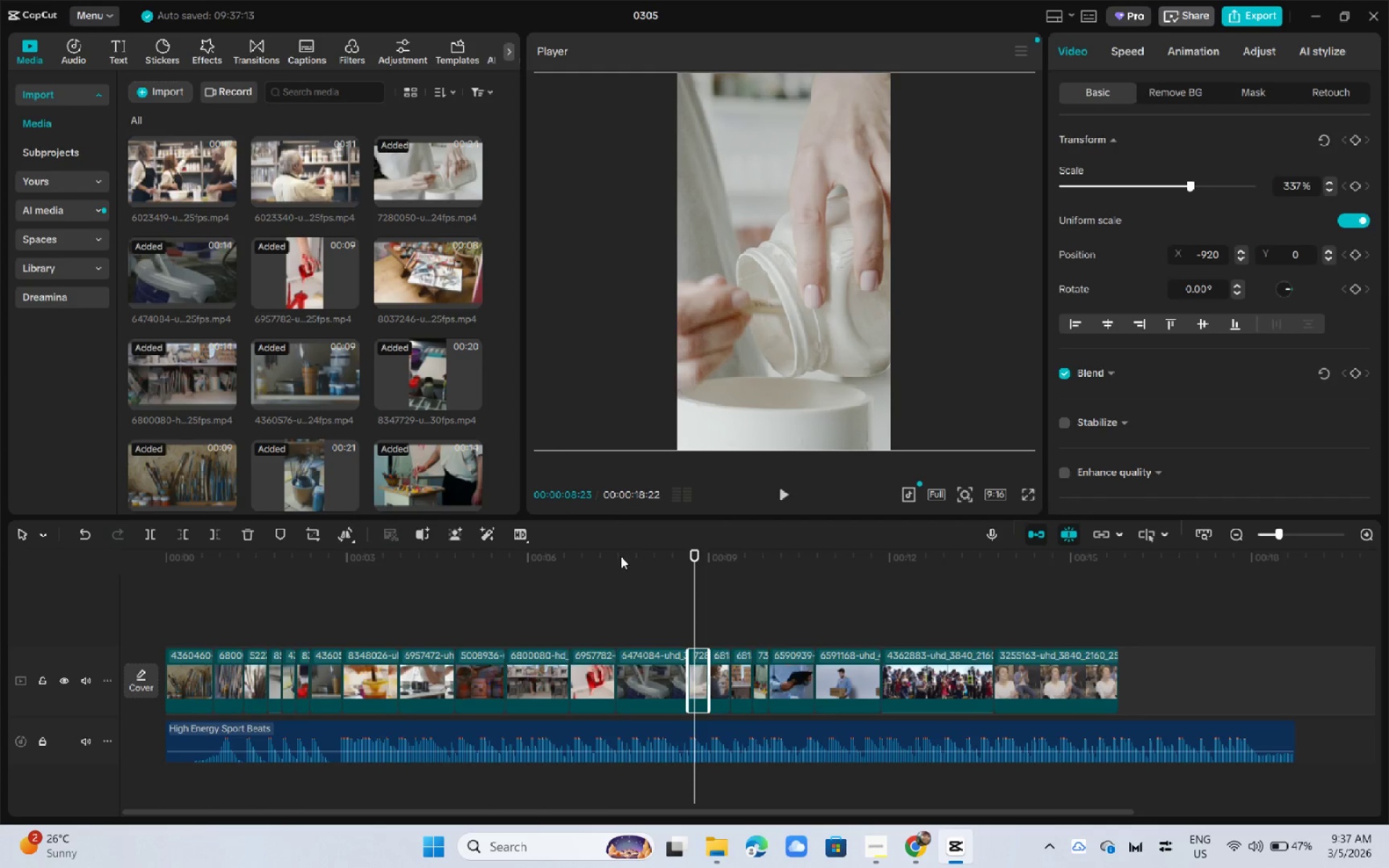 
left_click_drag(start_coordinate=[606, 556], to_coordinate=[590, 556])
 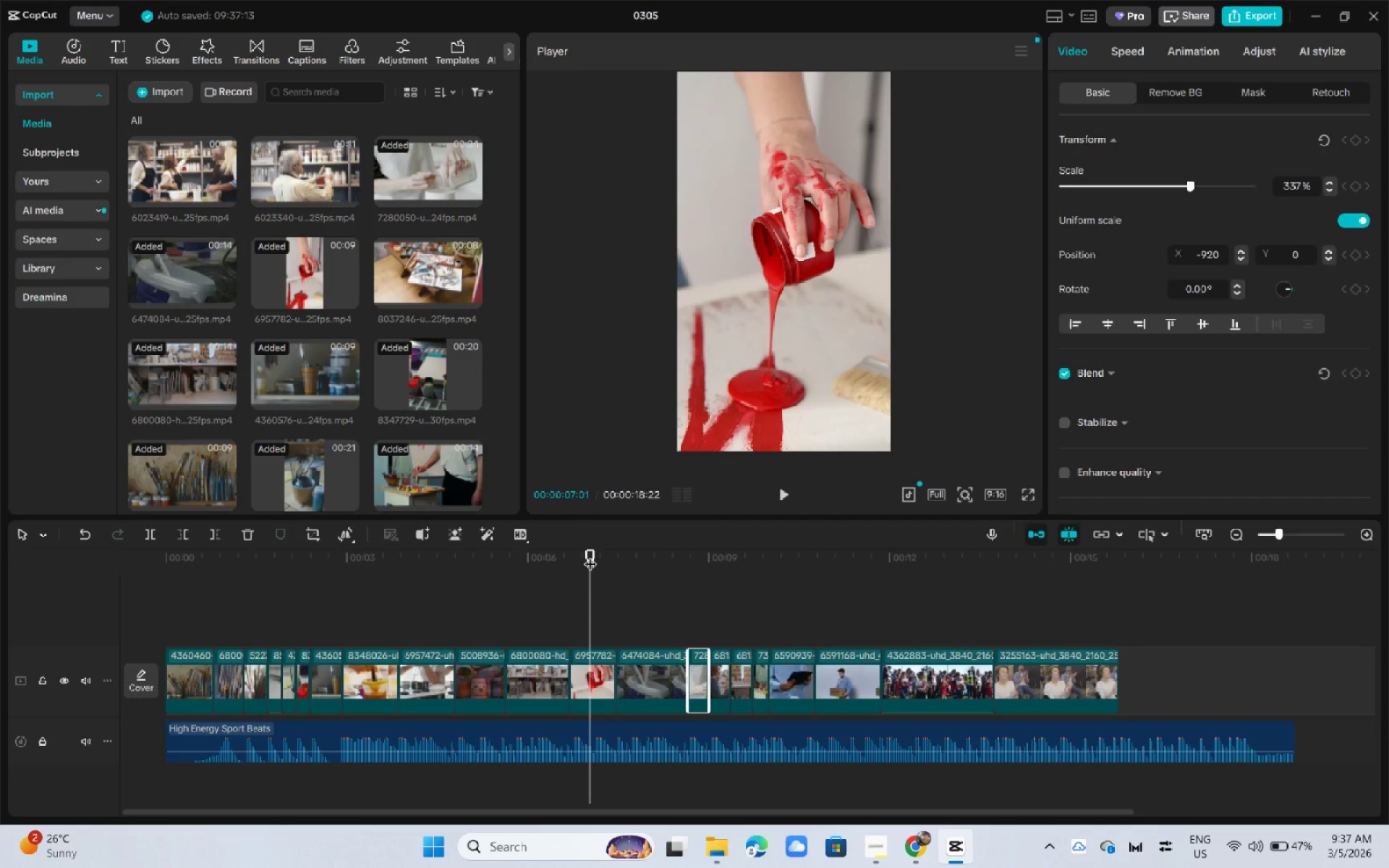 
key(Space)
 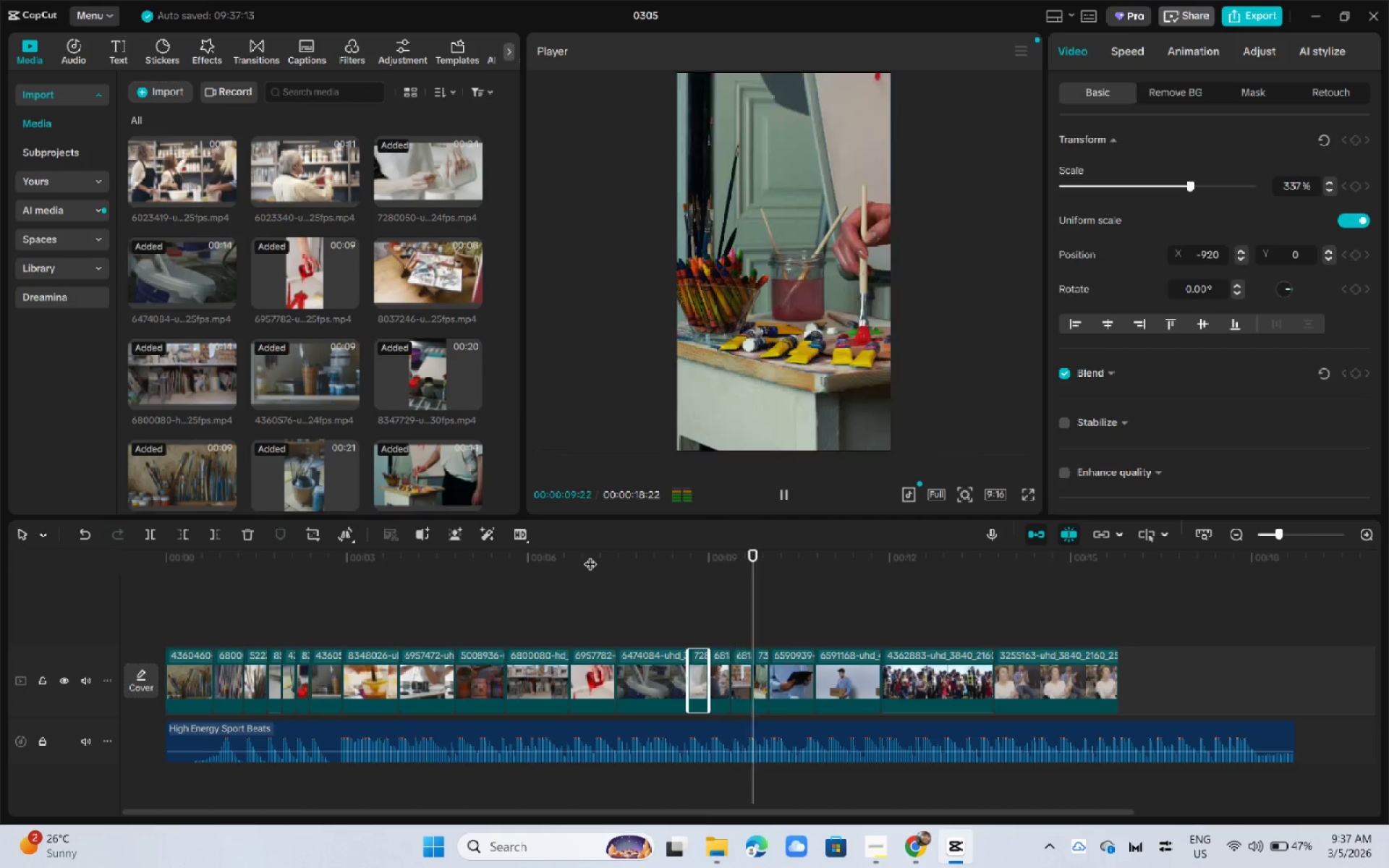 
key(Space)
 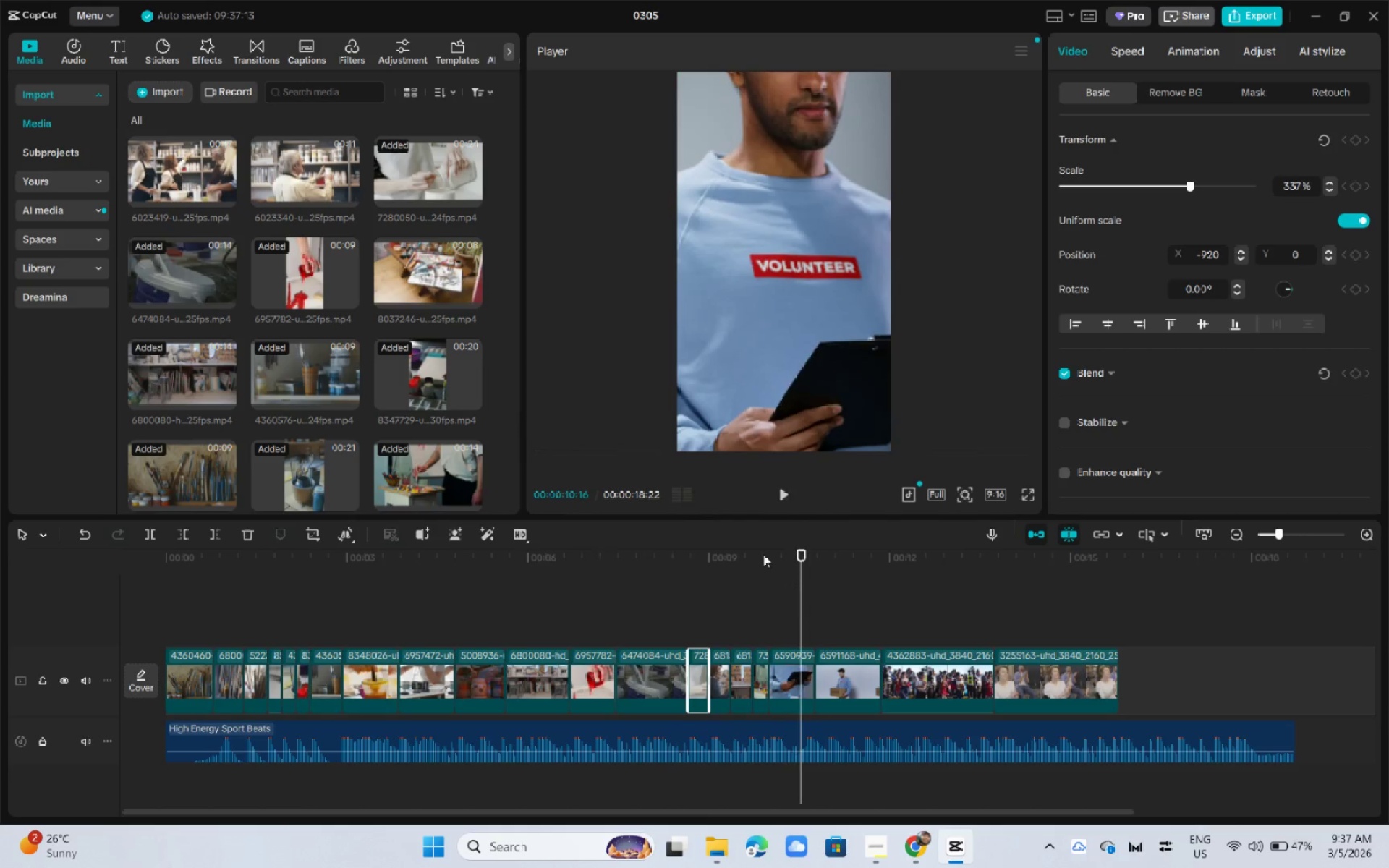 
left_click_drag(start_coordinate=[754, 553], to_coordinate=[731, 556])
 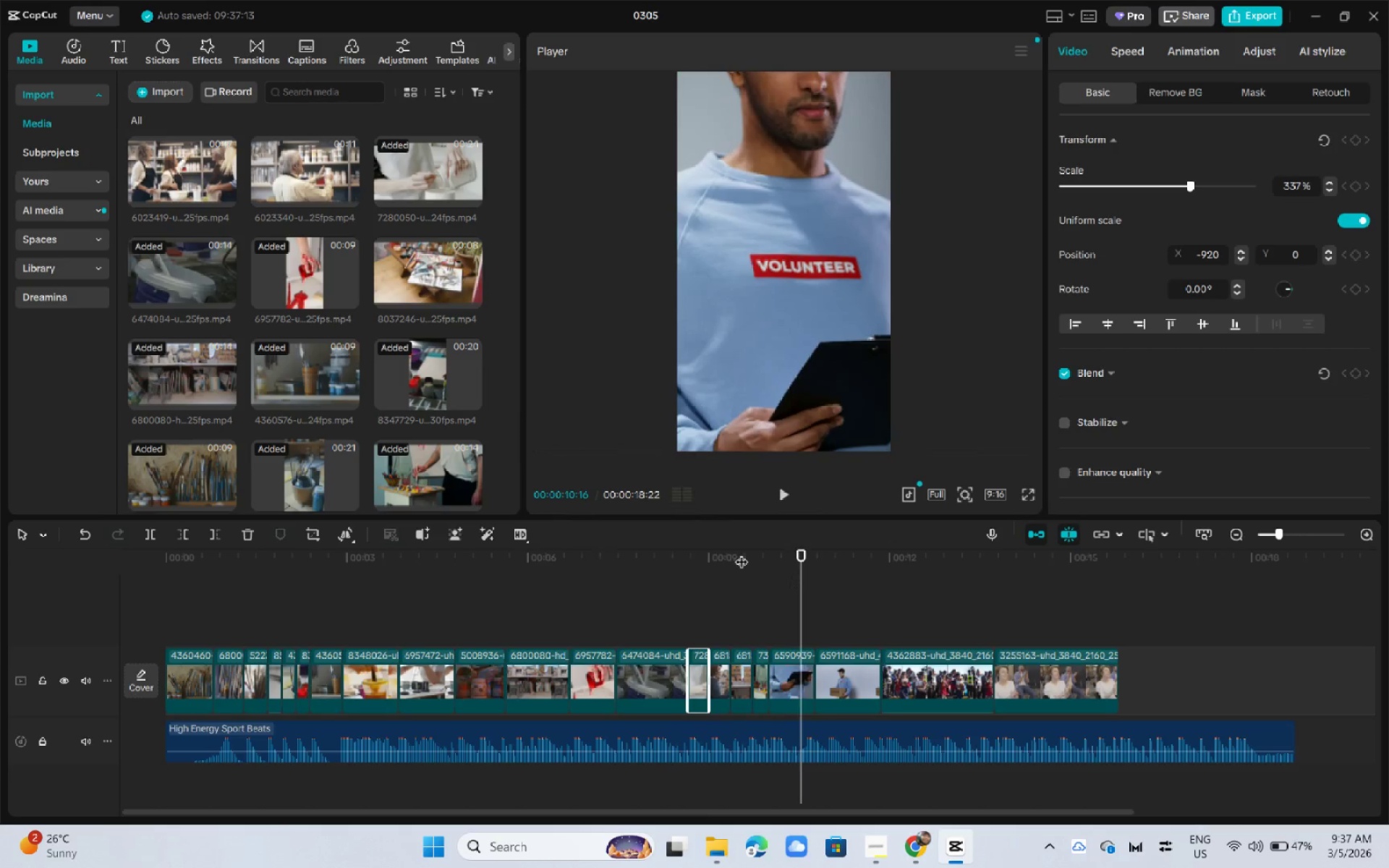 
key(Space)
 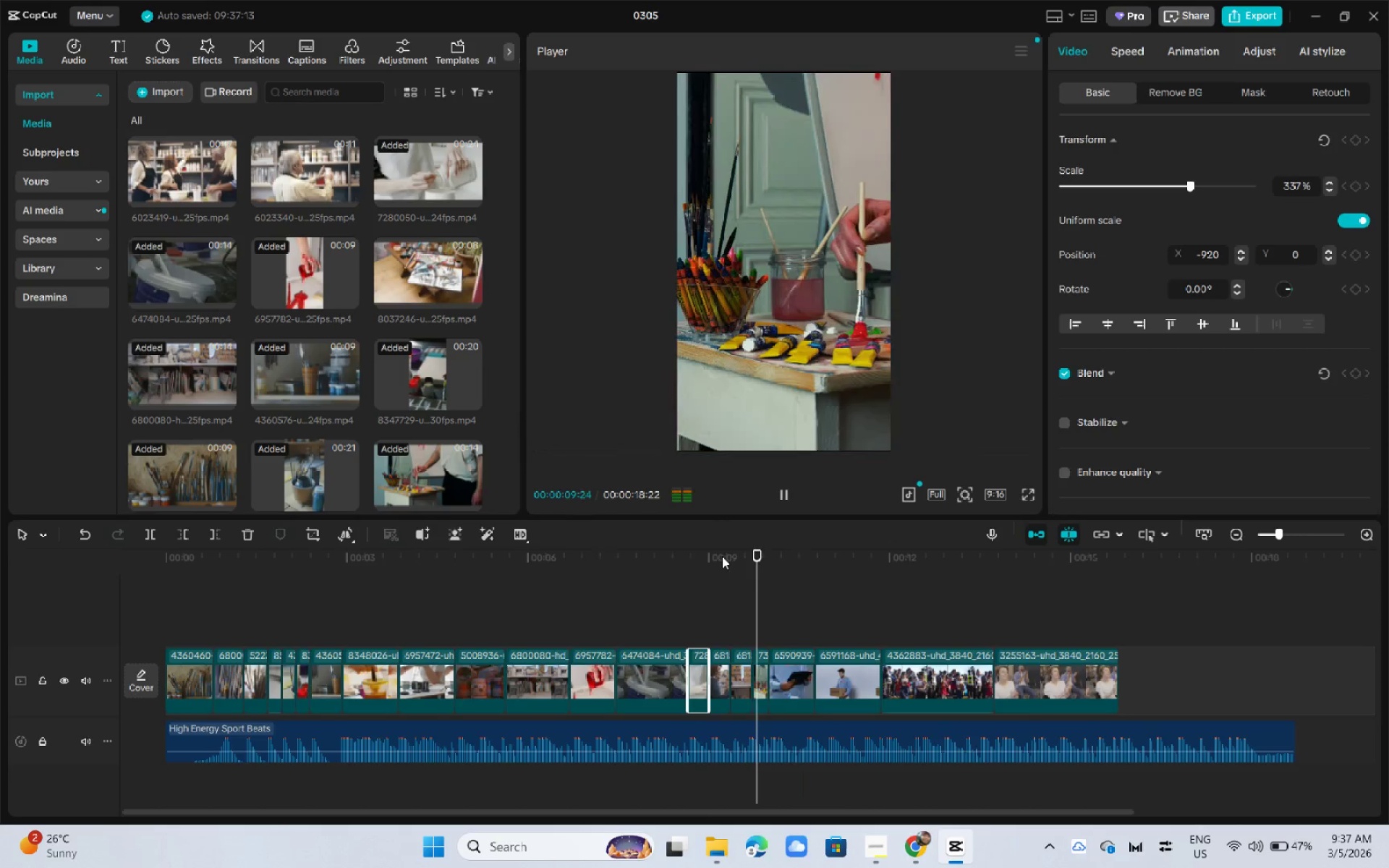 
key(Space)
 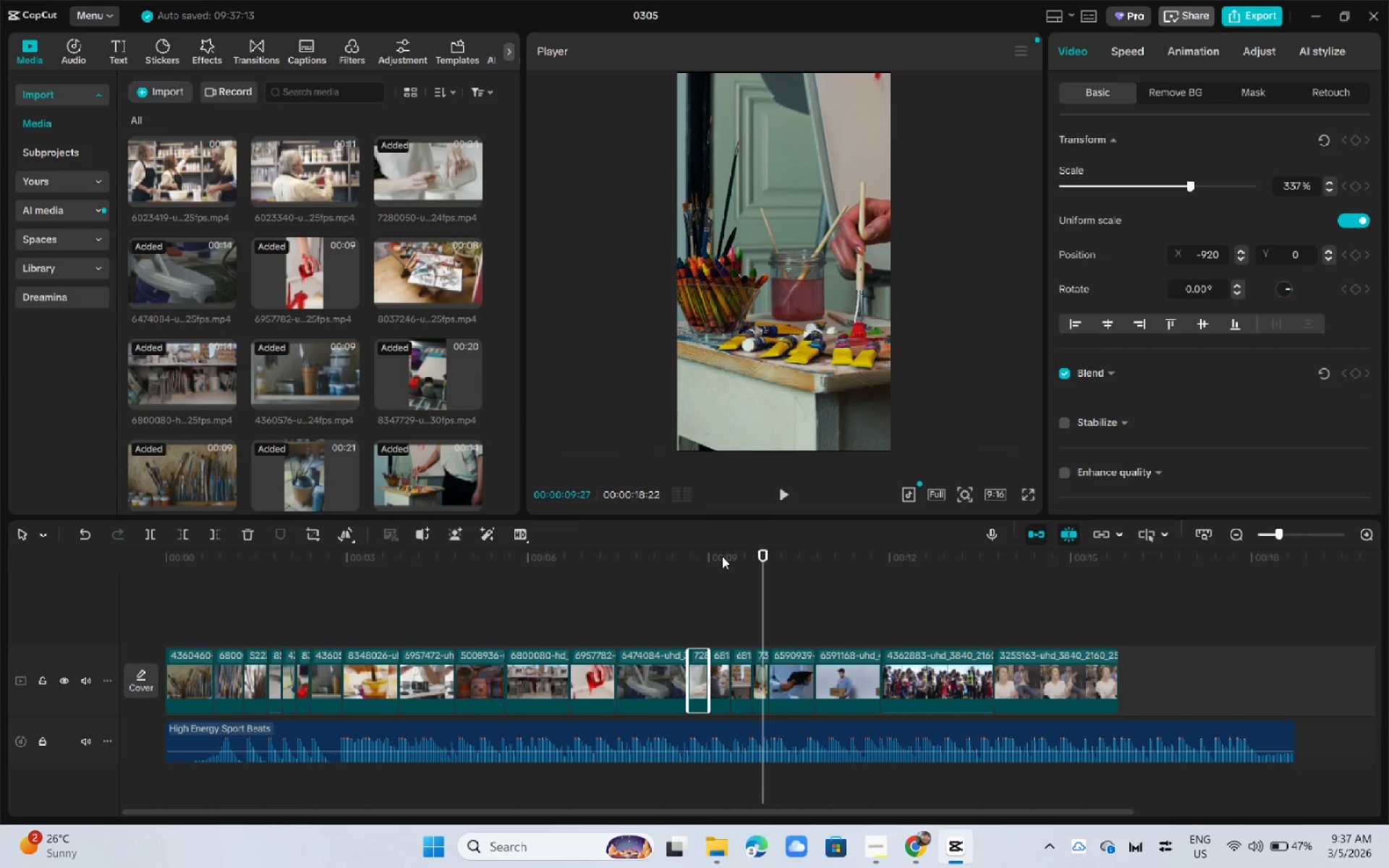 
key(Space)
 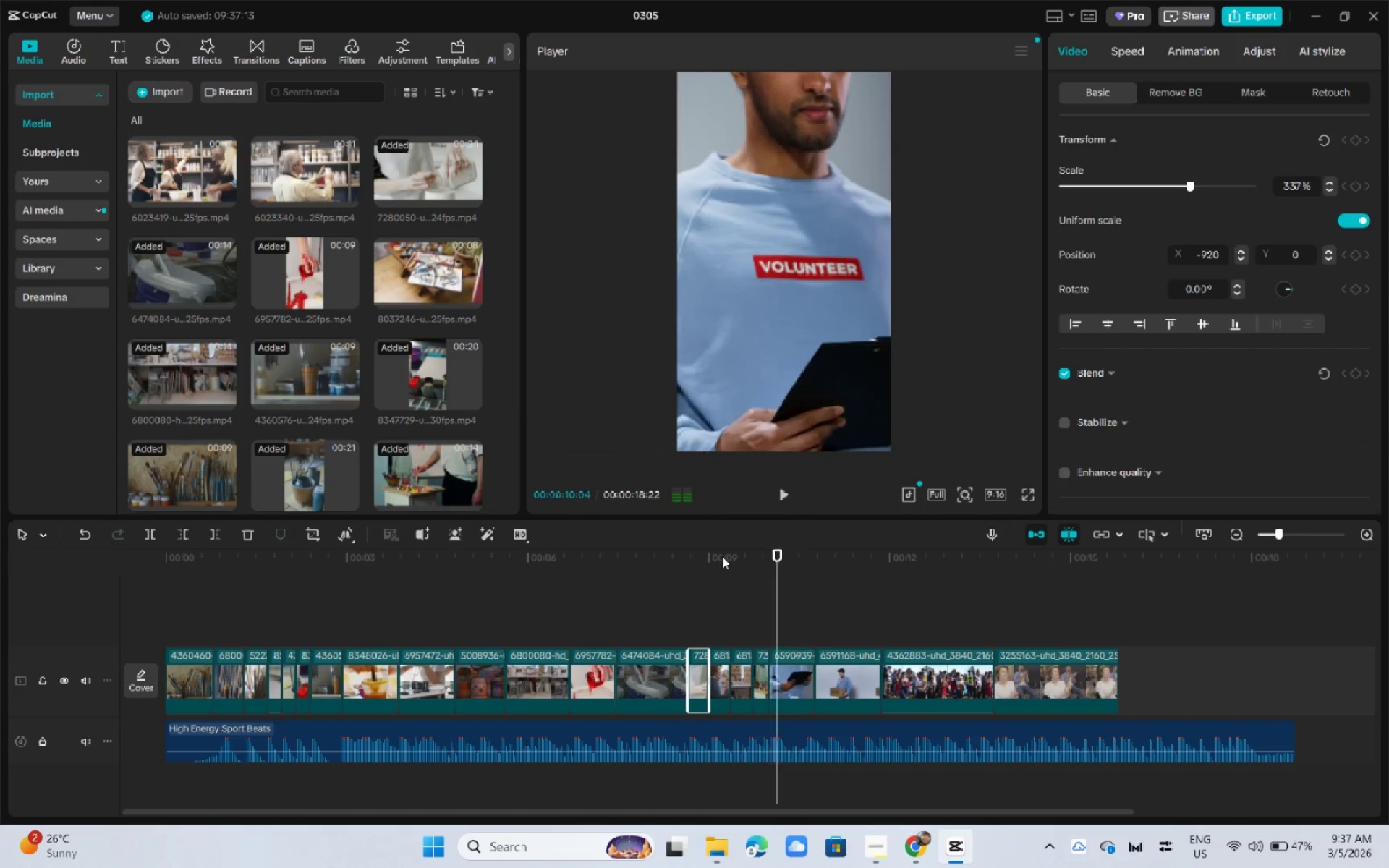 
key(Space)
 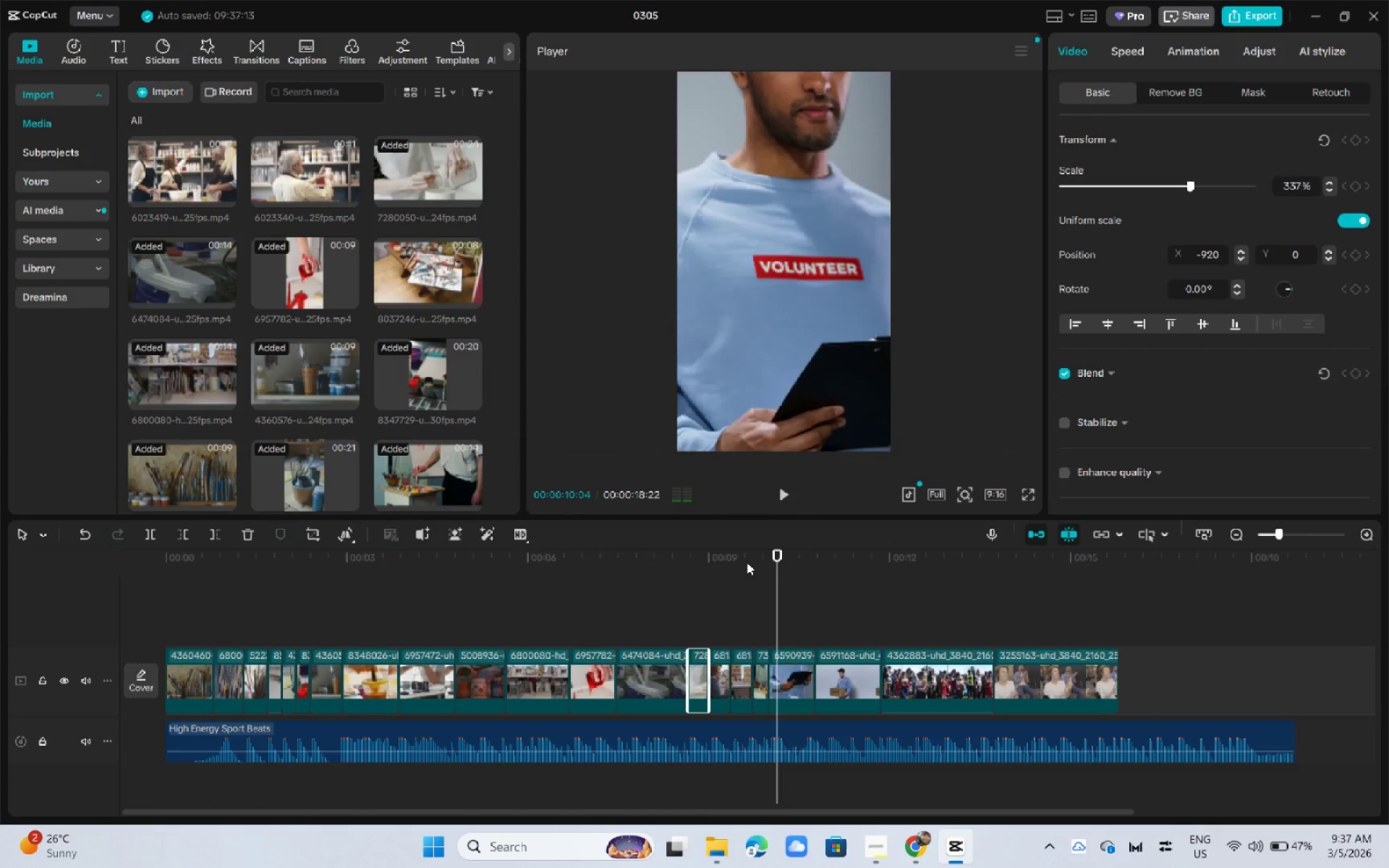 
left_click_drag(start_coordinate=[747, 562], to_coordinate=[714, 565])
 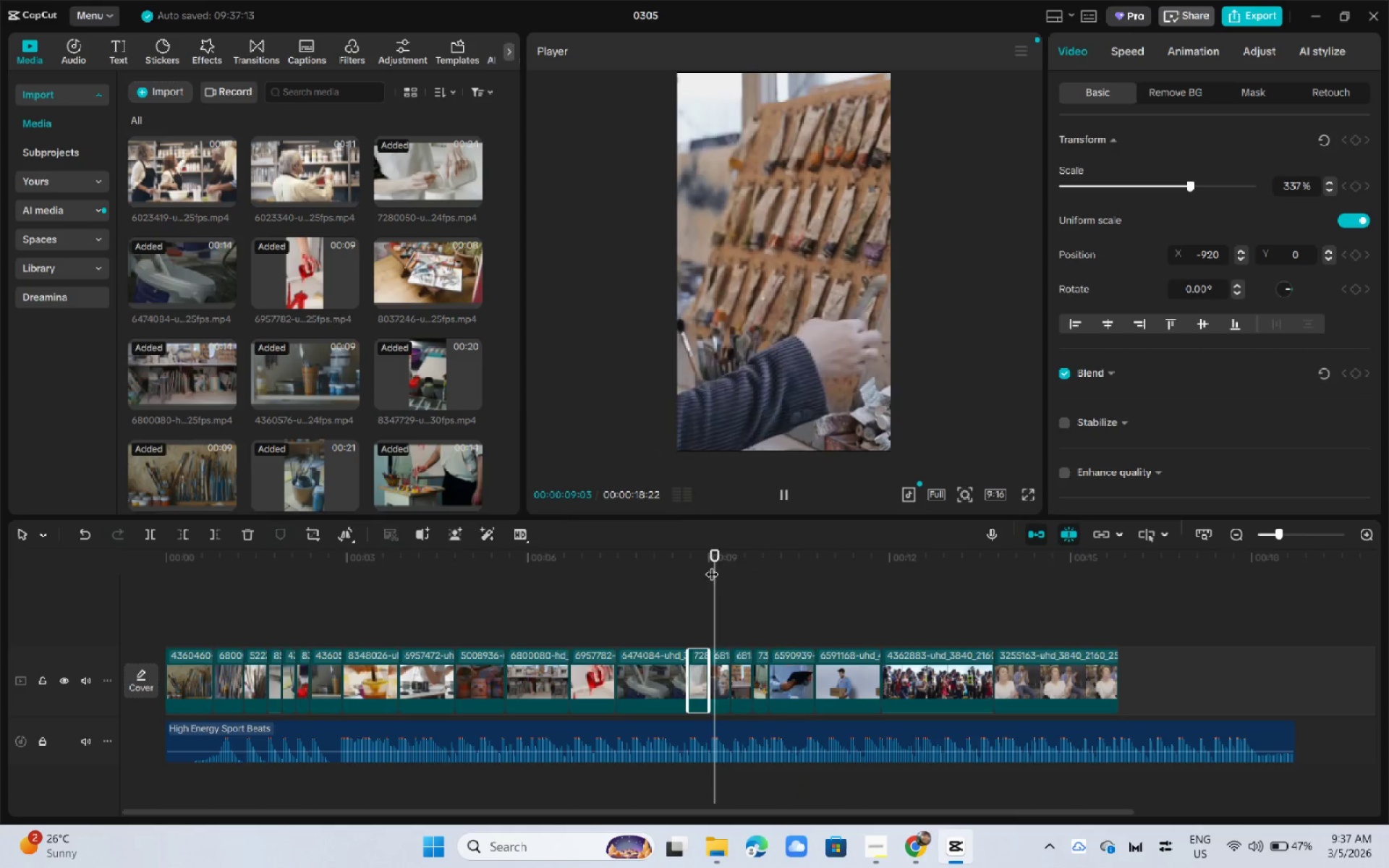 
key(Space)
 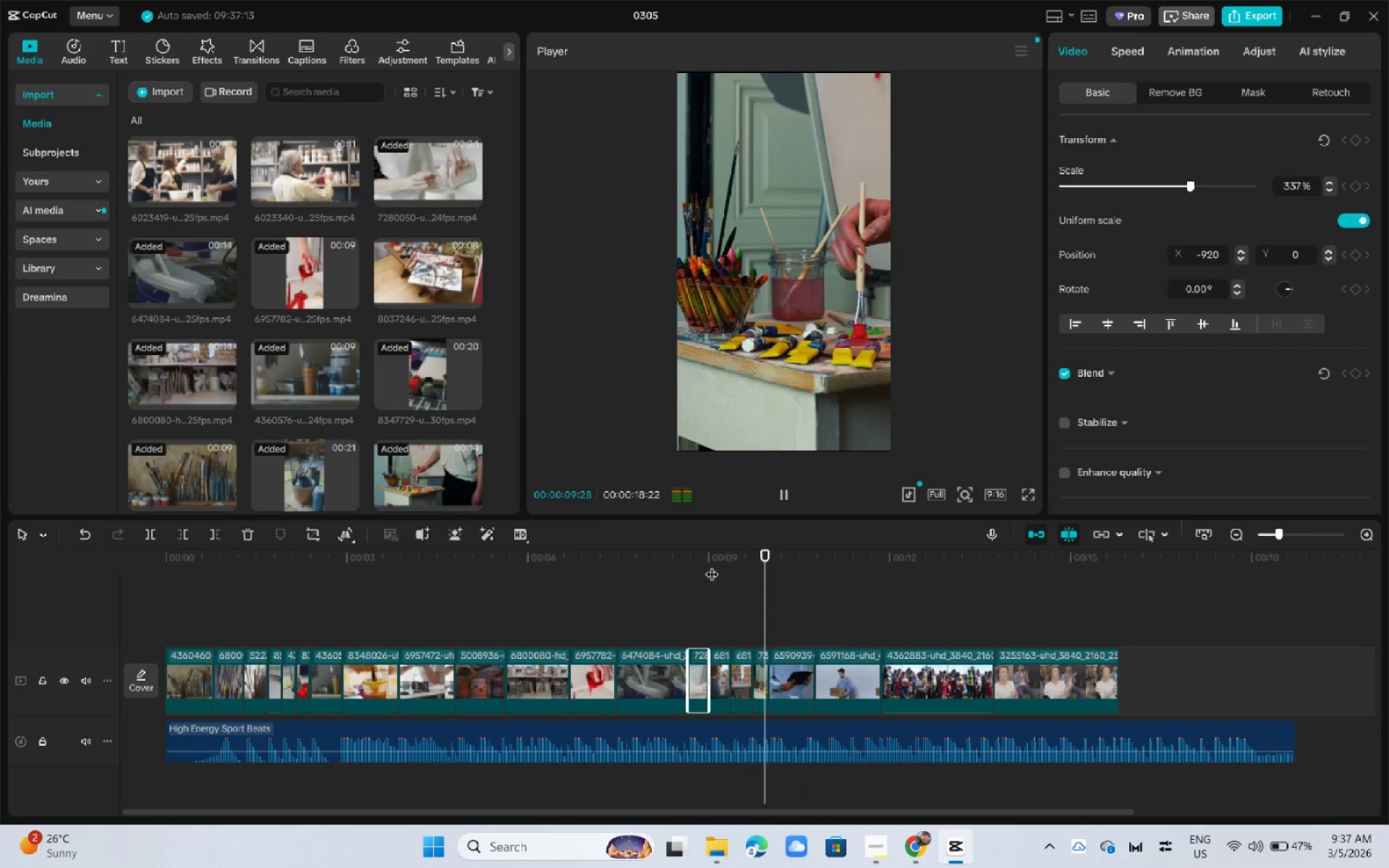 
key(Space)
 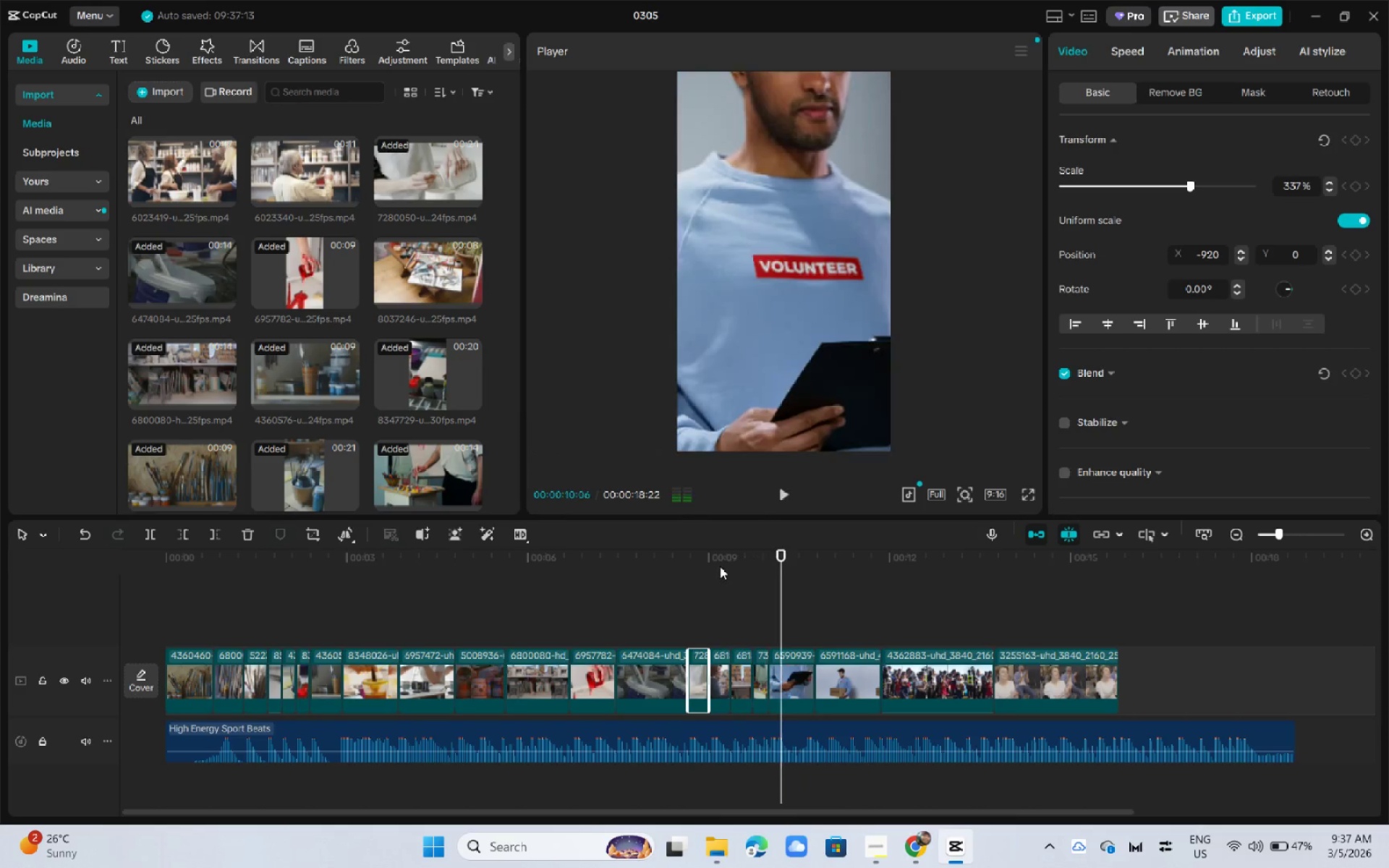 
left_click([720, 566])
 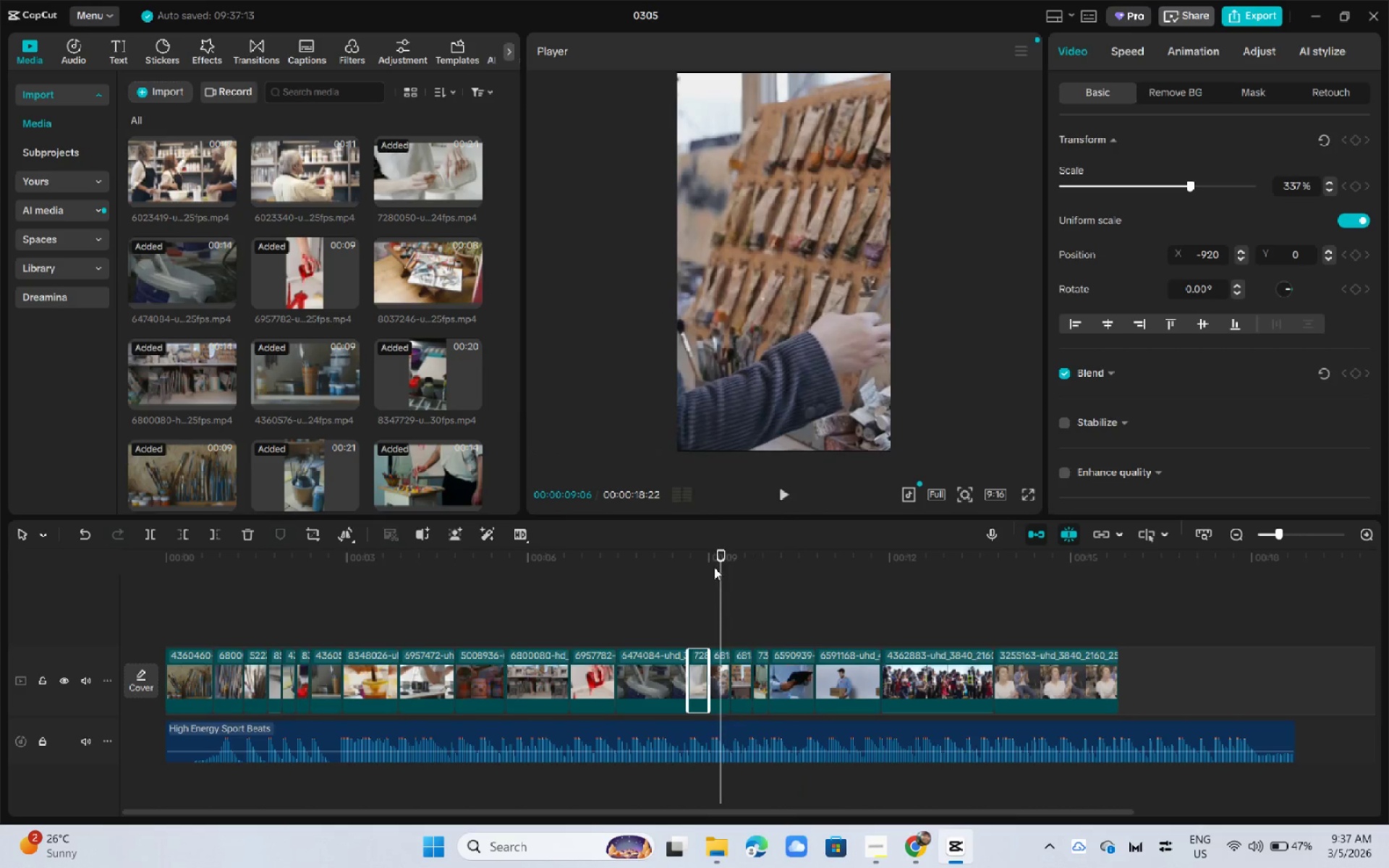 
key(Space)
 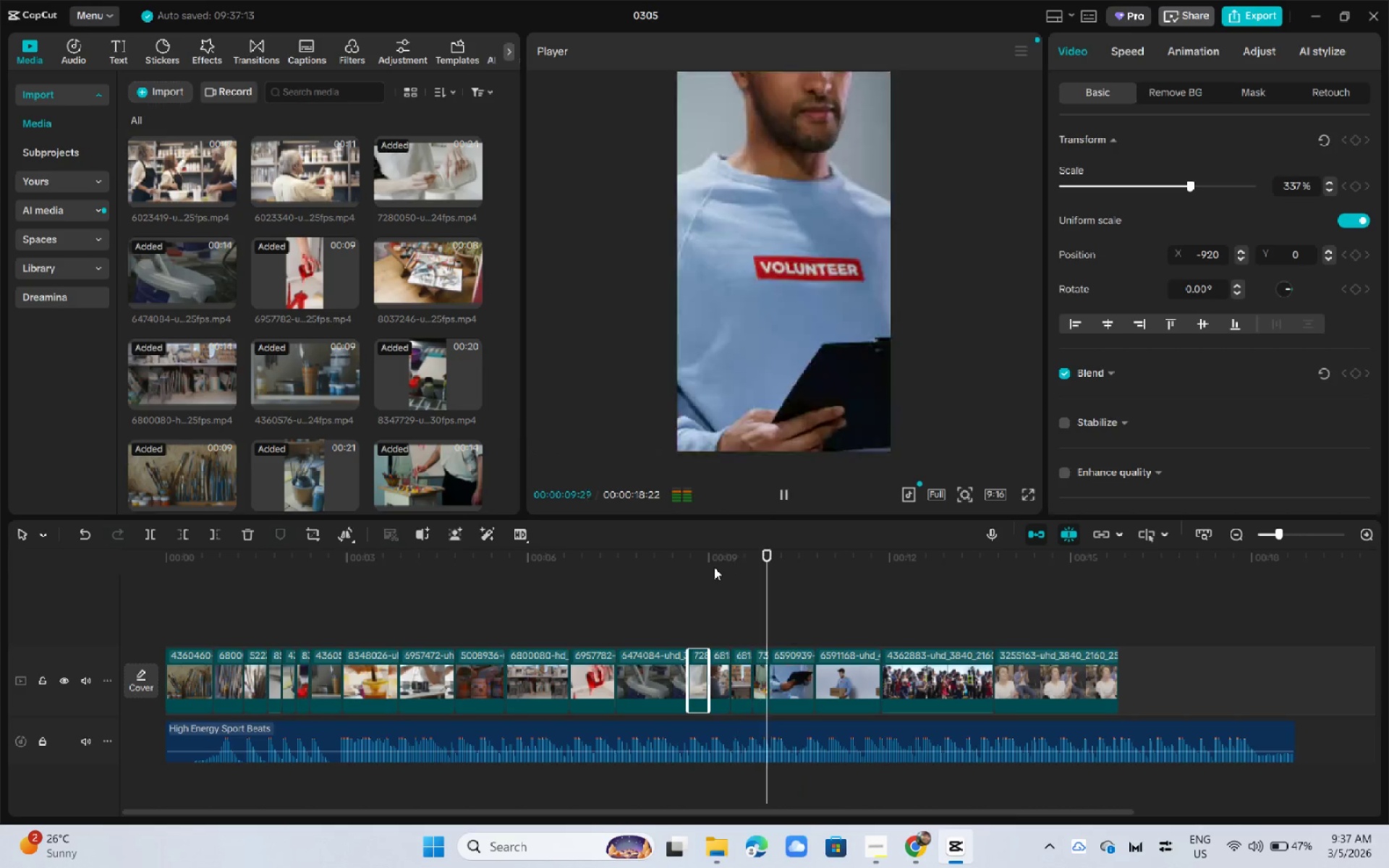 
key(Space)
 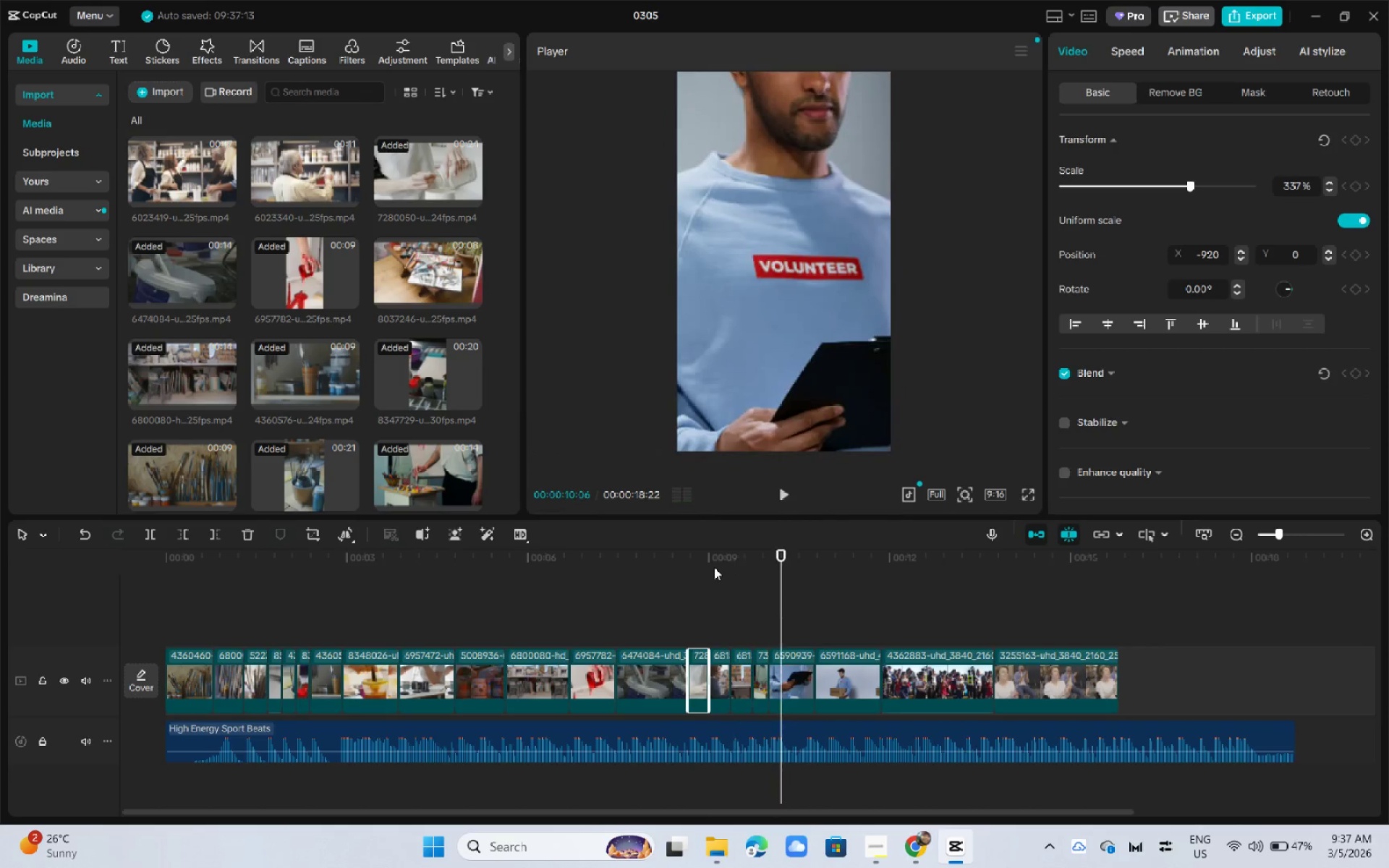 
key(Space)
 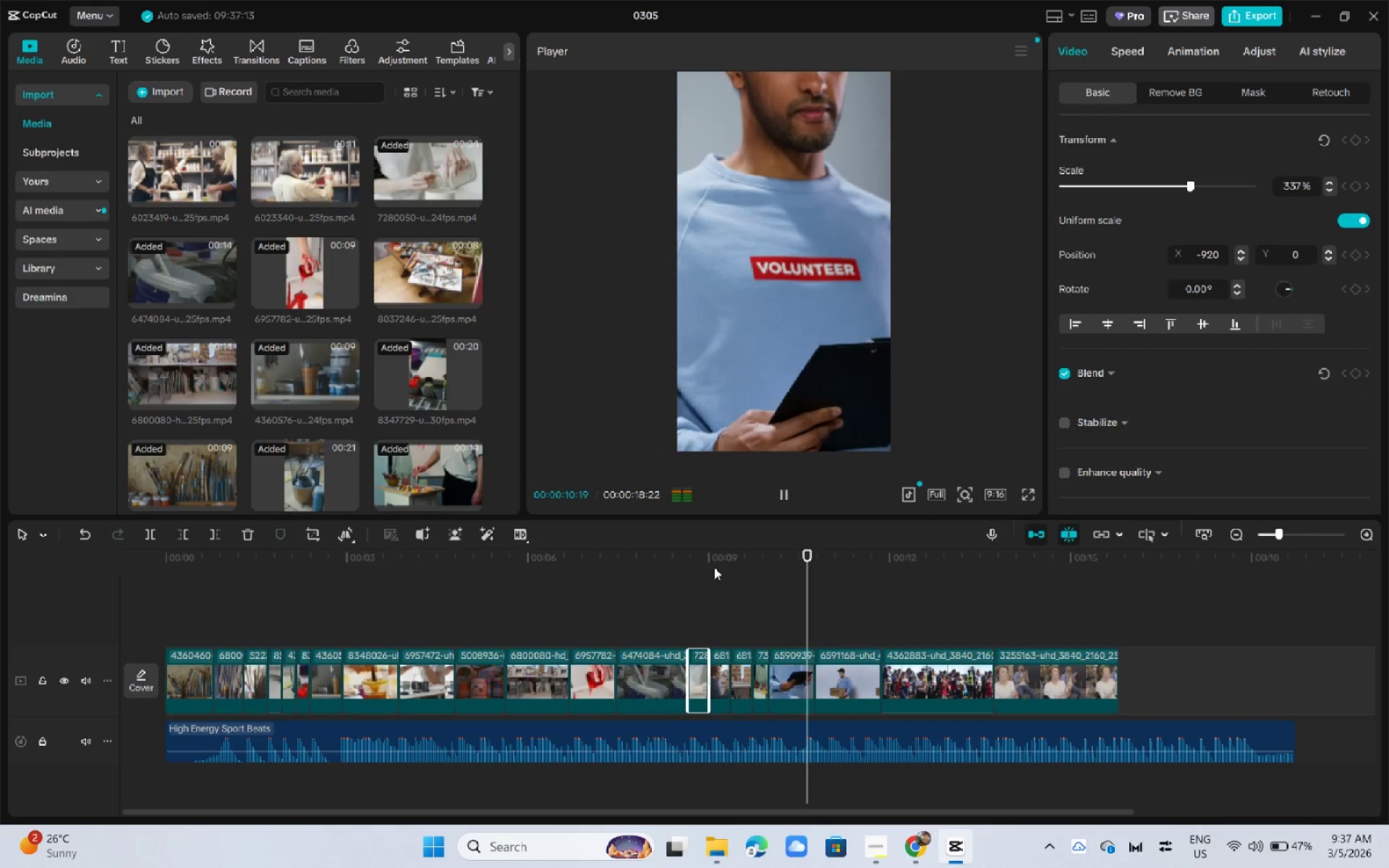 
key(Space)
 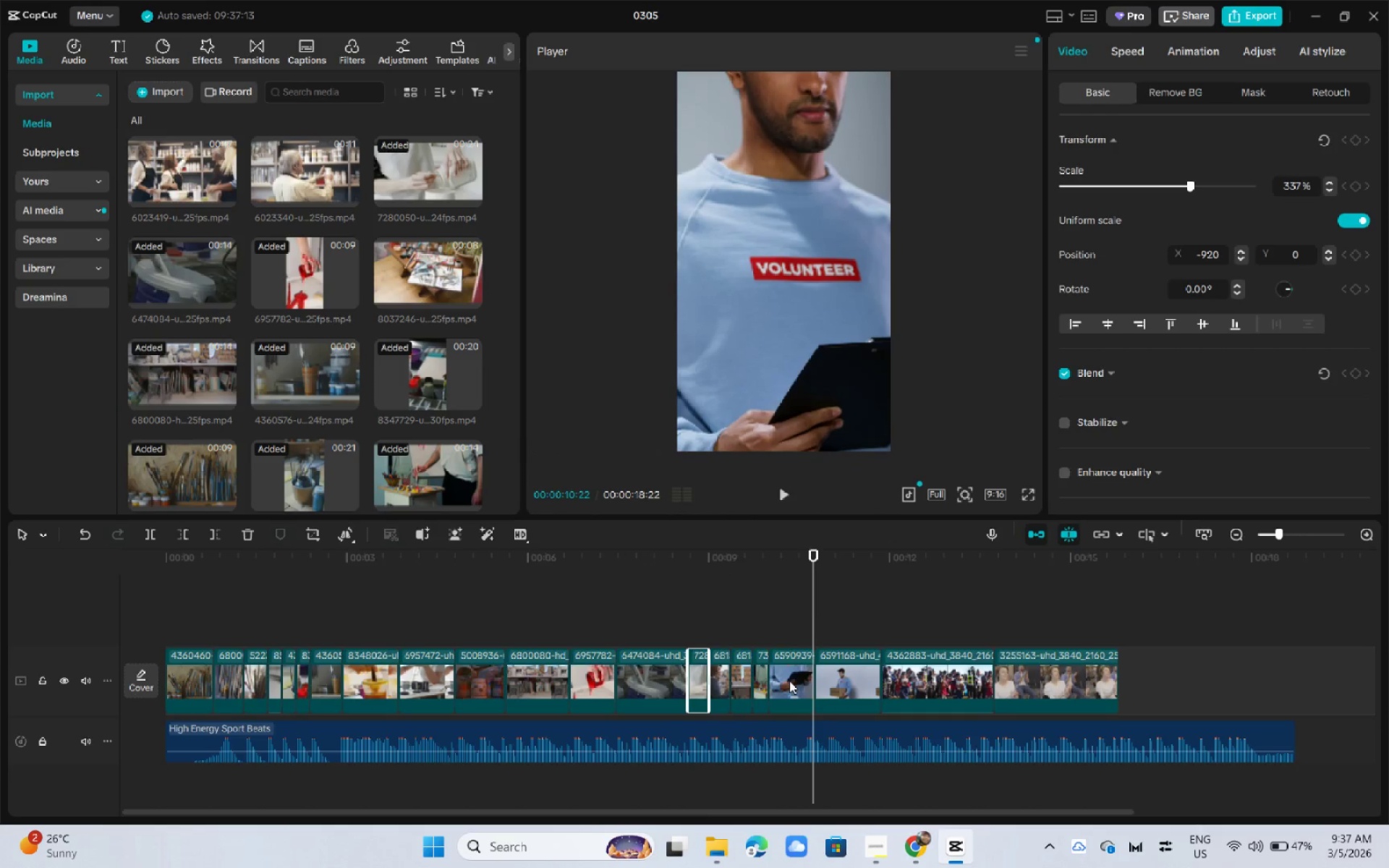 
left_click([791, 685])
 